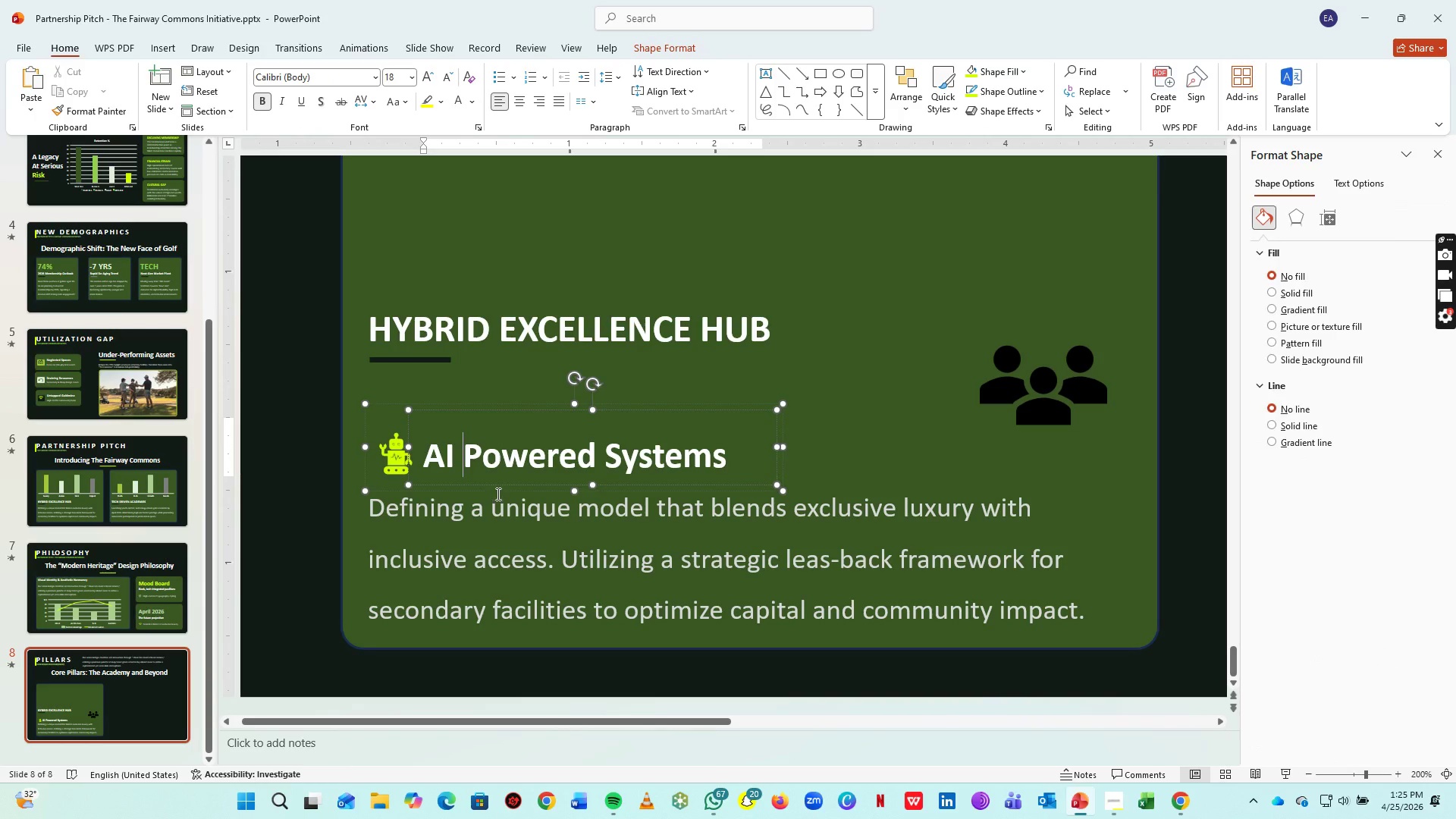 
left_click([465, 459])
 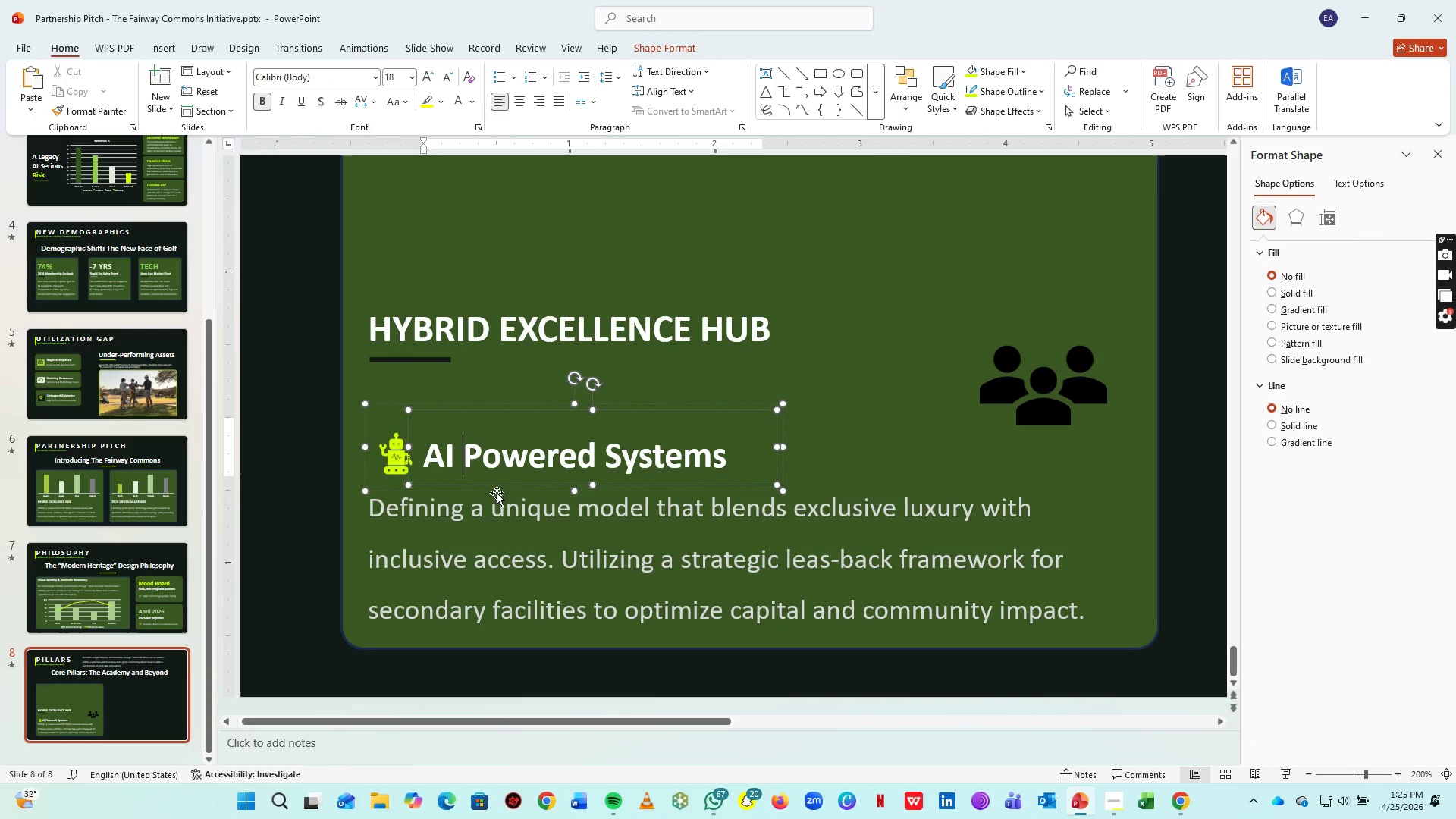 
left_click([497, 492])
 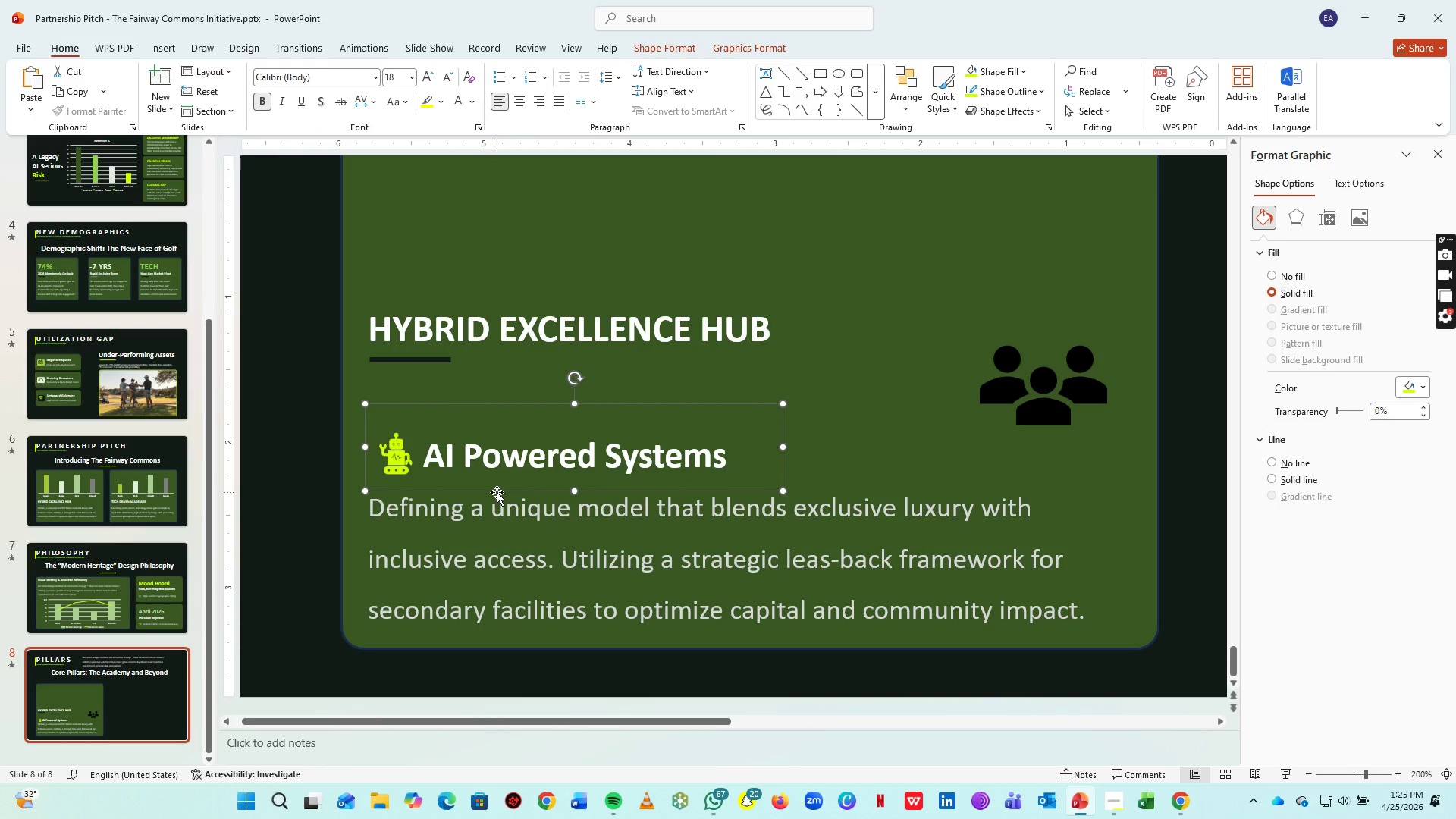 
key(ArrowLeft)
 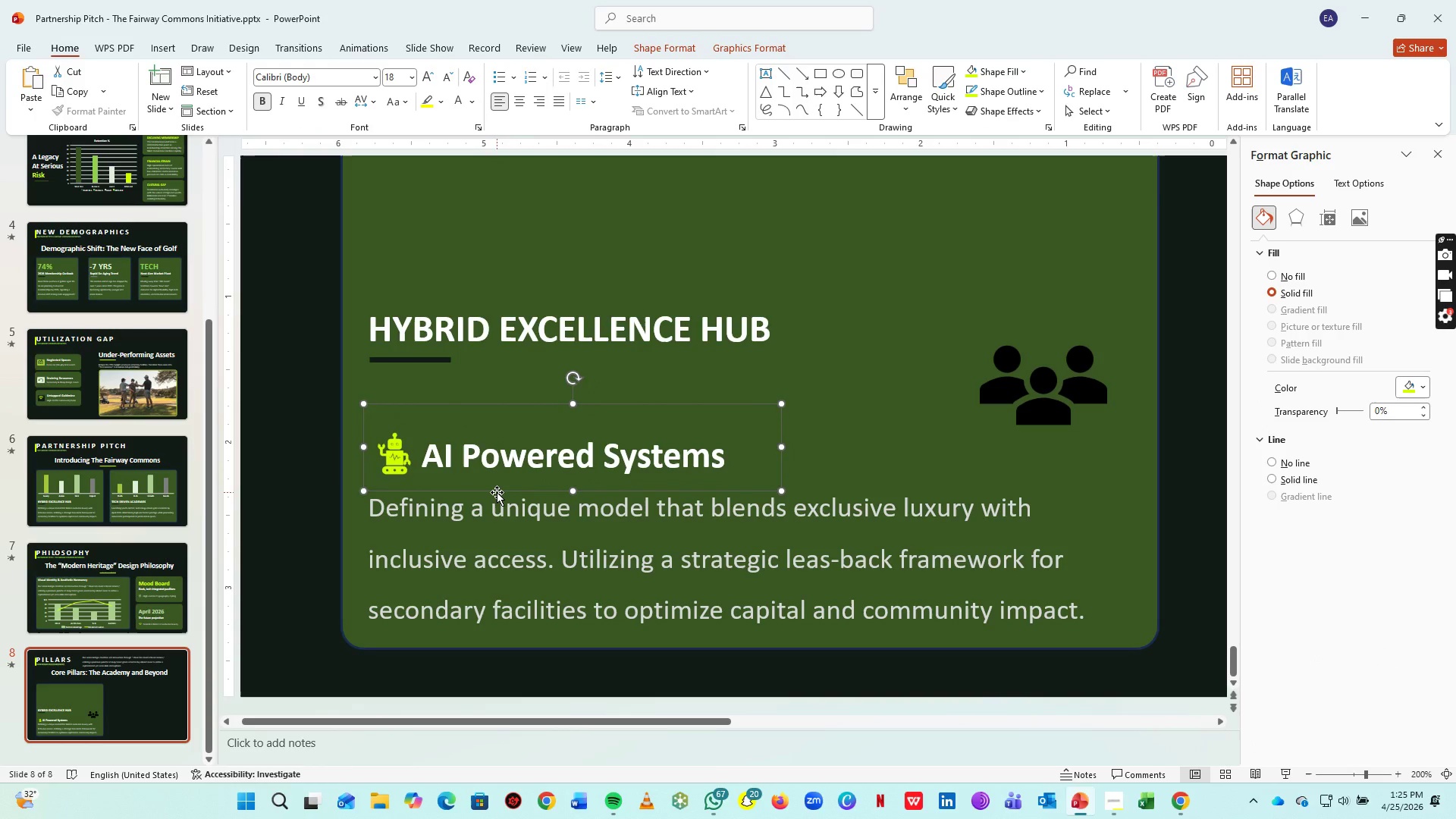 
key(ArrowLeft)
 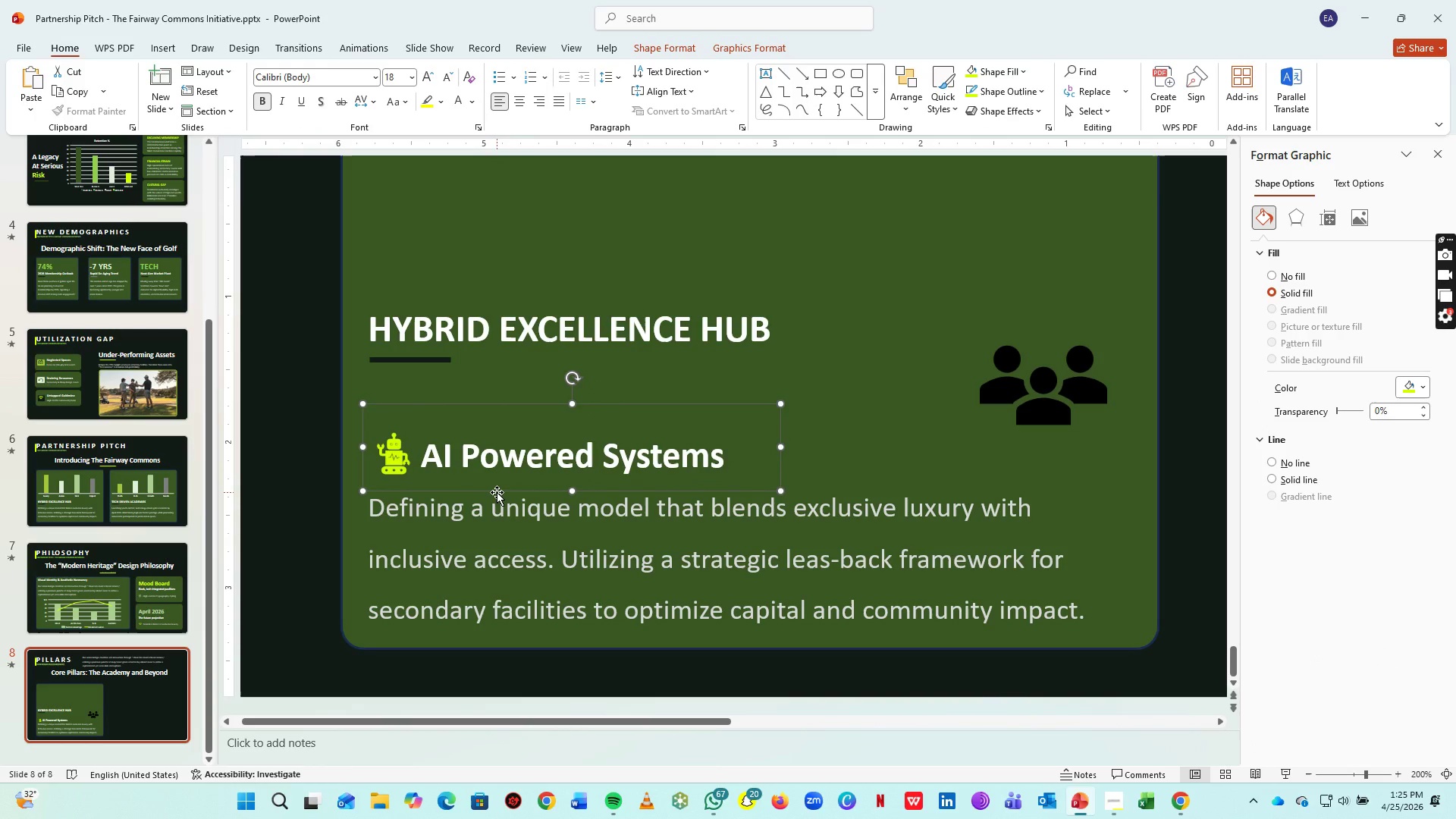 
key(ArrowLeft)
 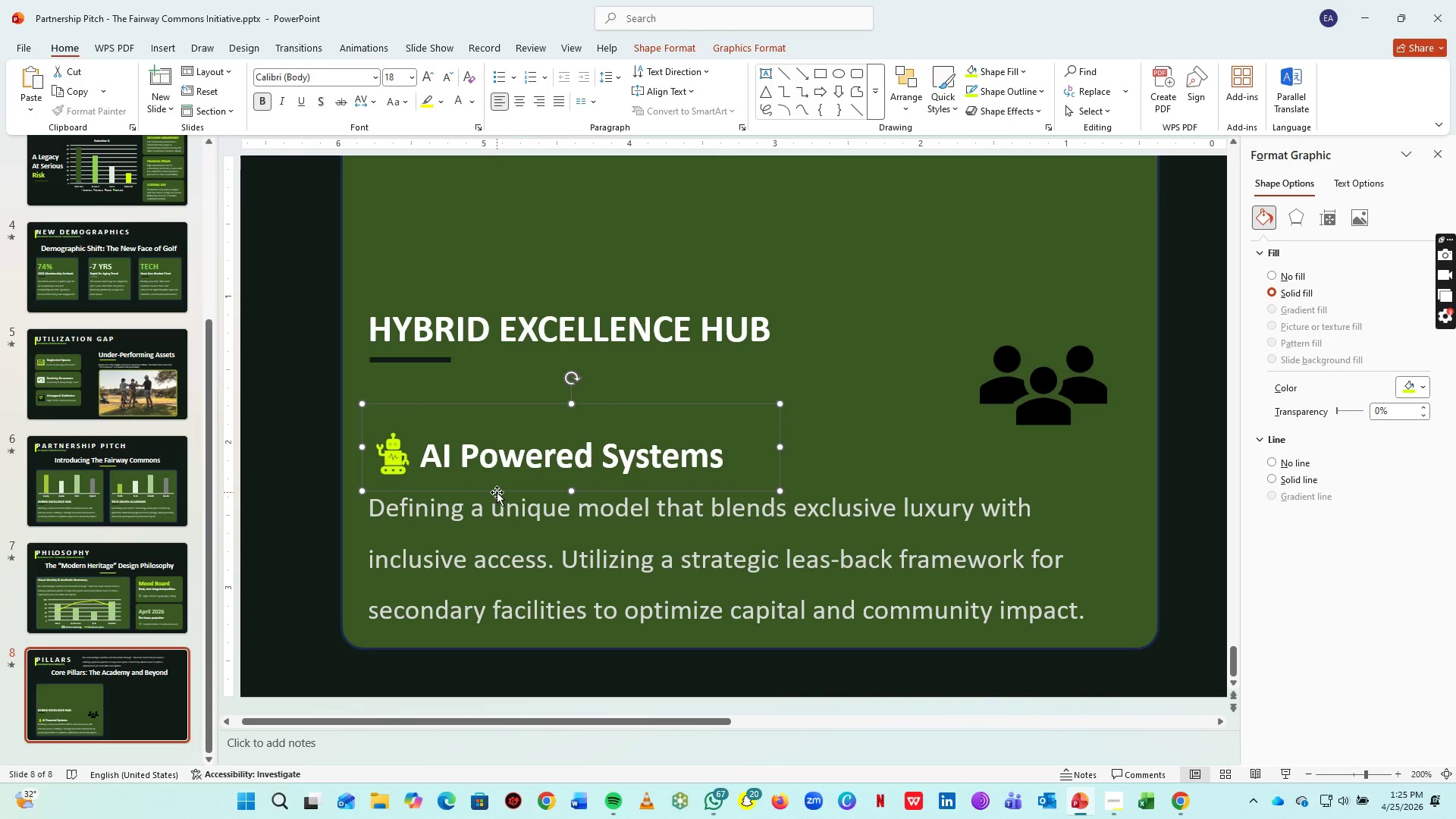 
key(ArrowLeft)
 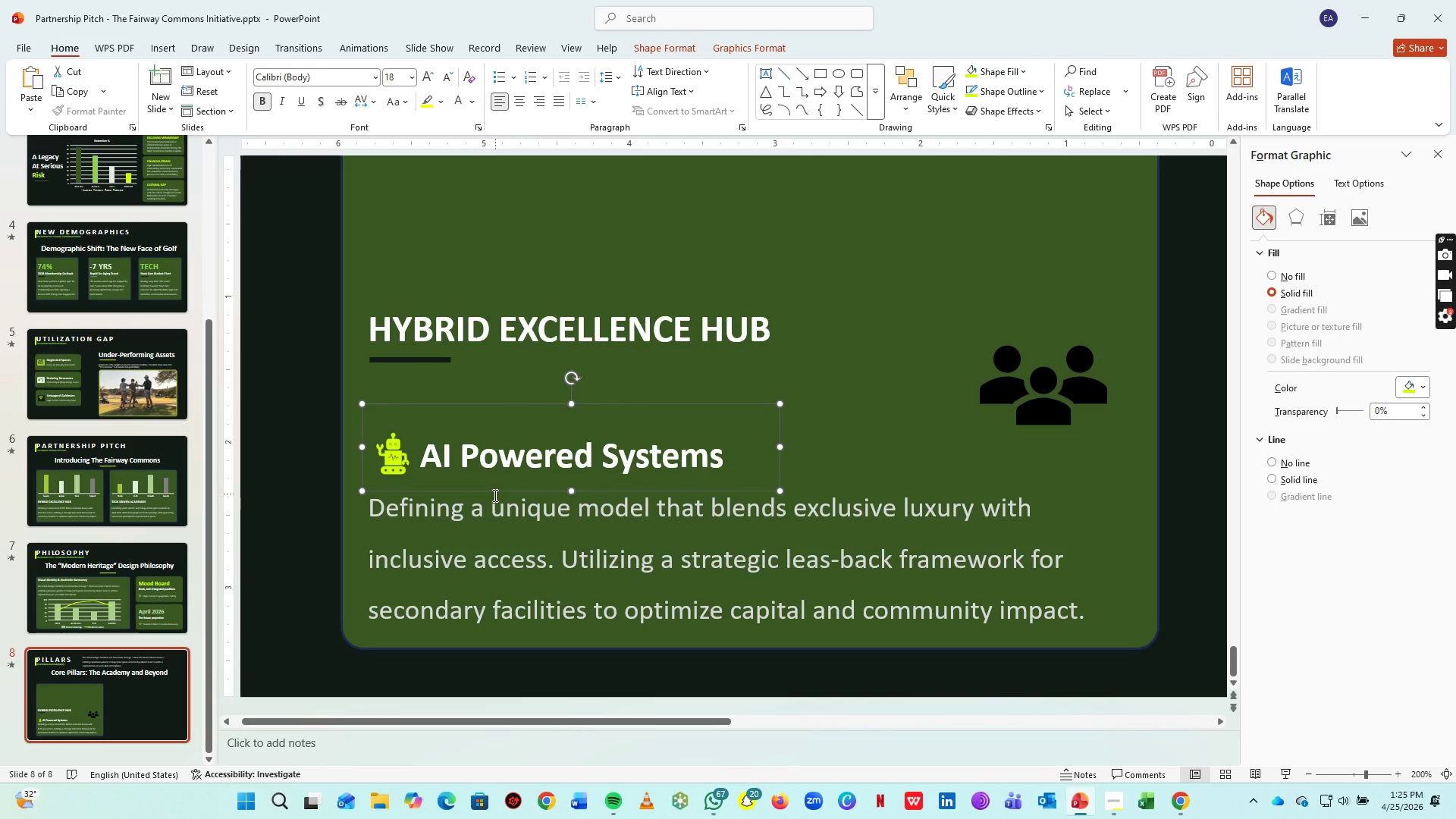 
key(ArrowLeft)
 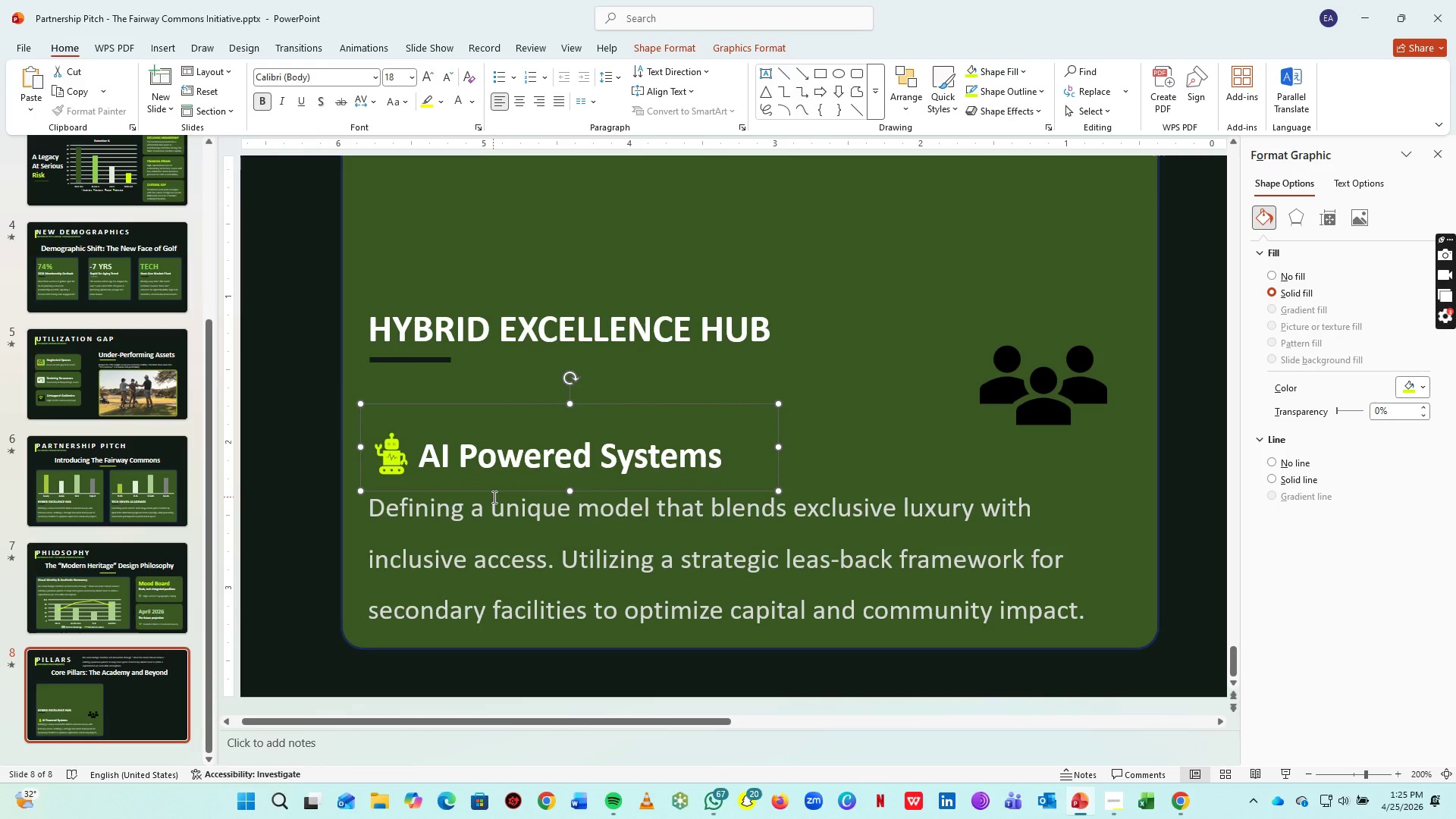 
key(ArrowLeft)
 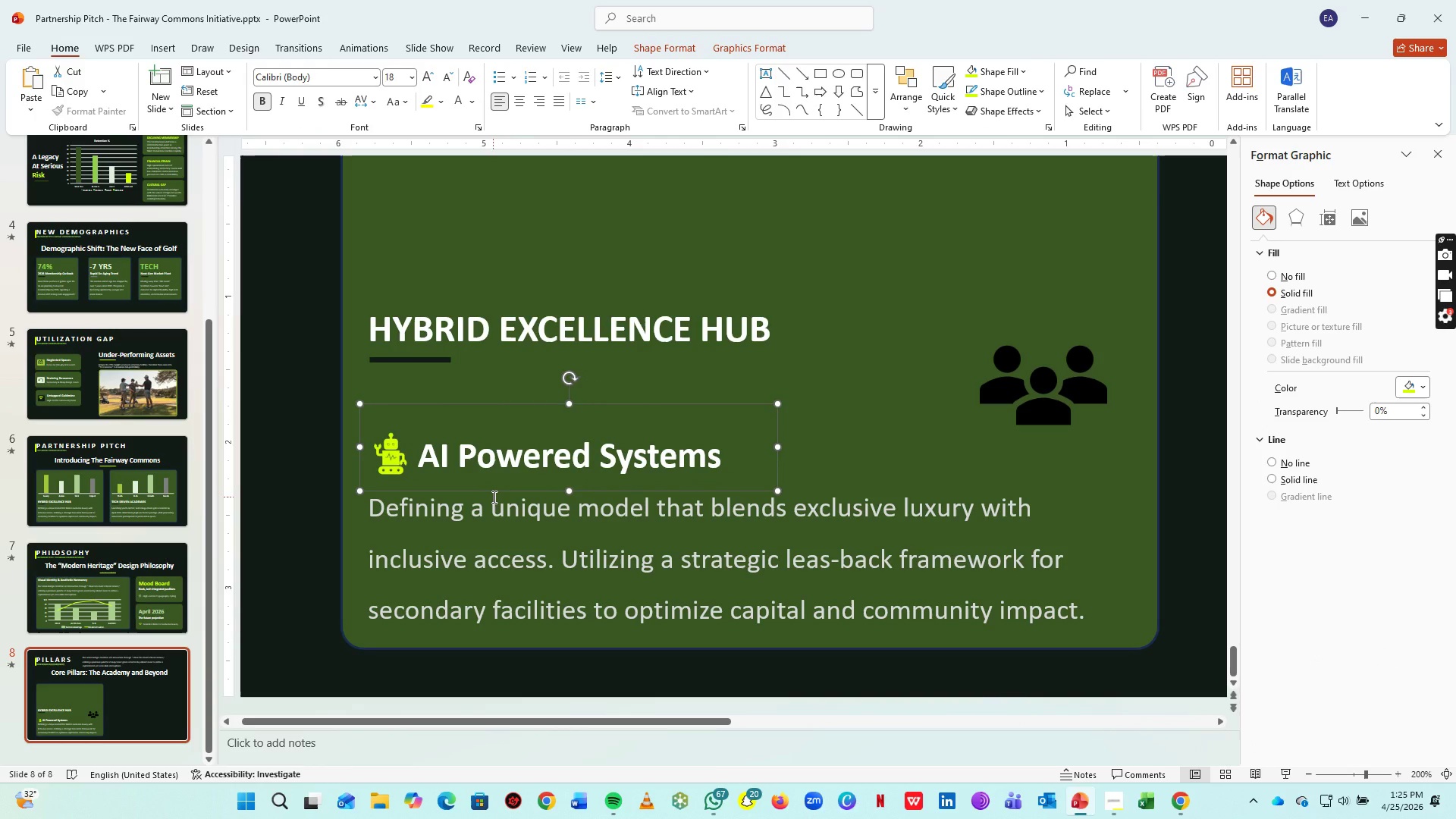 
key(ArrowLeft)
 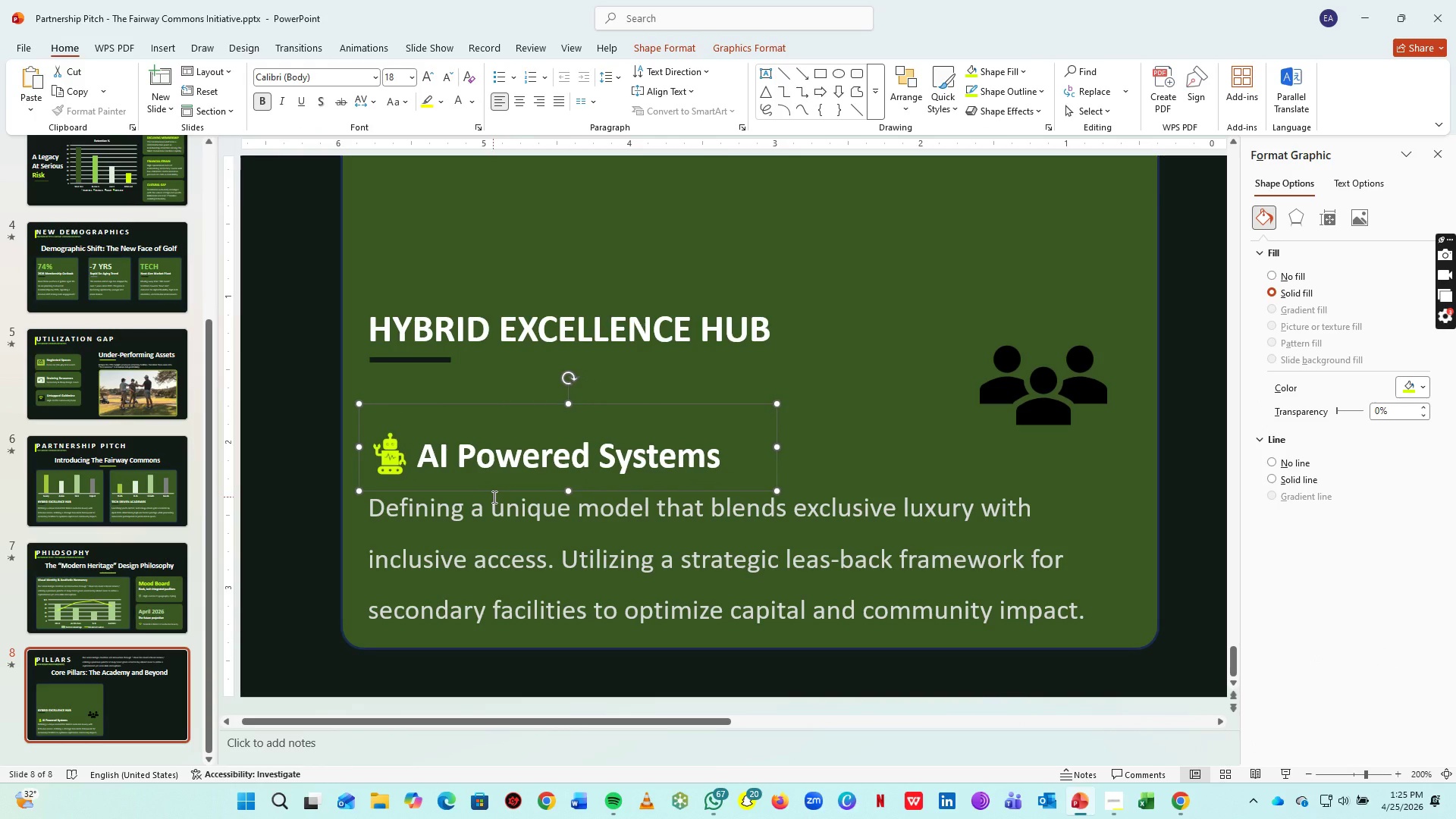 
key(ArrowLeft)
 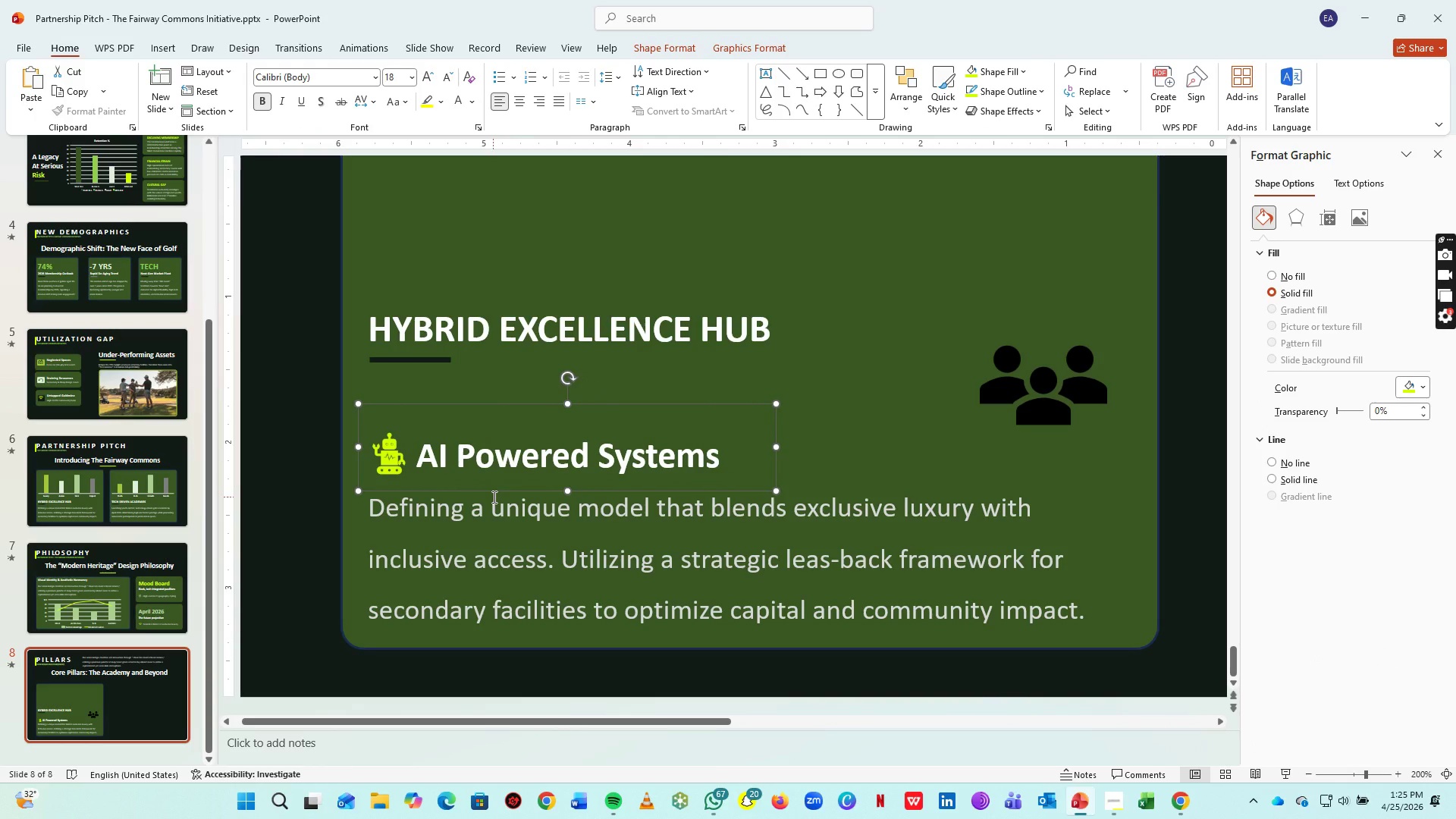 
hold_key(key=ArrowLeft, duration=0.73)
 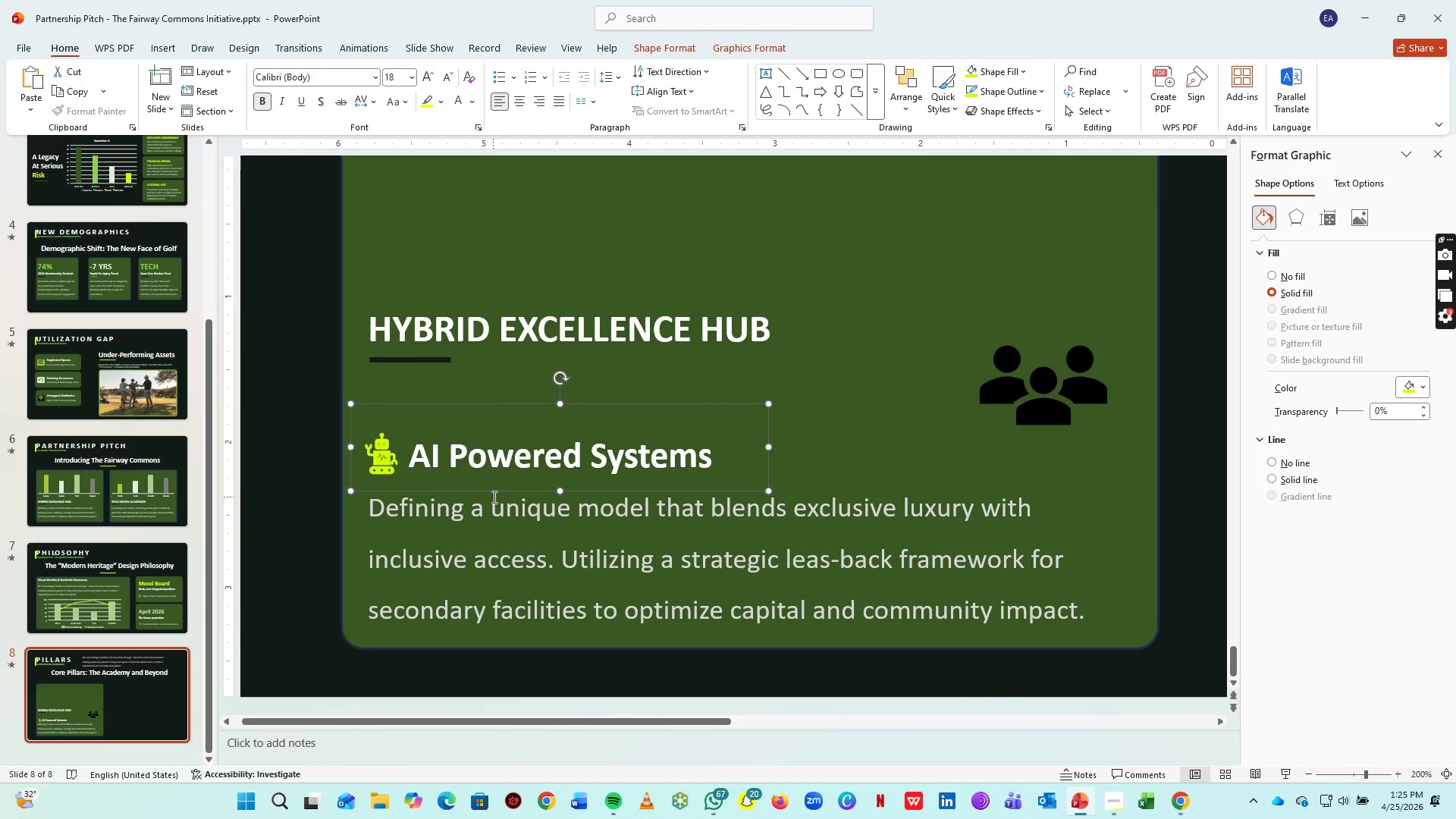 
key(ArrowLeft)
 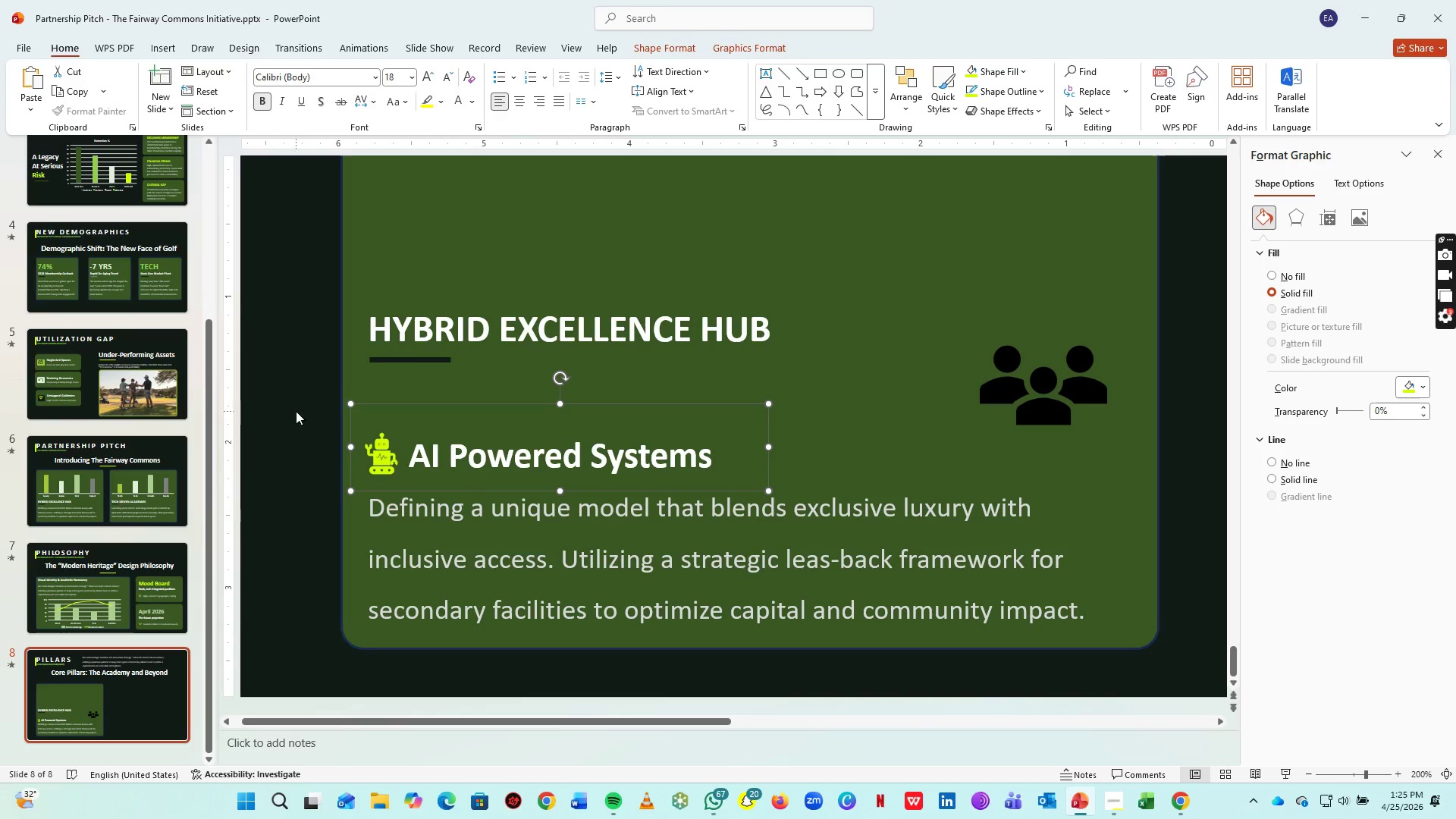 
left_click([297, 410])
 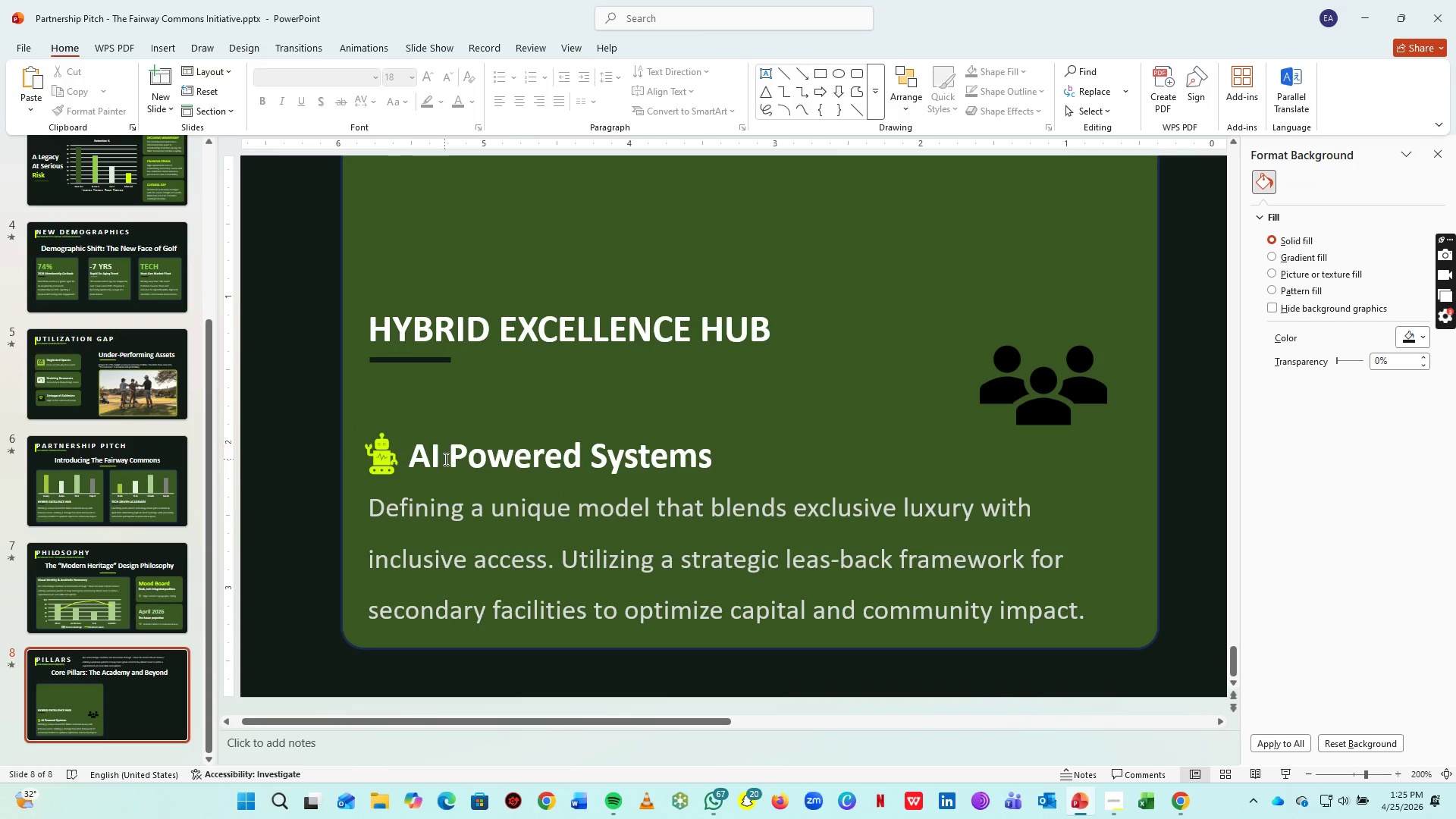 
left_click([444, 459])
 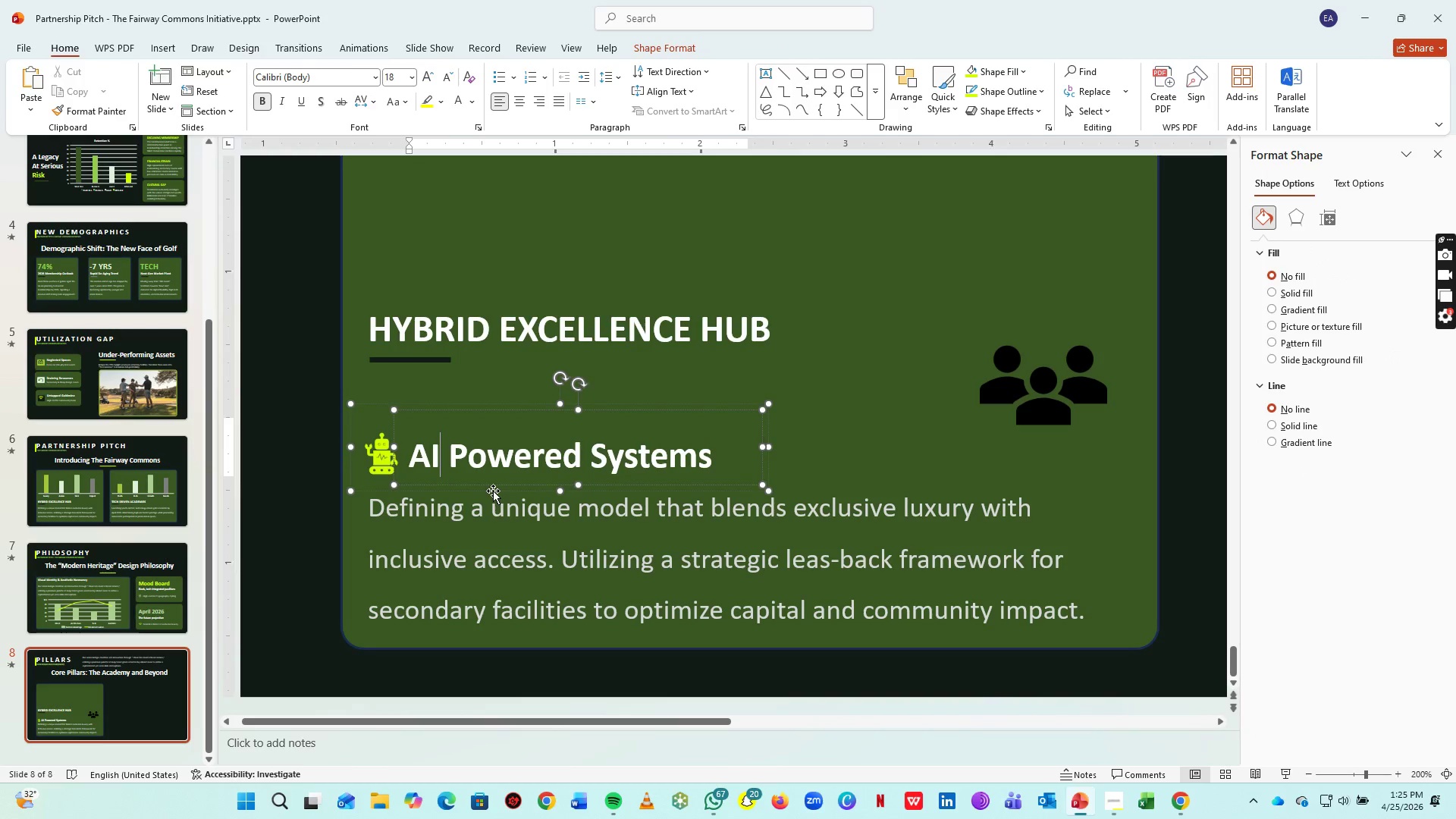 
left_click([493, 491])
 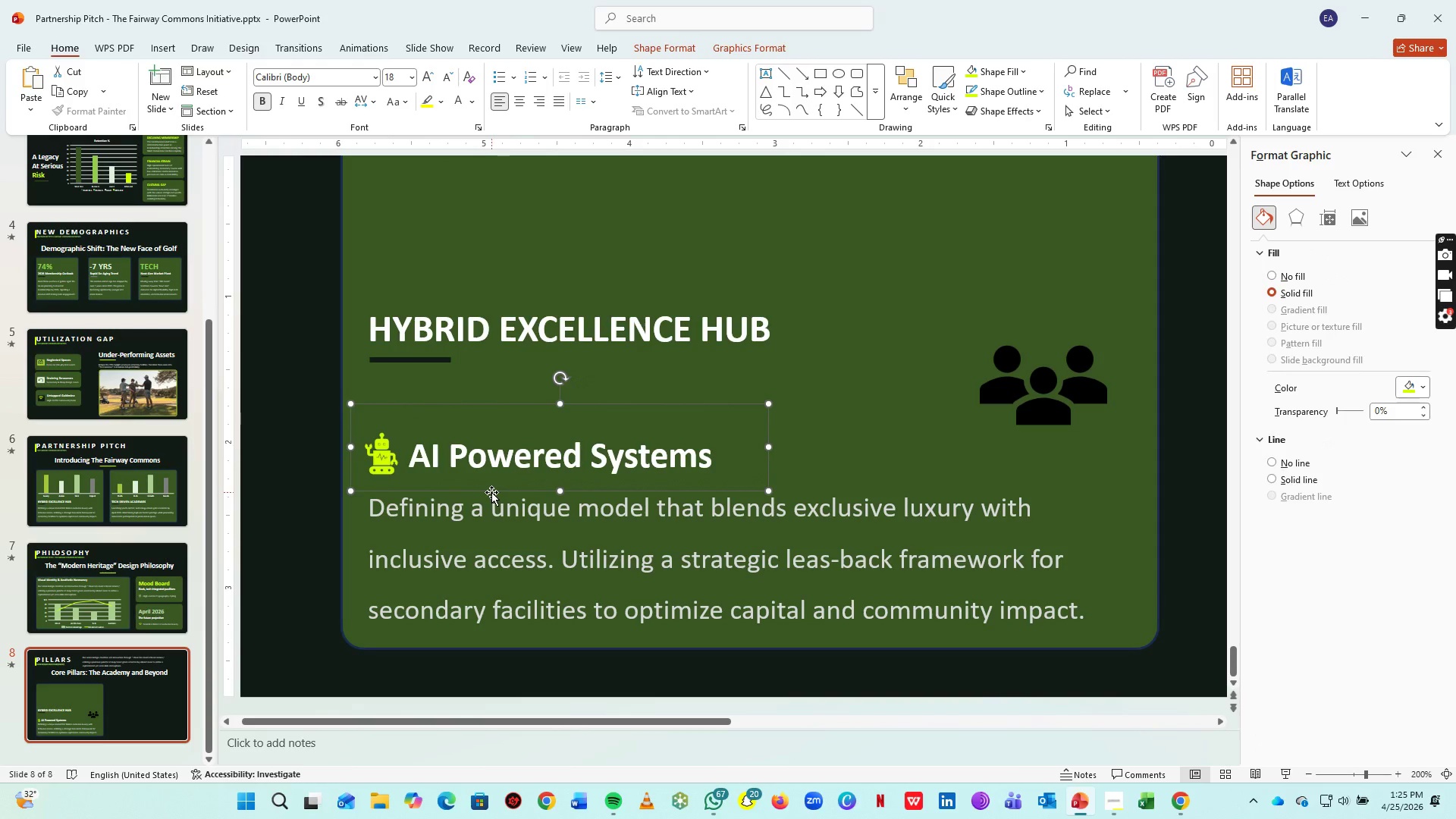 
key(ArrowRight)
 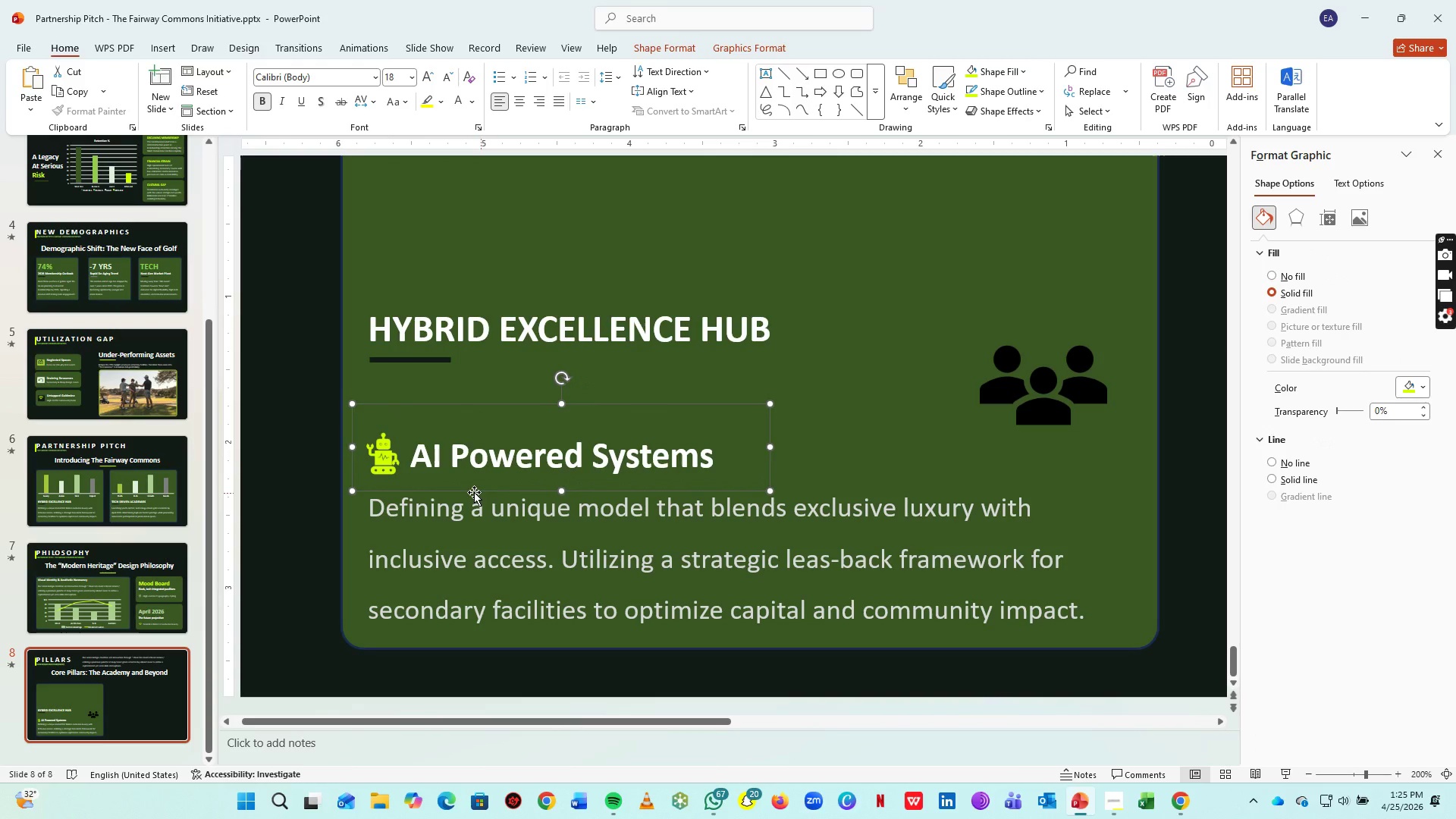 
key(ArrowRight)
 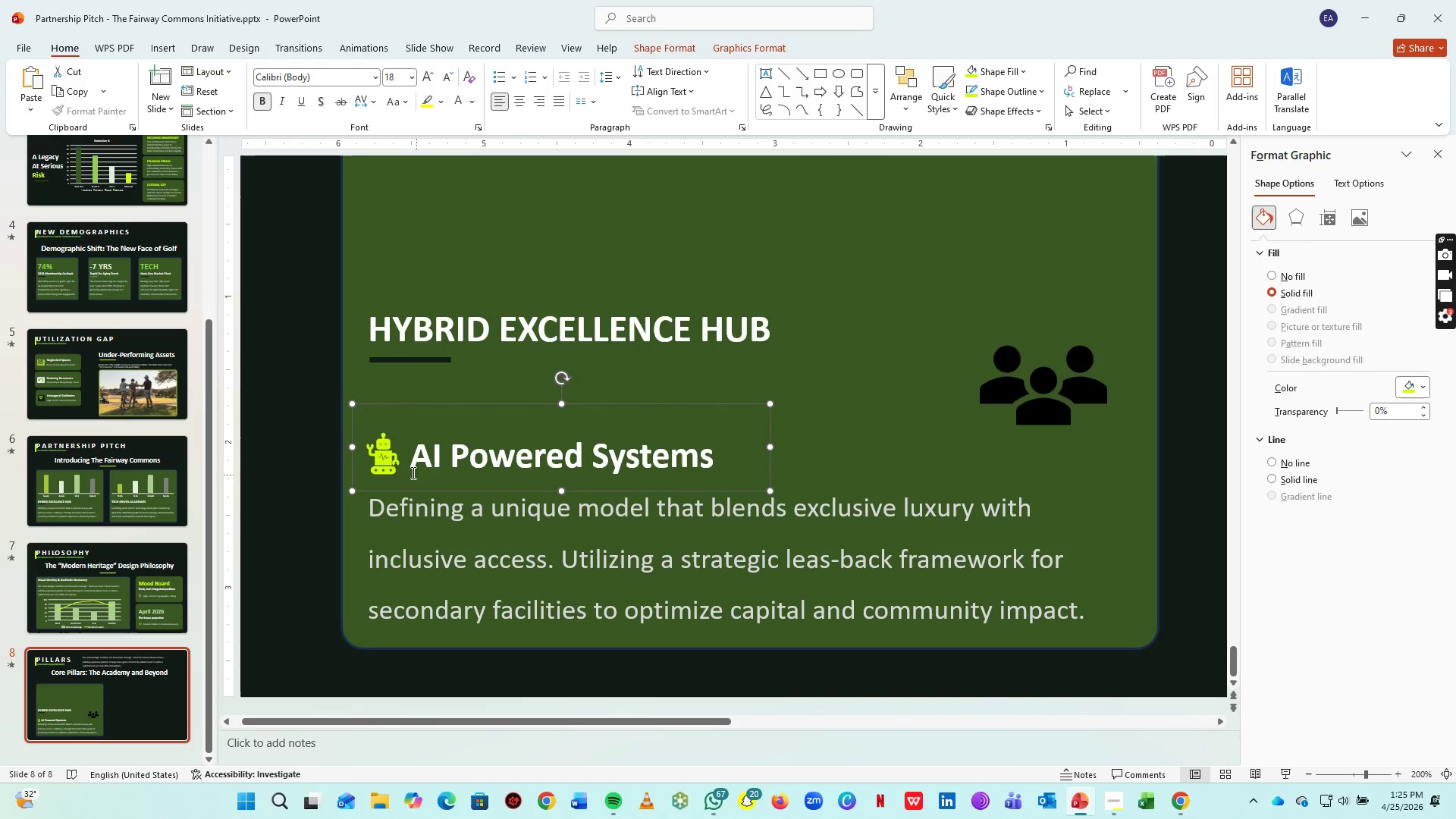 
key(ArrowRight)
 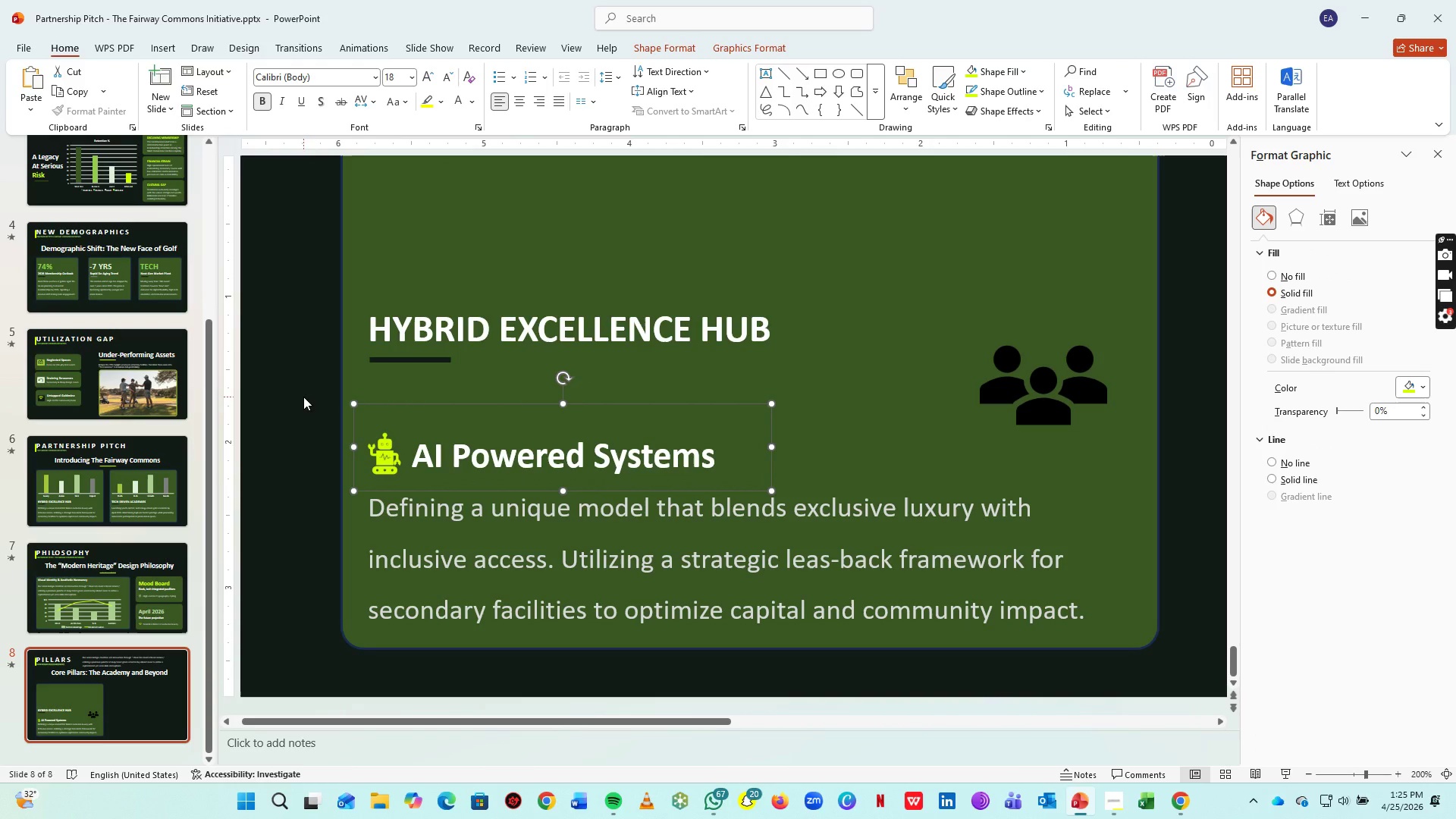 
key(ArrowRight)
 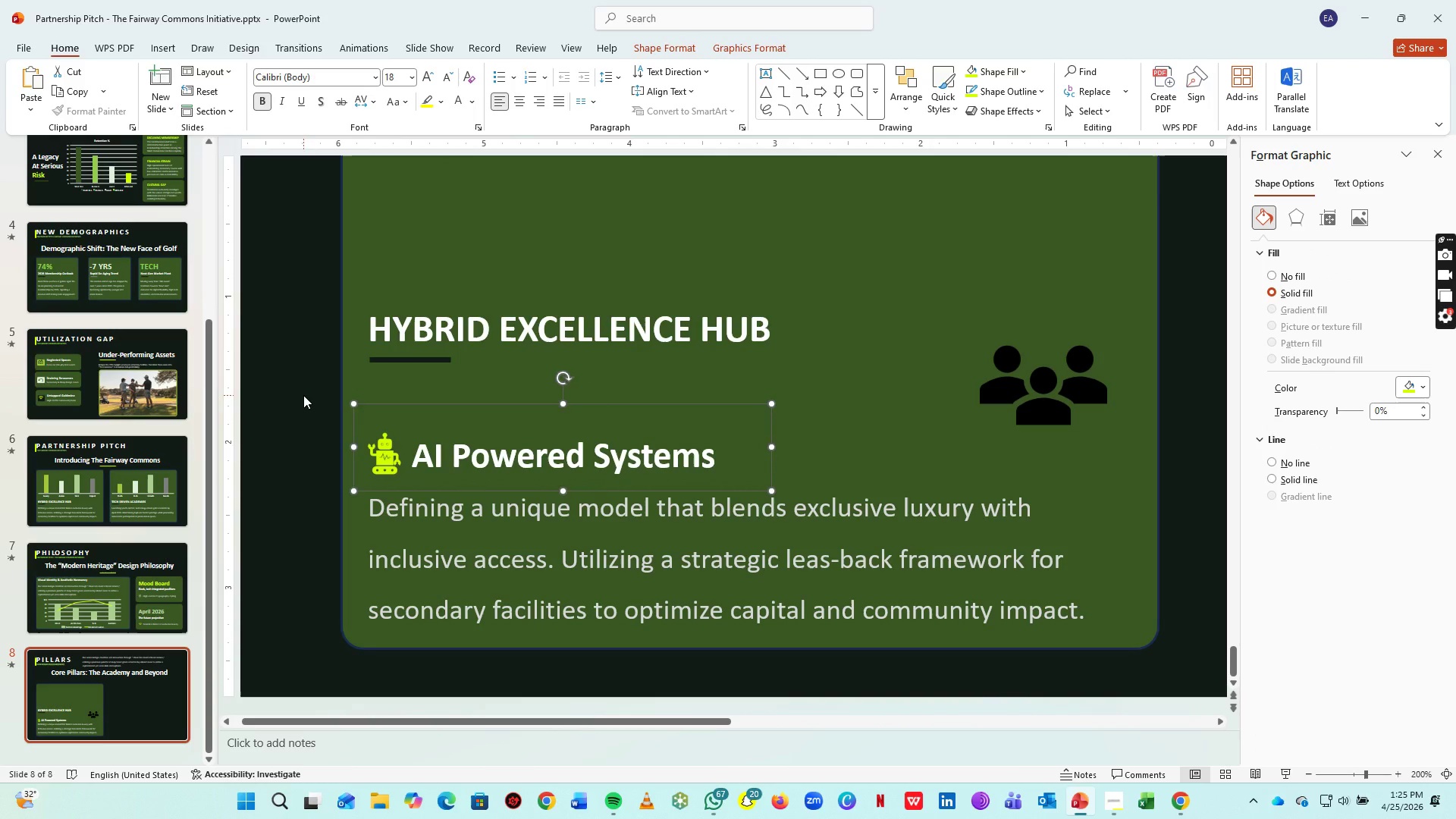 
left_click([303, 395])
 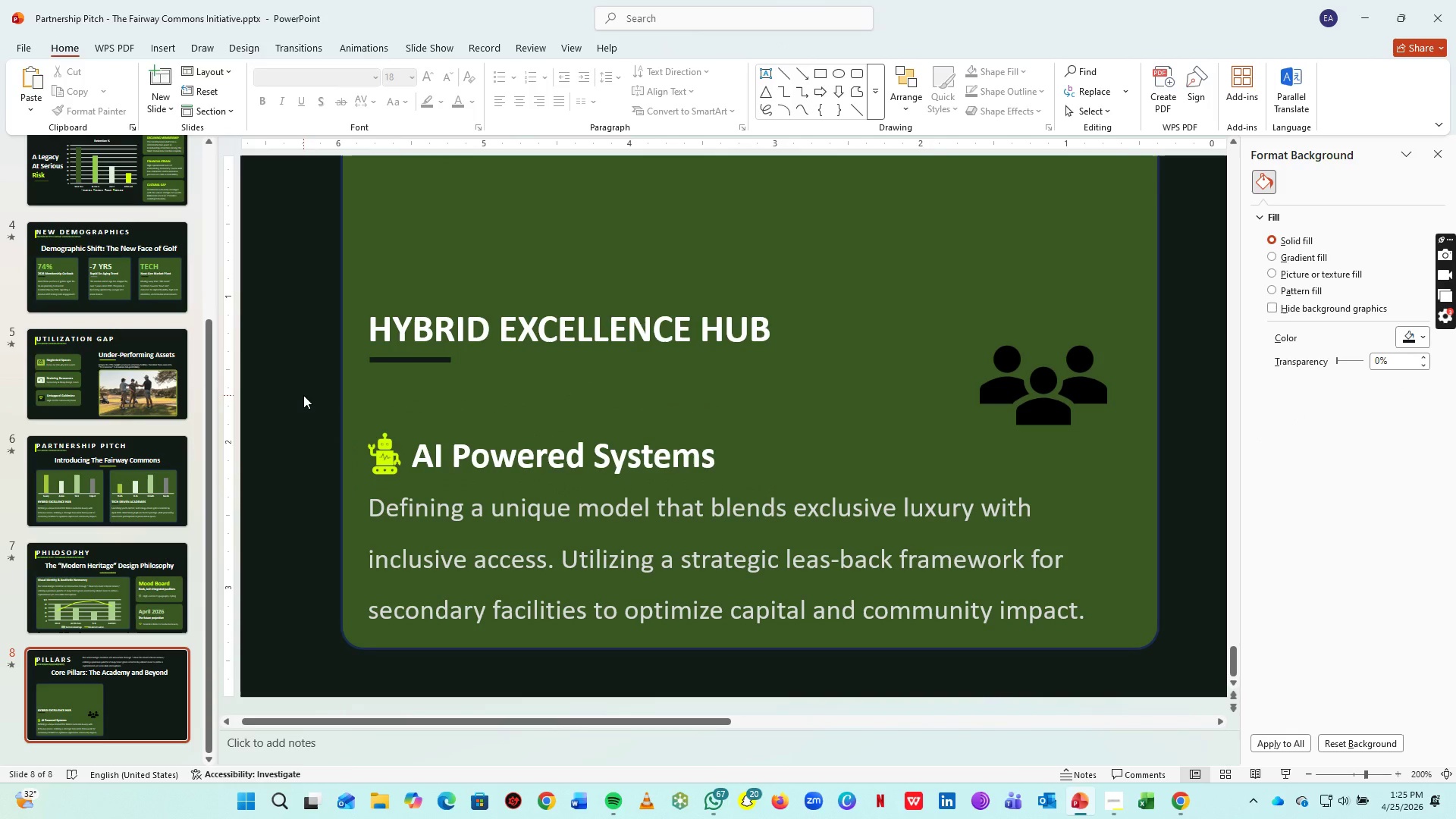 
wait(23.86)
 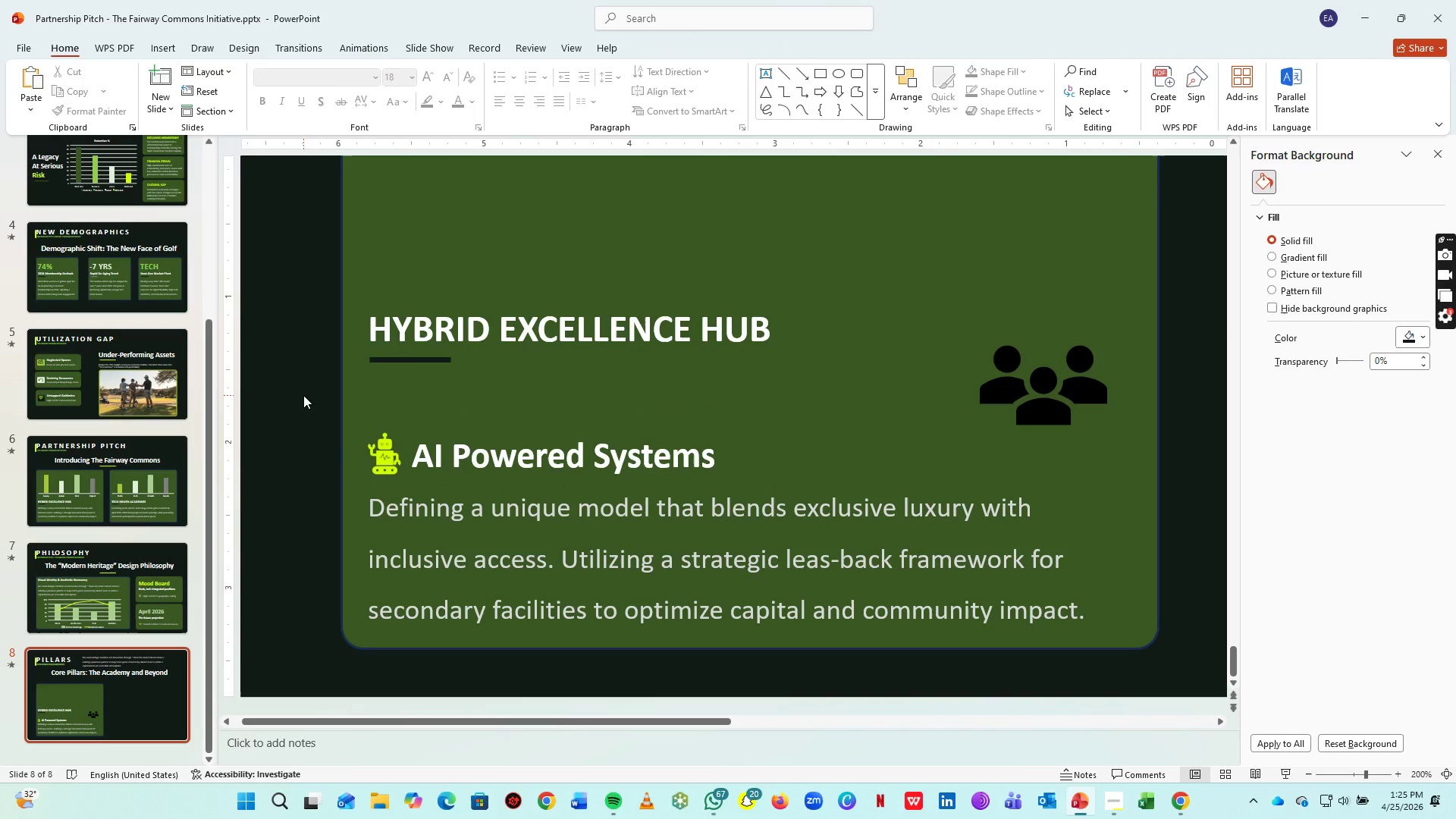 
hold_key(key=ControlLeft, duration=0.83)
scroll: coordinate [598, 457], scroll_direction: down, amount: 4.0
 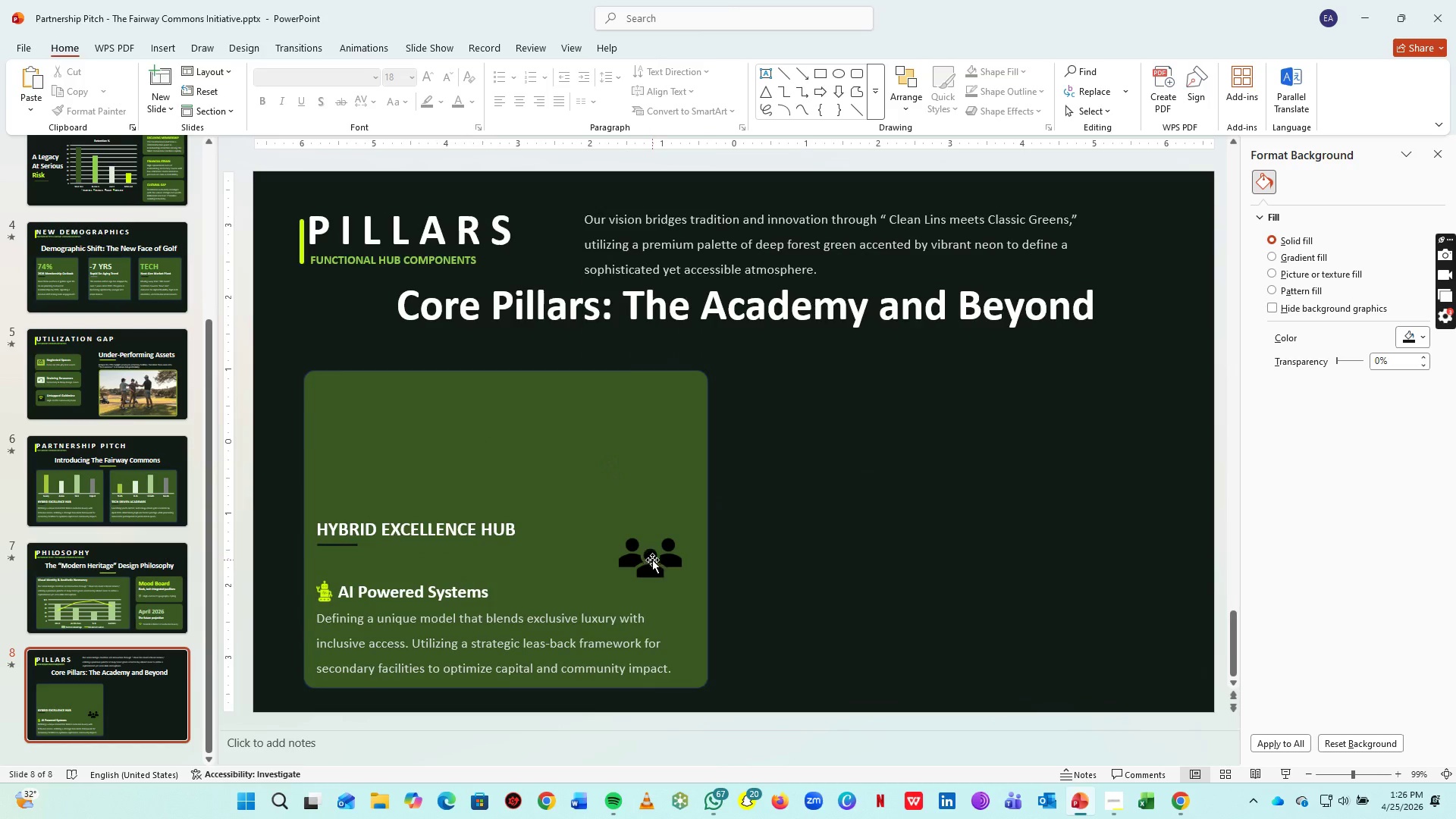 
left_click_drag(start_coordinate=[652, 560], to_coordinate=[441, 71])
 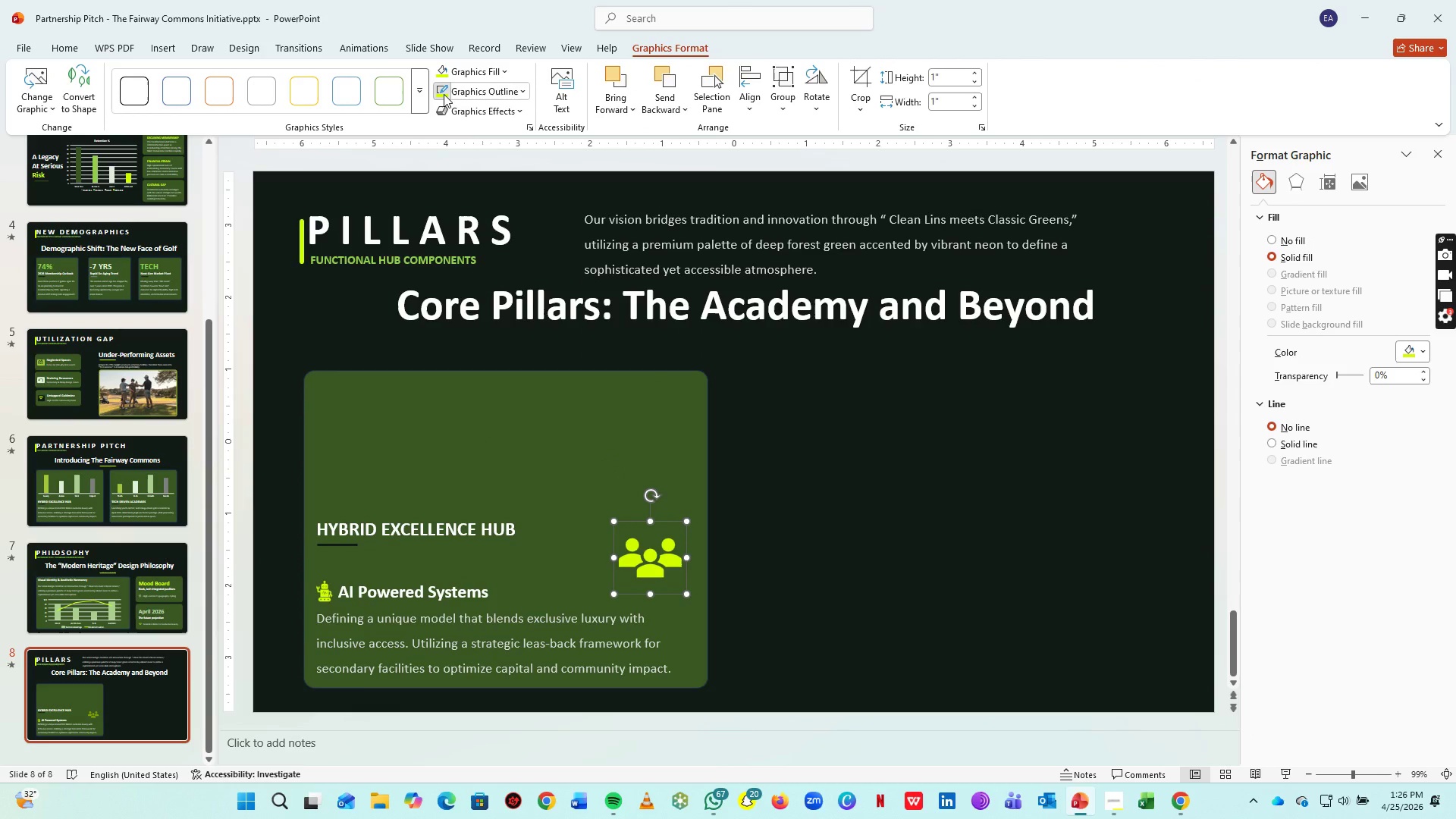 
left_click([444, 94])
 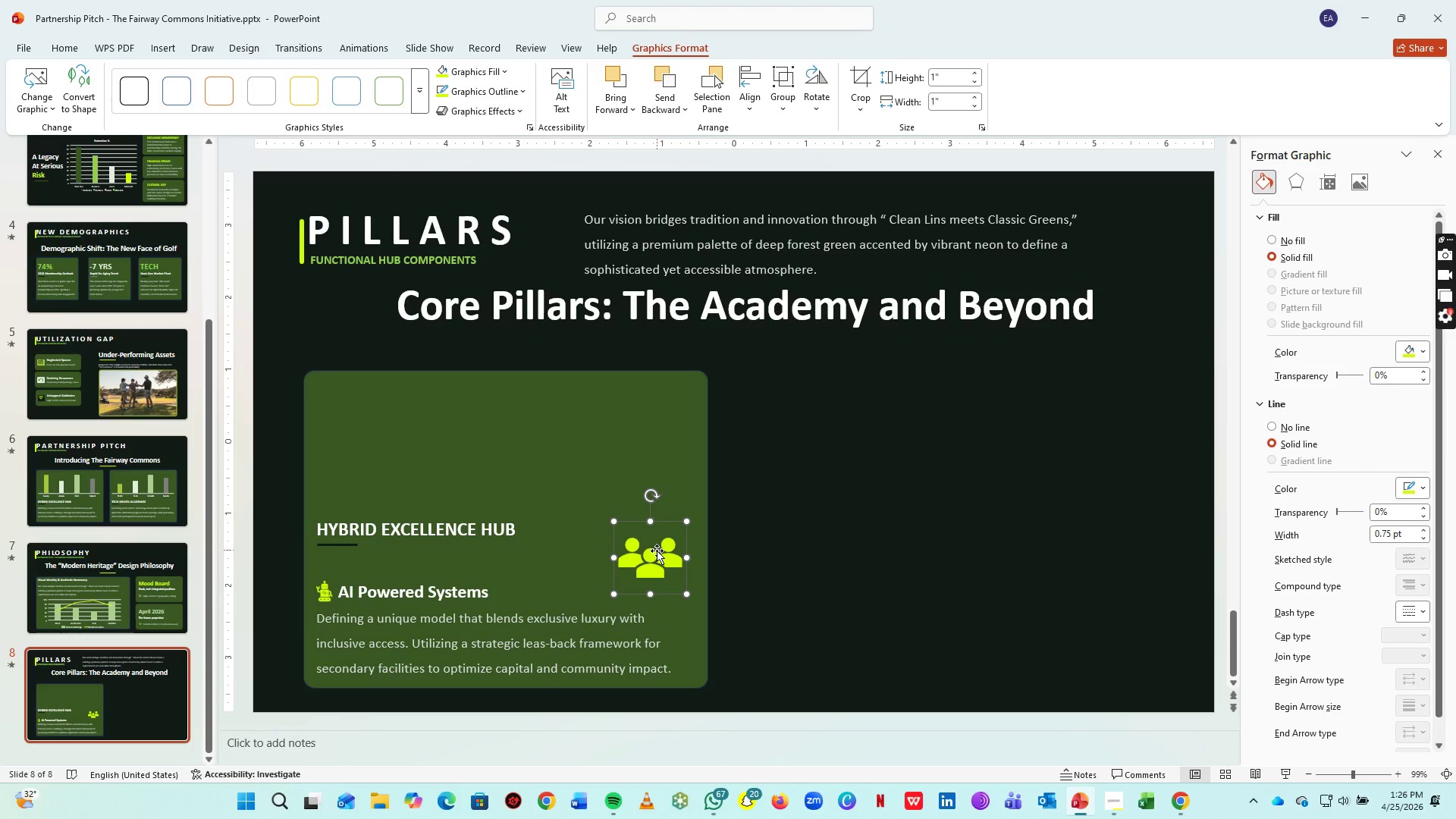 
left_click_drag(start_coordinate=[654, 554], to_coordinate=[625, 583])
 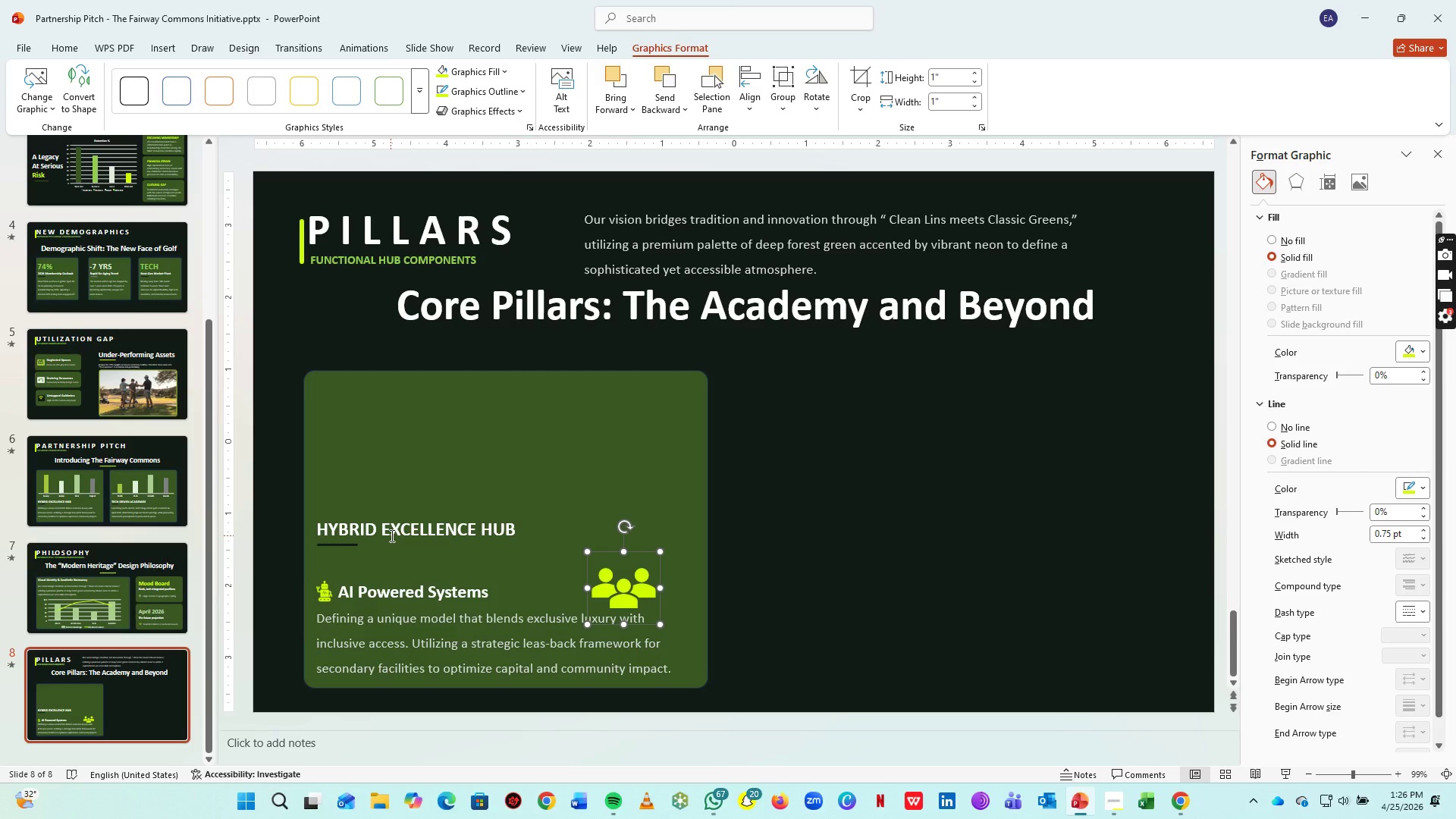 
wait(47.83)
 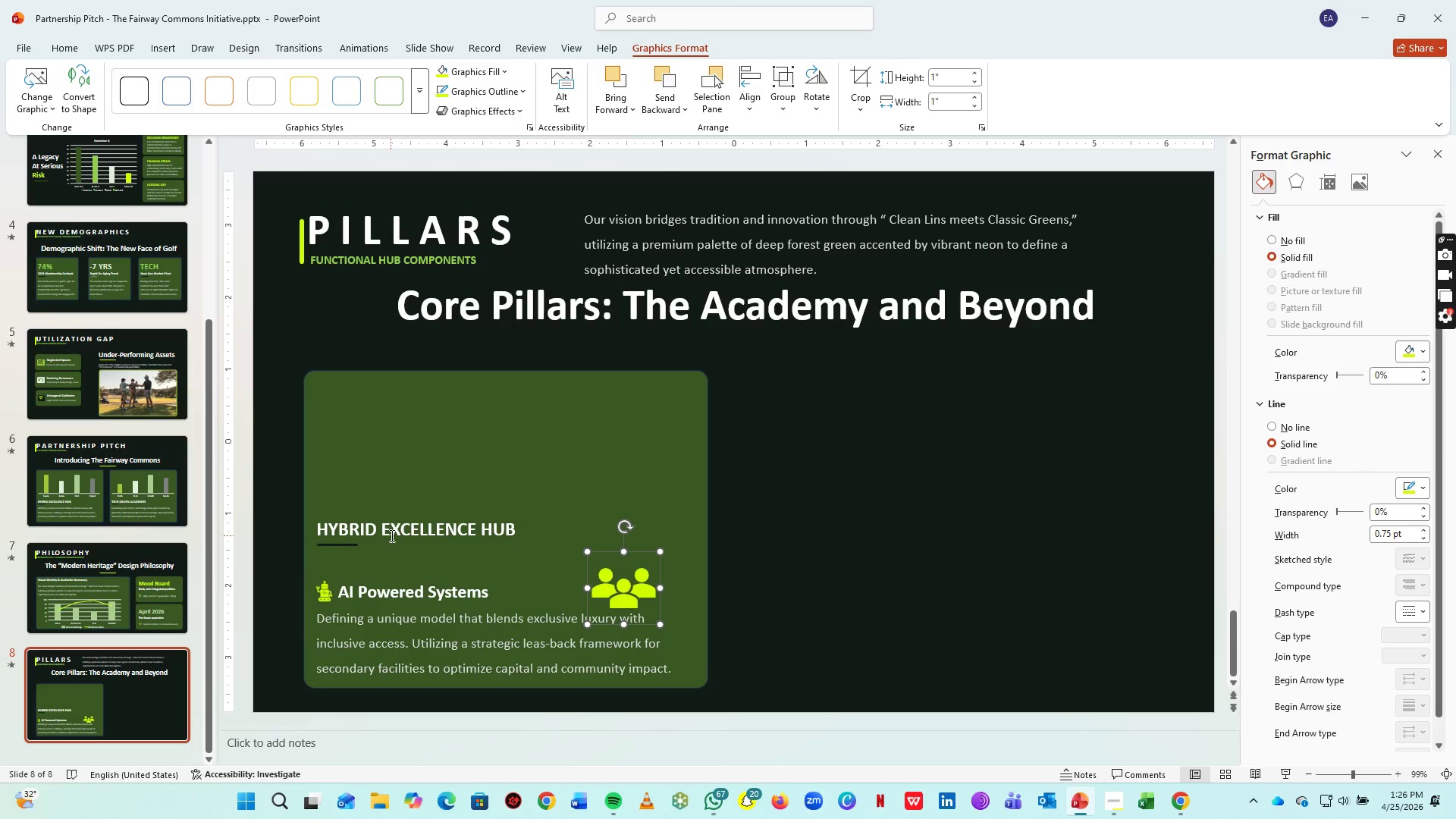 
left_click([61, 49])
 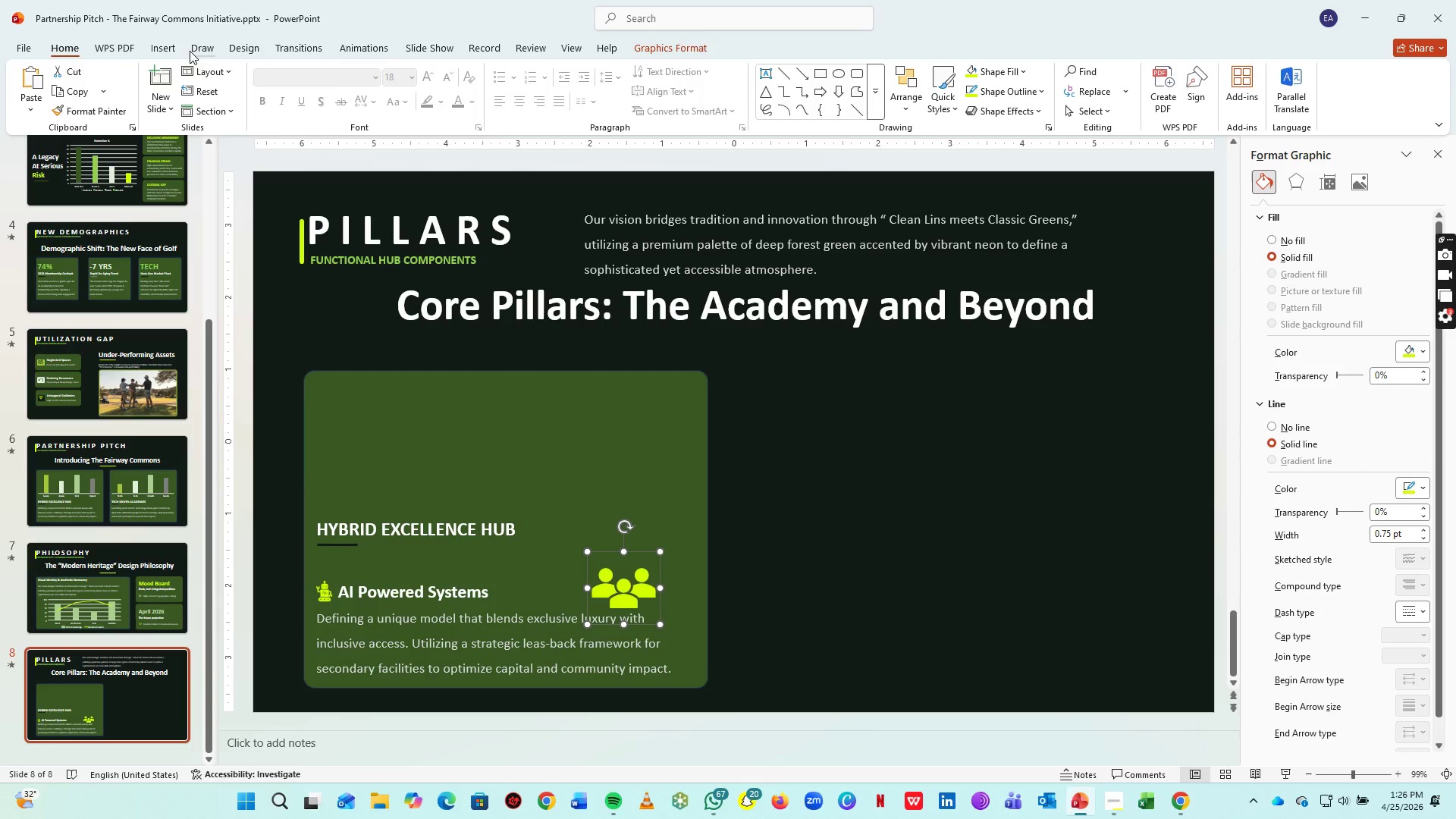 
left_click([162, 49])
 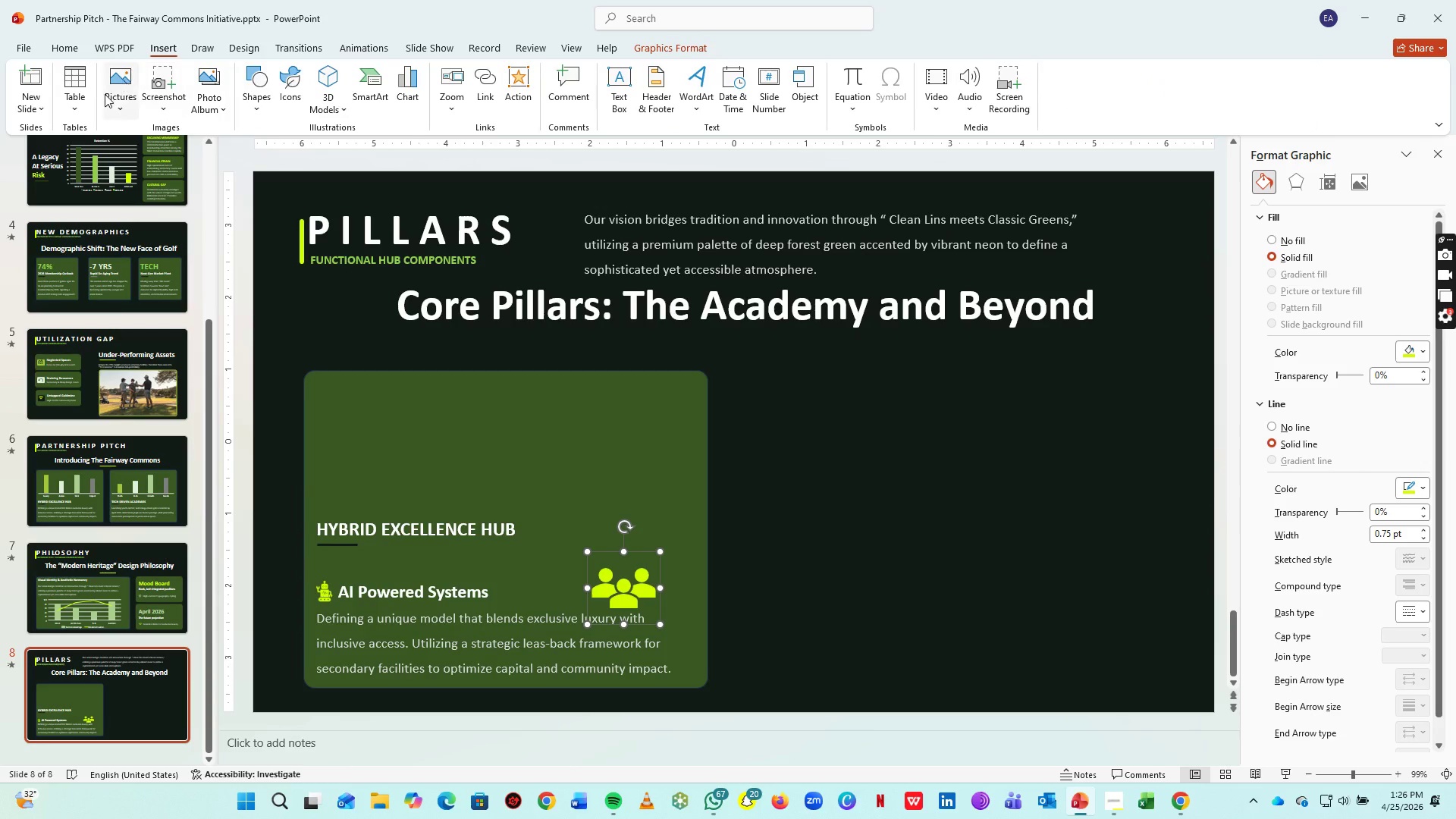 
left_click([105, 94])
 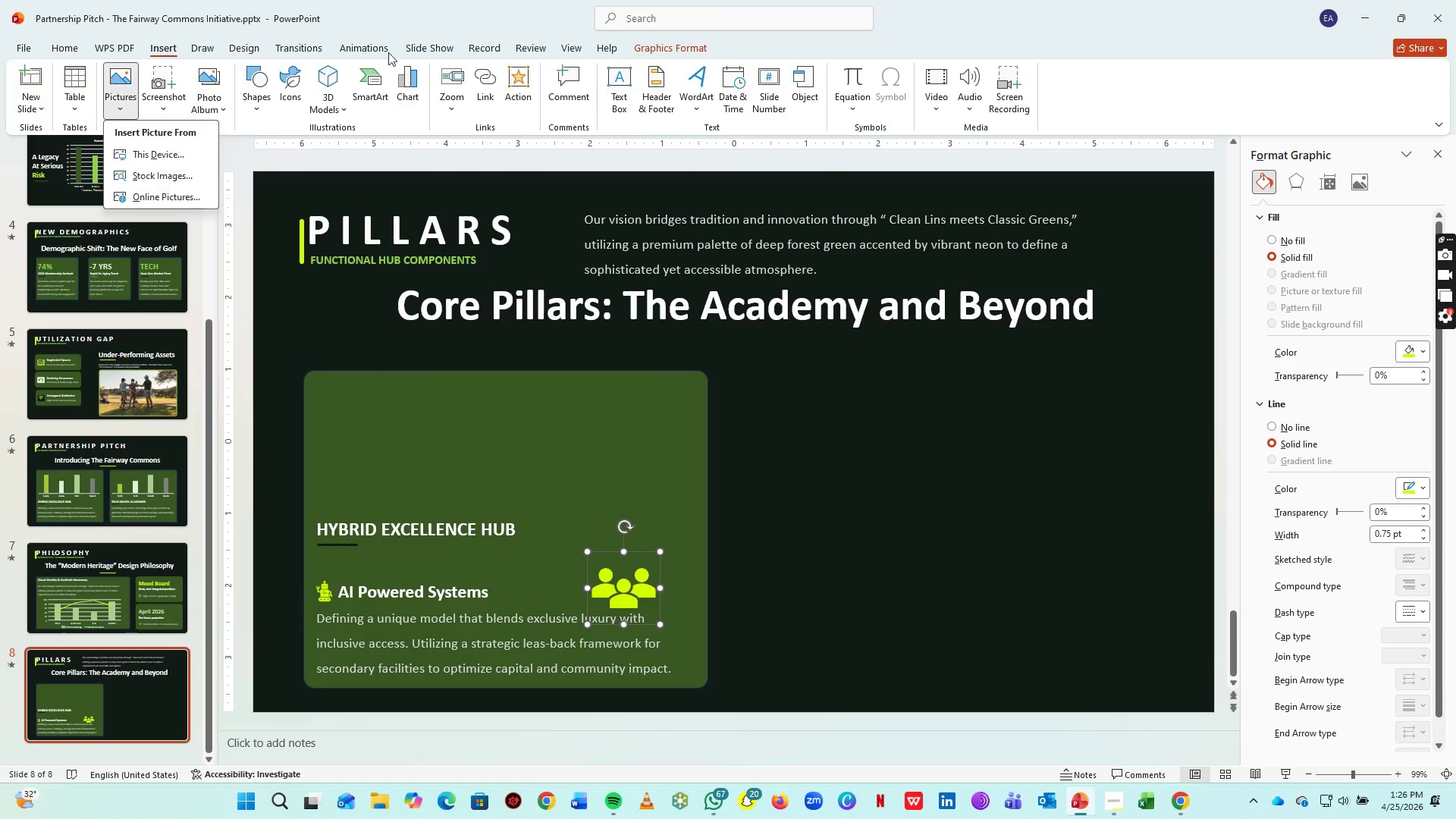 
left_click([157, 150])
 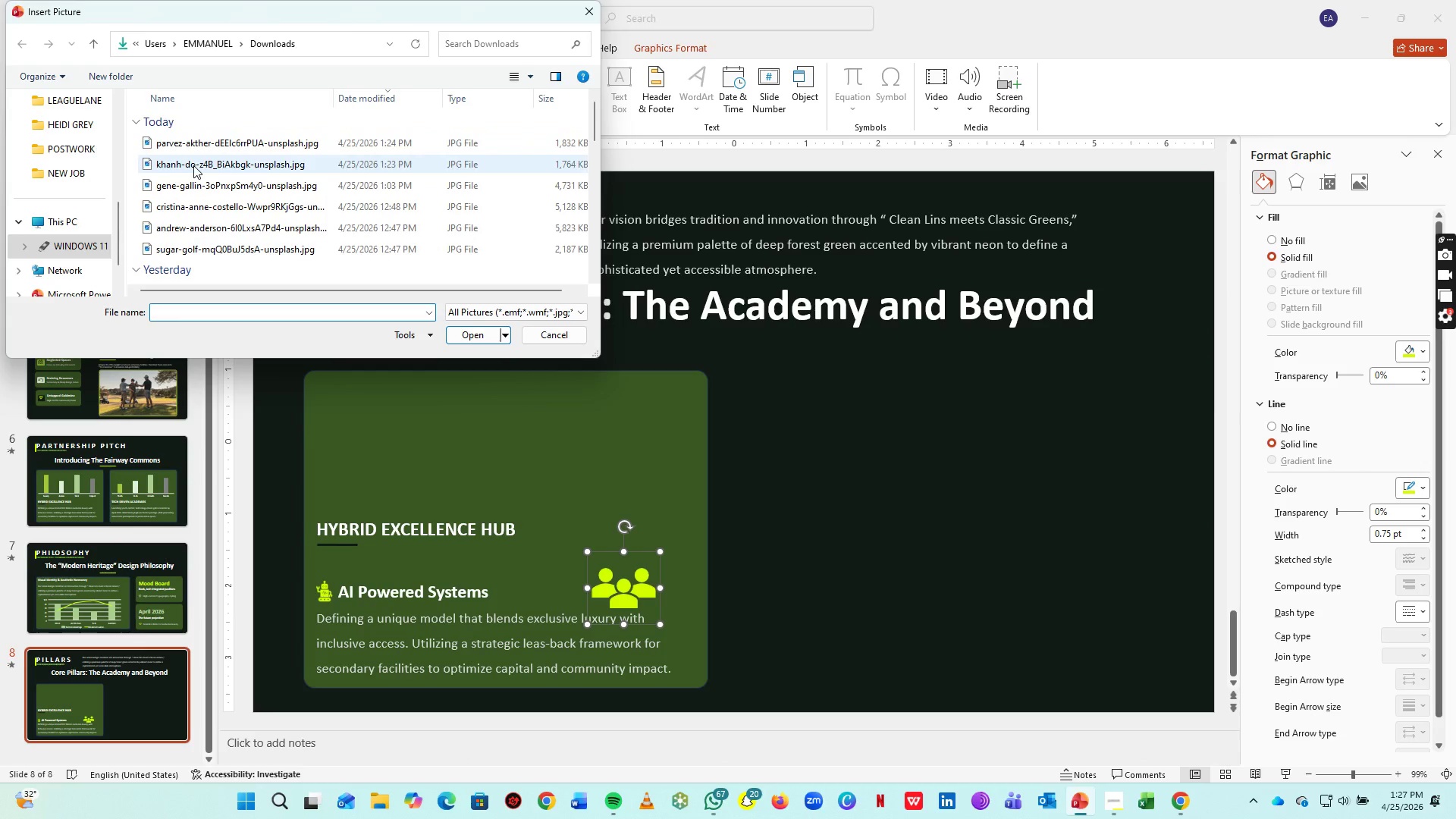 
left_click([193, 165])
 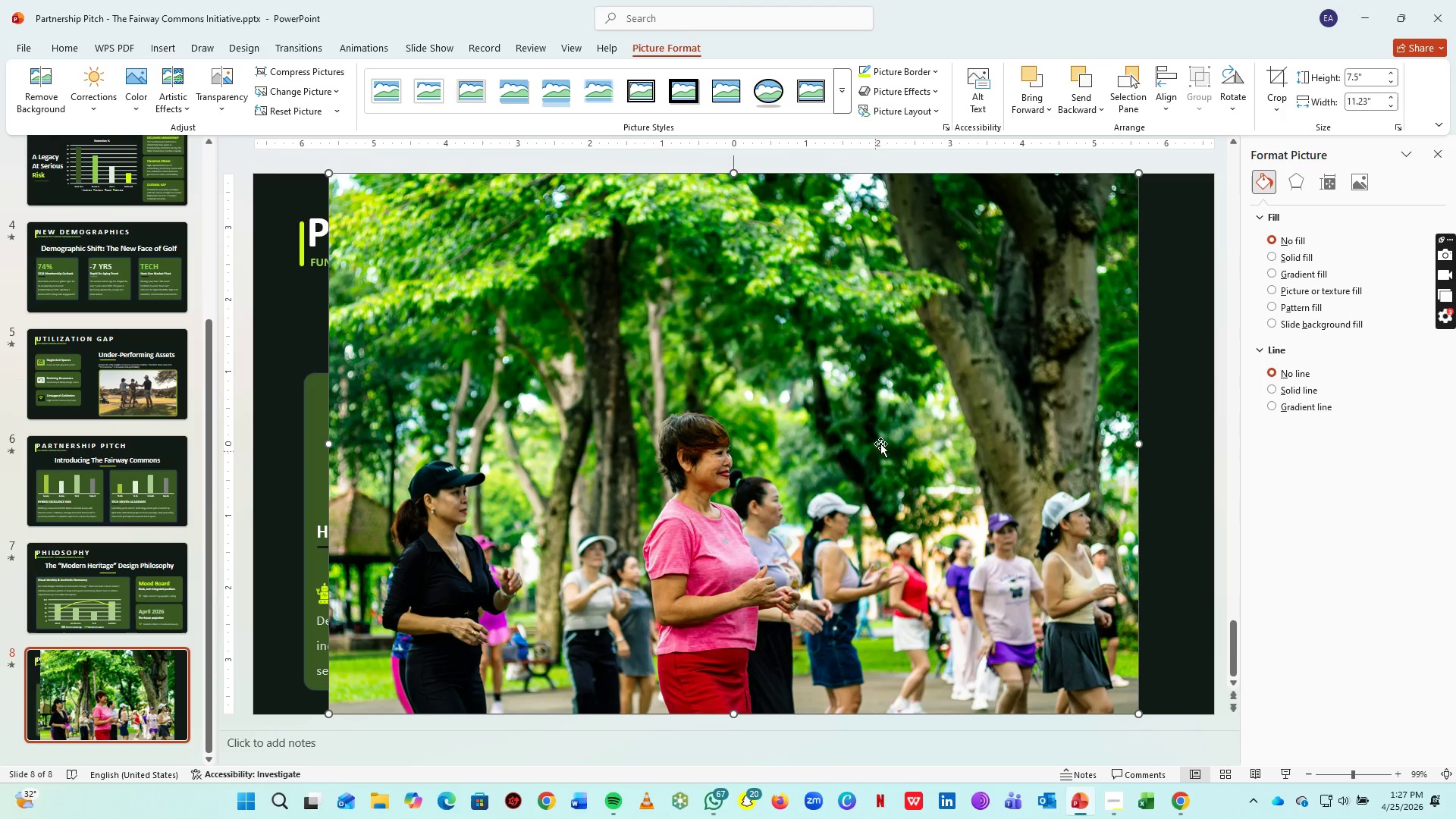 
wait(7.8)
 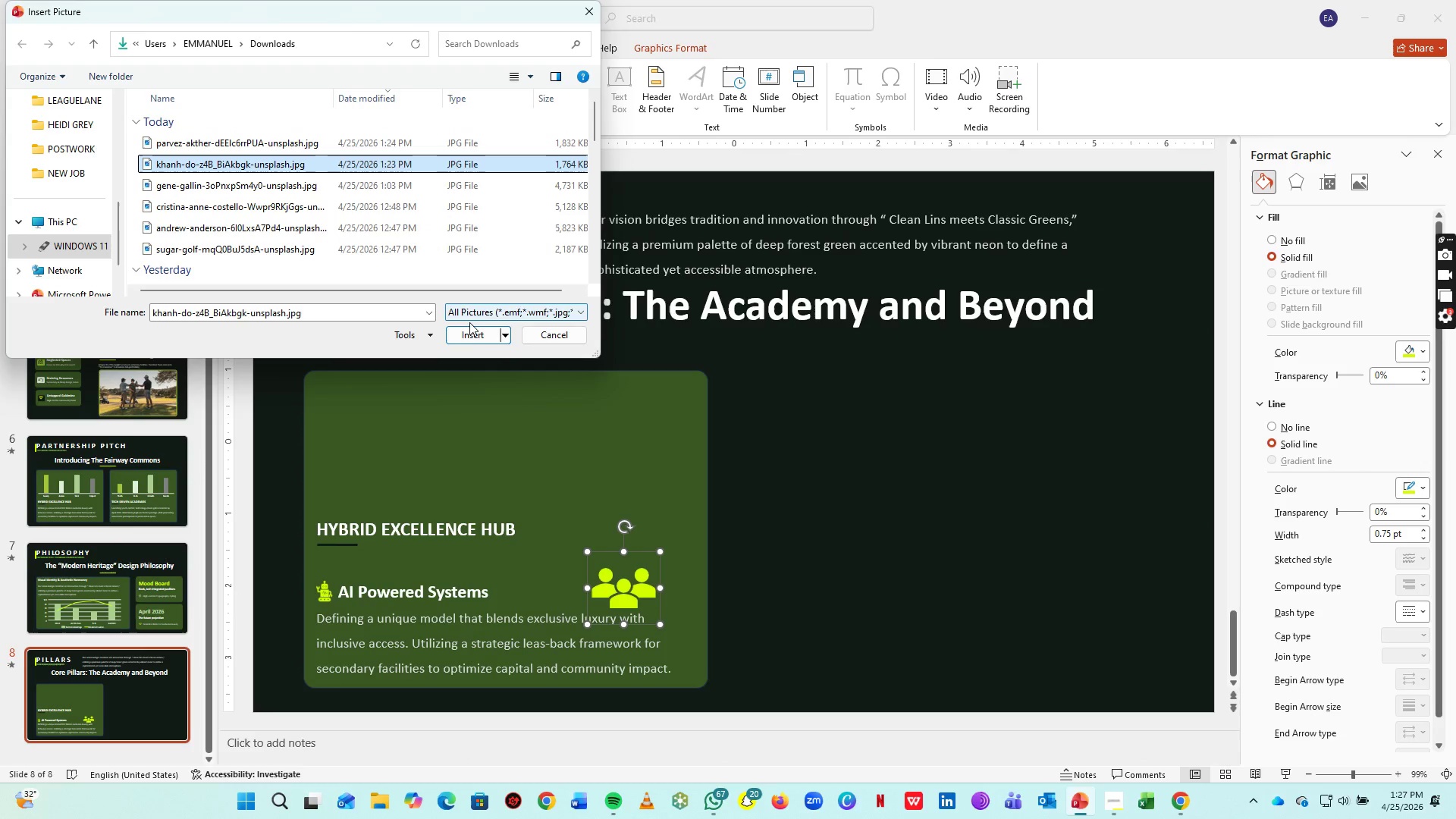 
left_click([789, 293])
 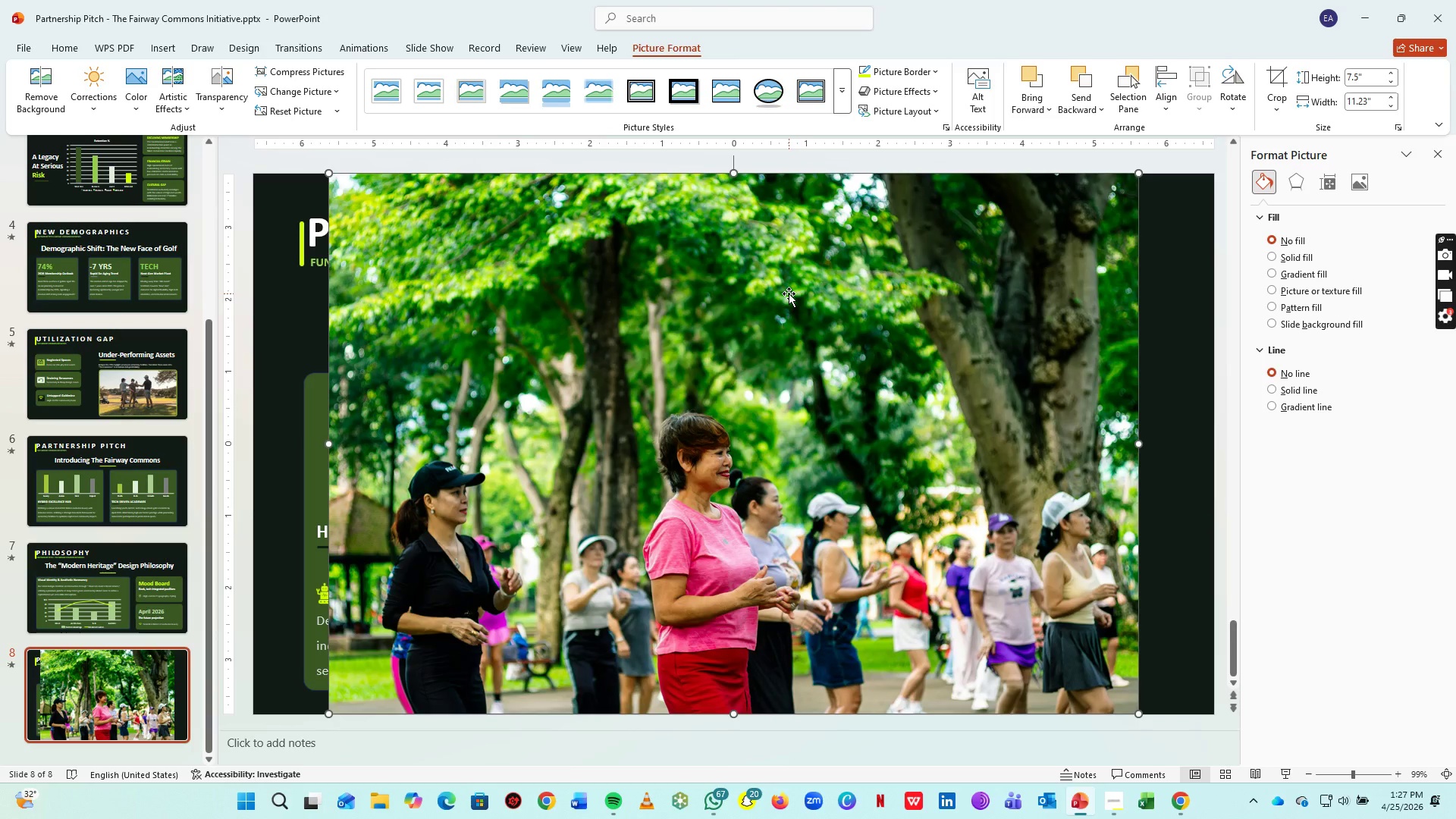 
key(Delete)
 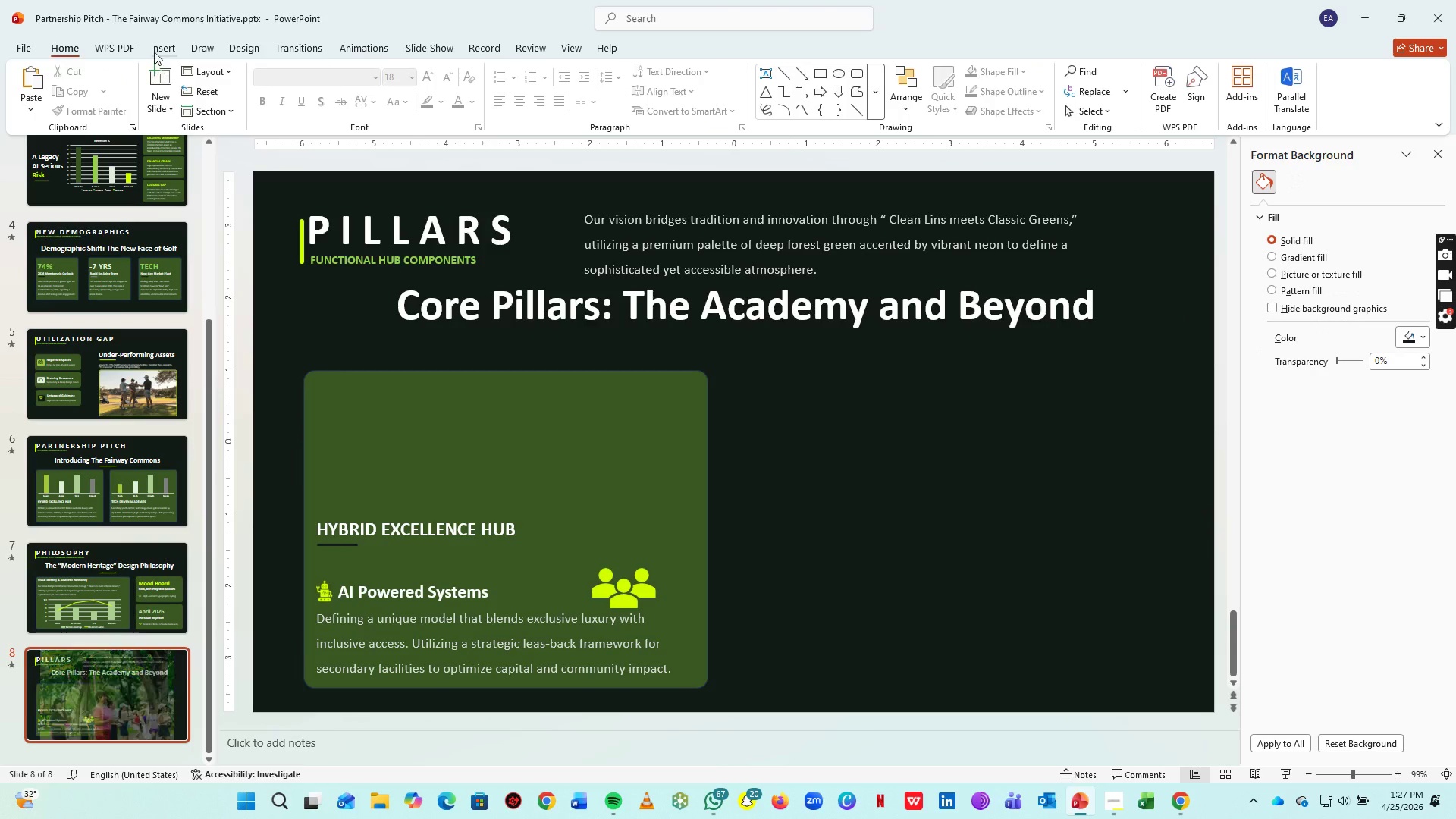 
left_click([163, 46])
 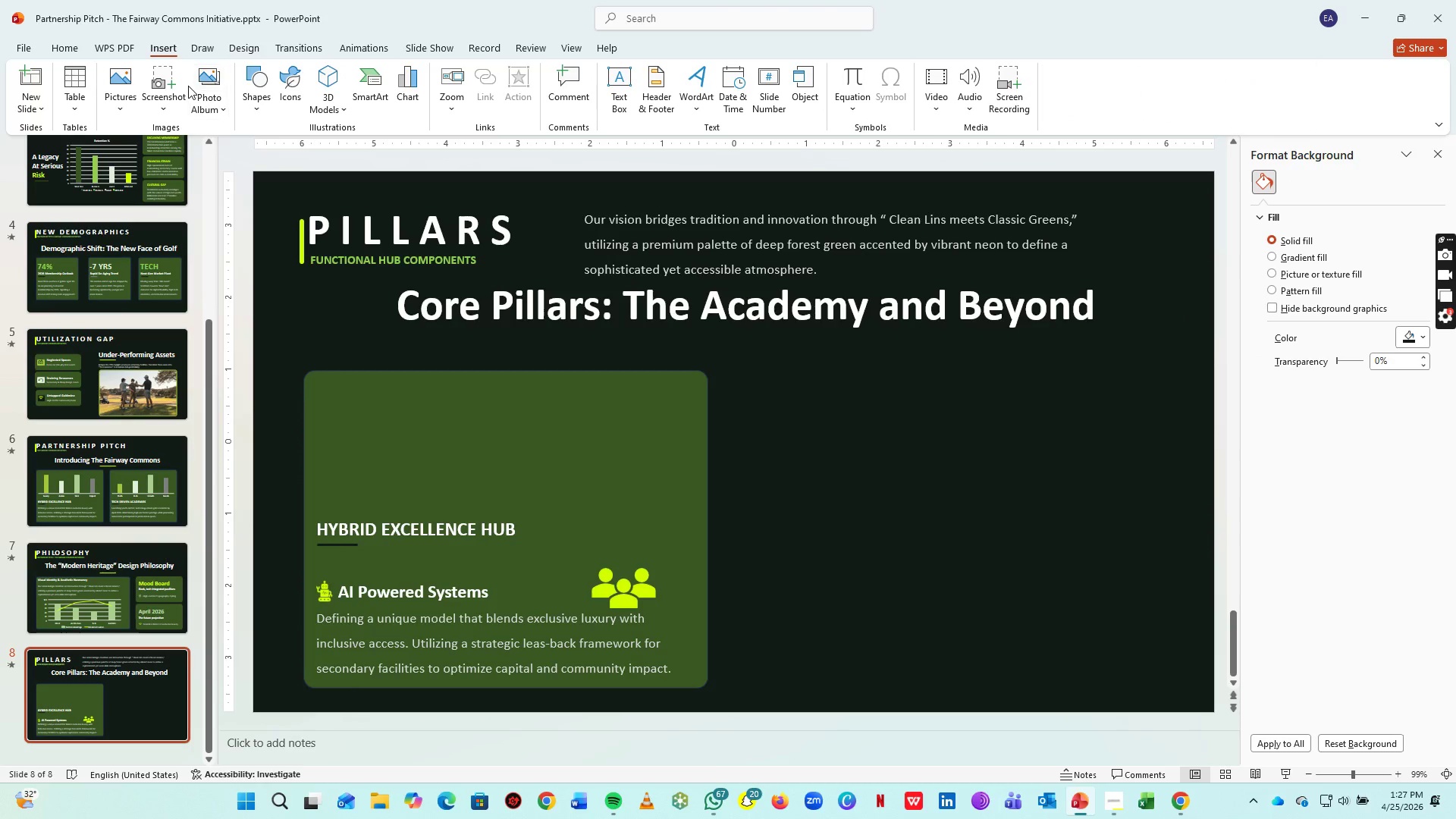 
left_click_drag(start_coordinate=[125, 77], to_coordinate=[148, 151])
 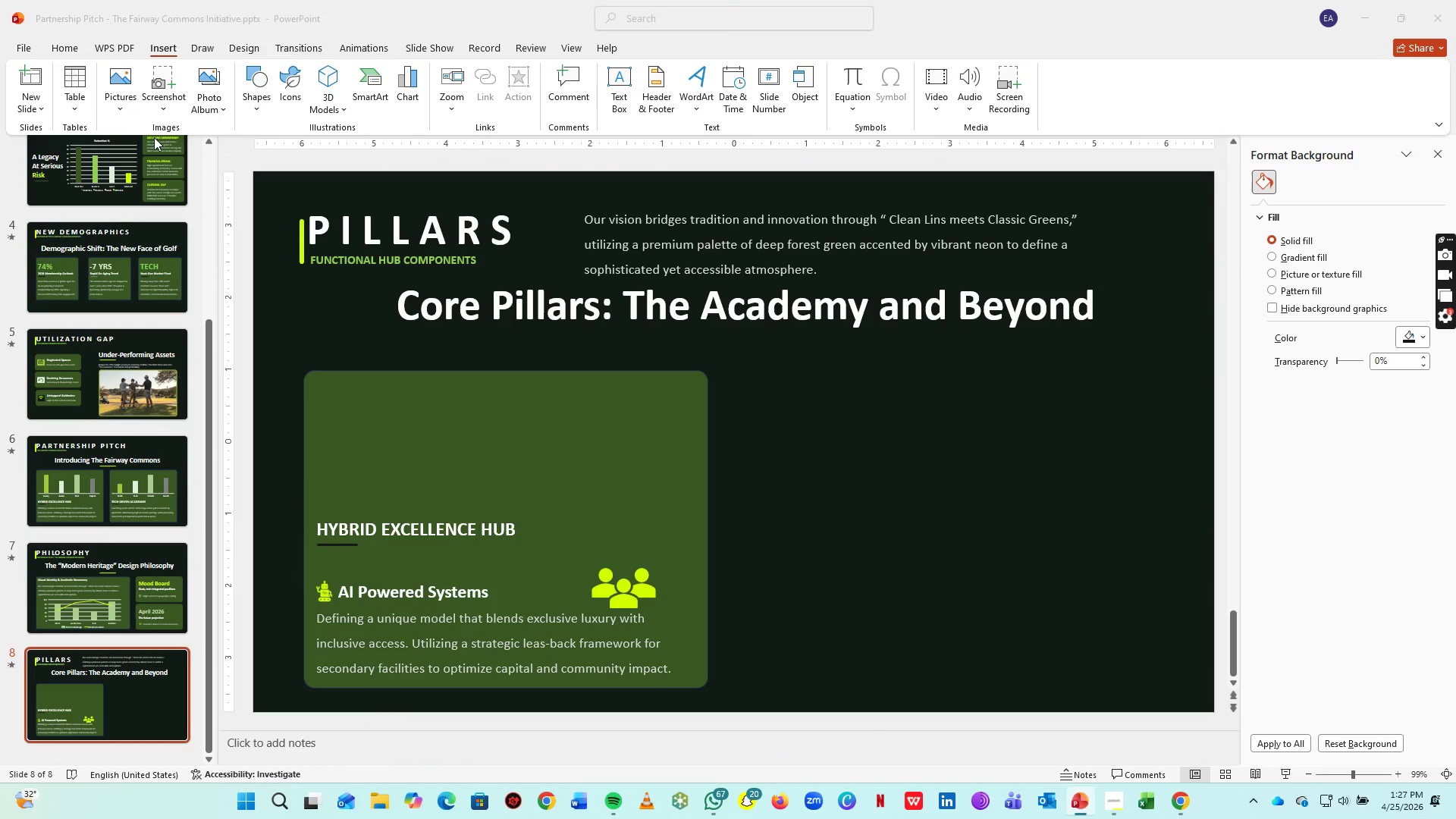 
left_click([148, 151])
 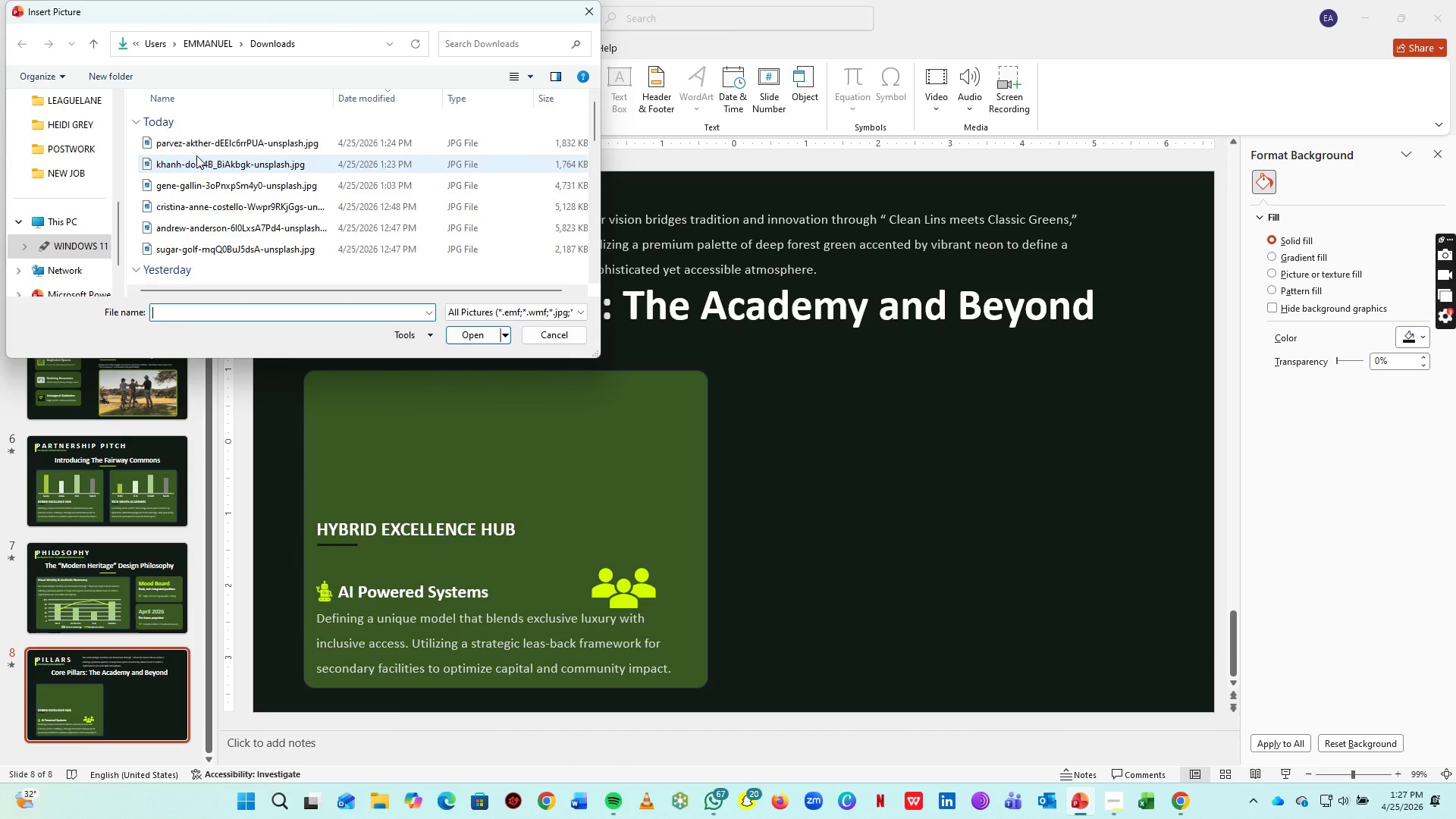 
double_click([199, 150])
 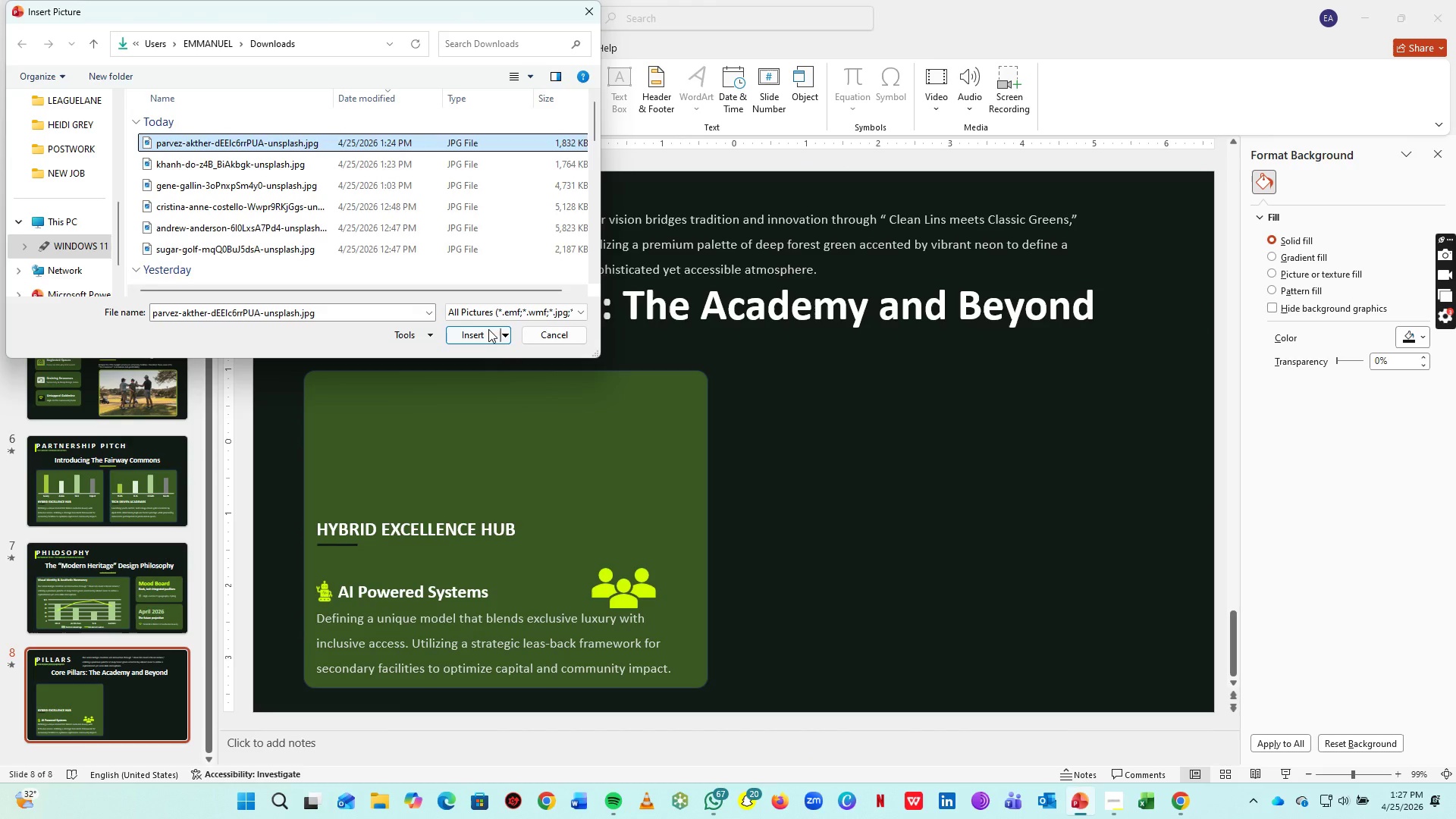 
left_click([488, 328])
 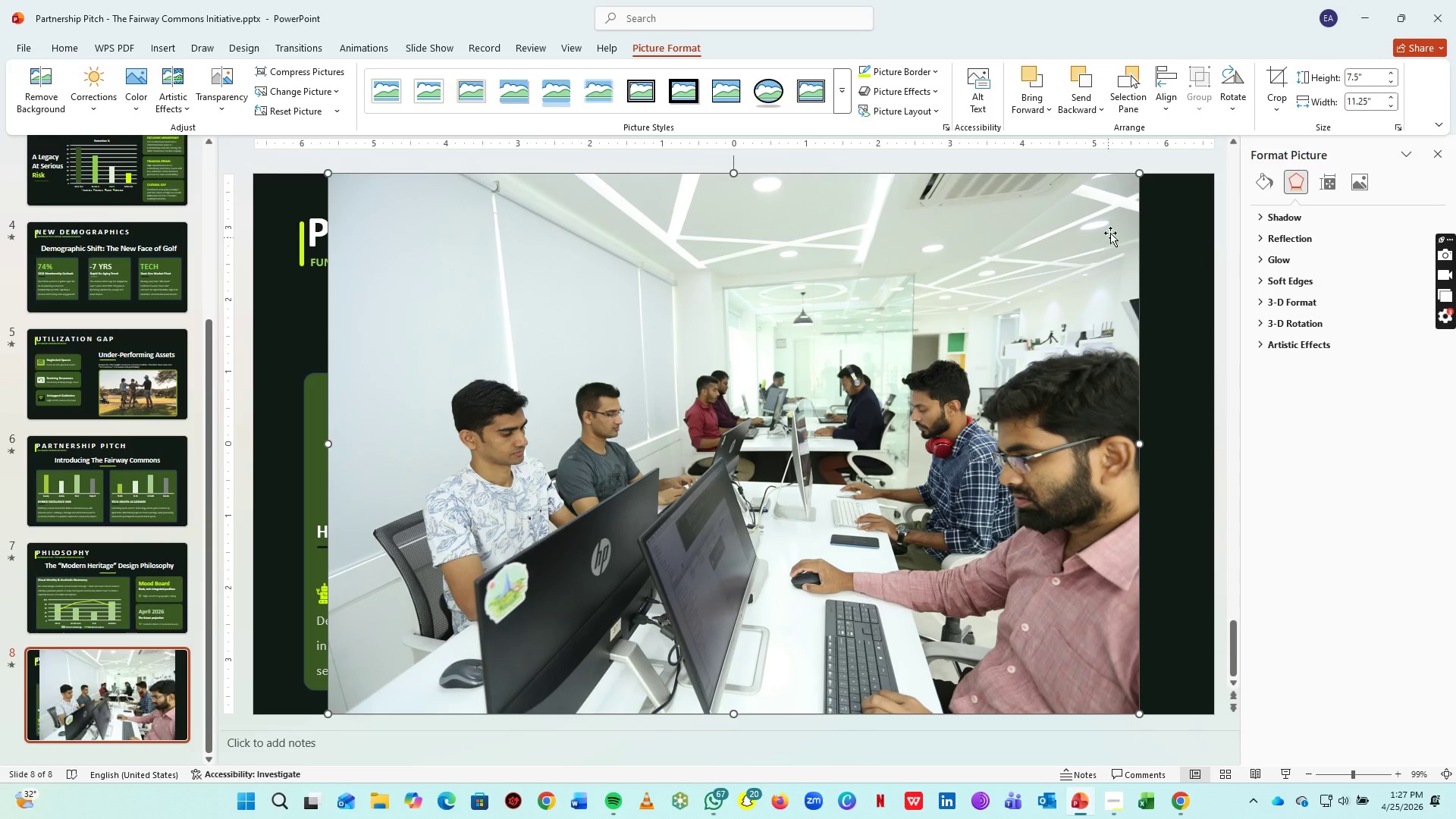 
left_click_drag(start_coordinate=[1140, 172], to_coordinate=[756, 491])
 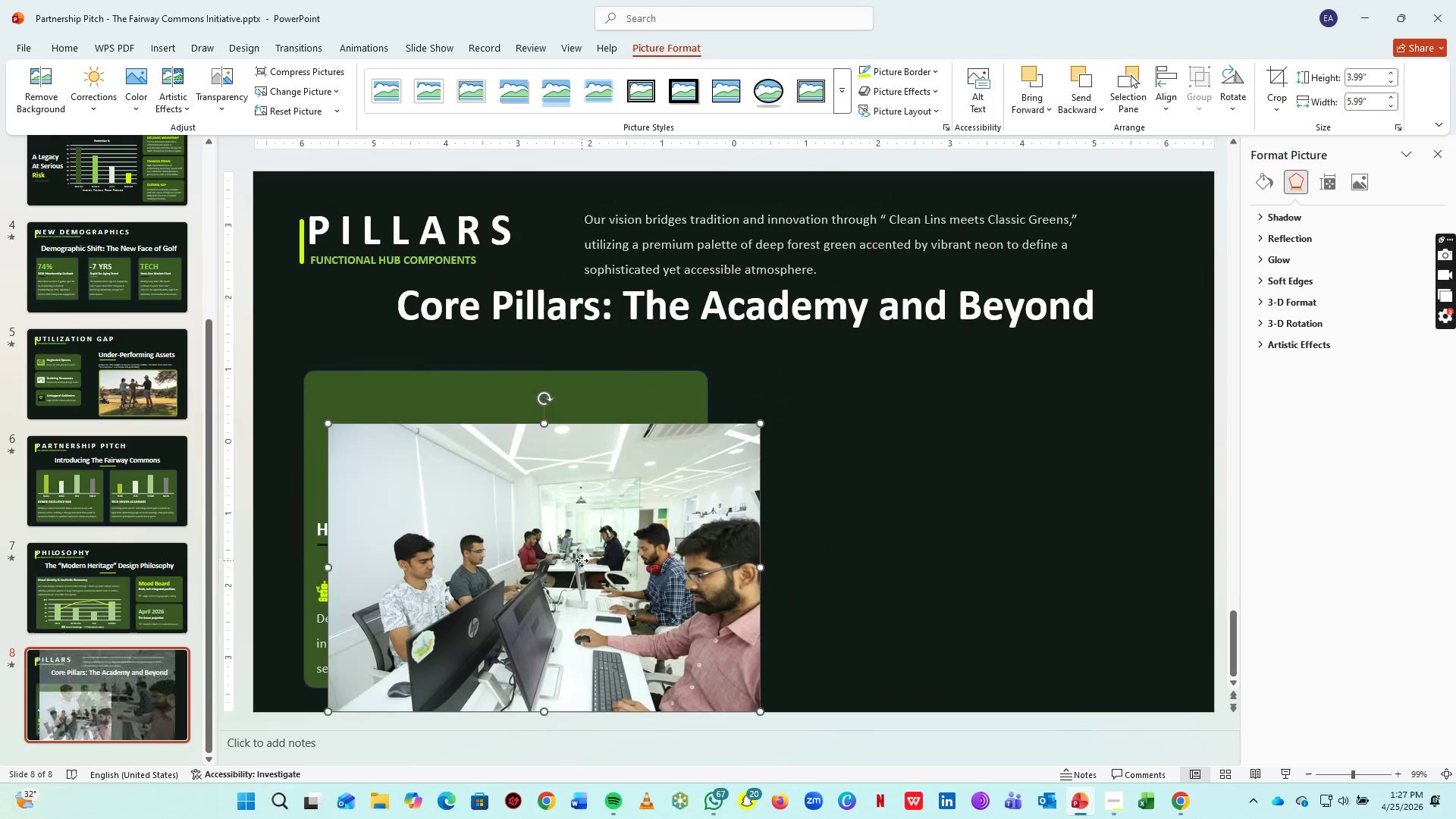 
left_click_drag(start_coordinate=[582, 560], to_coordinate=[558, 520])
 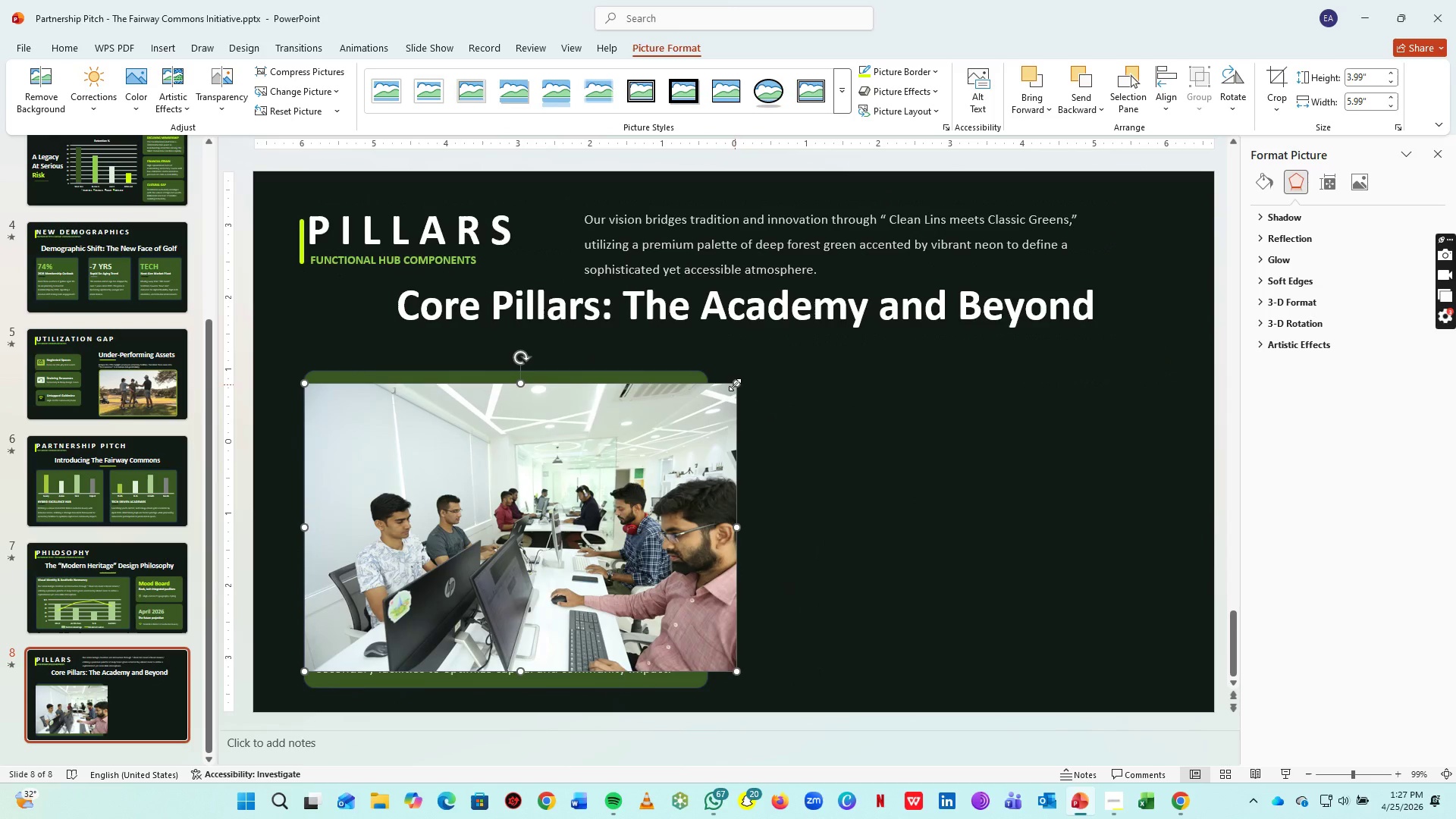 
left_click_drag(start_coordinate=[735, 384], to_coordinate=[696, 403])
 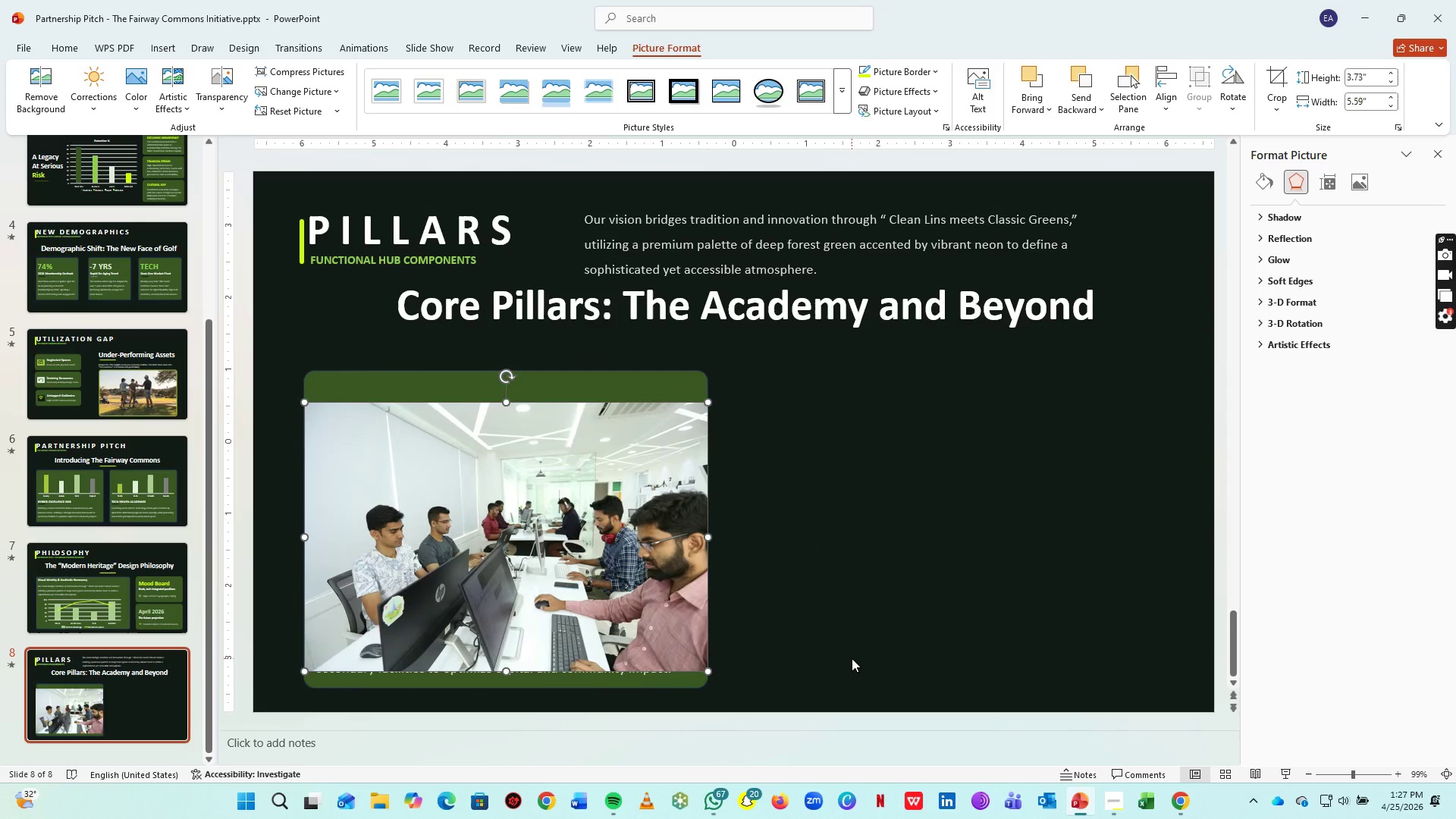 
hold_key(key=ArrowUp, duration=0.97)
 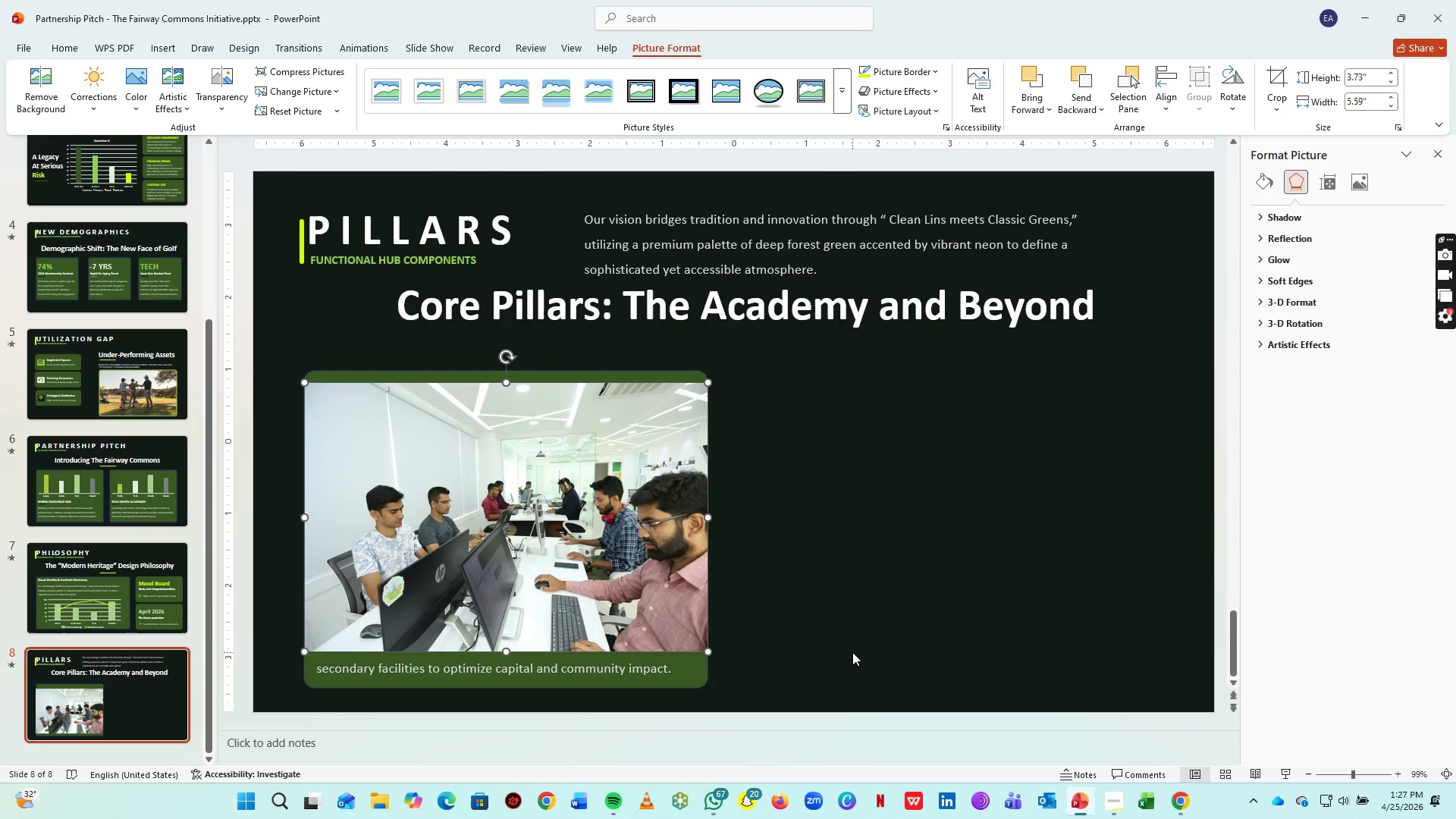 
key(ArrowDown)
 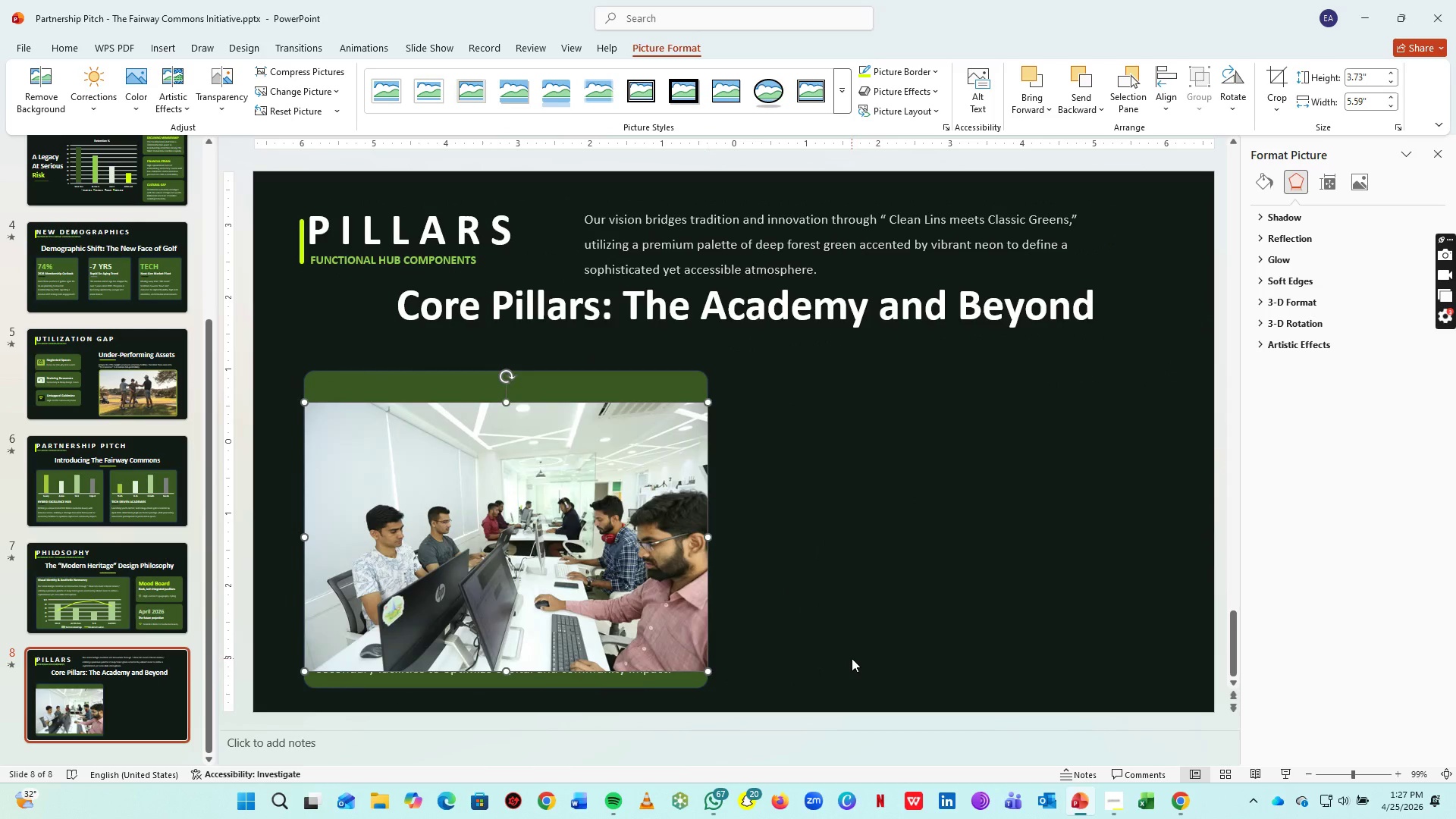 
key(ArrowUp)
 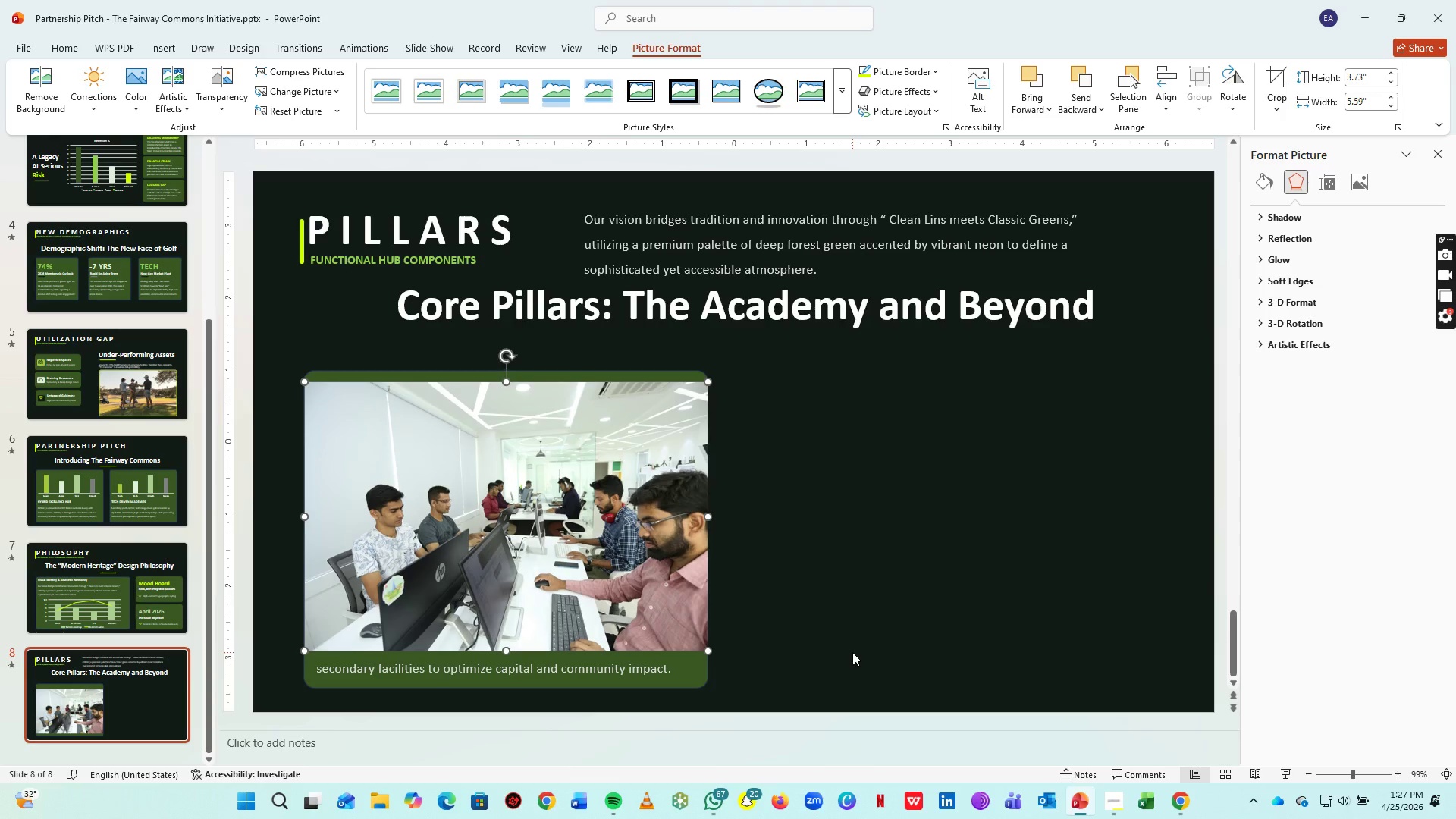 
key(ArrowUp)
 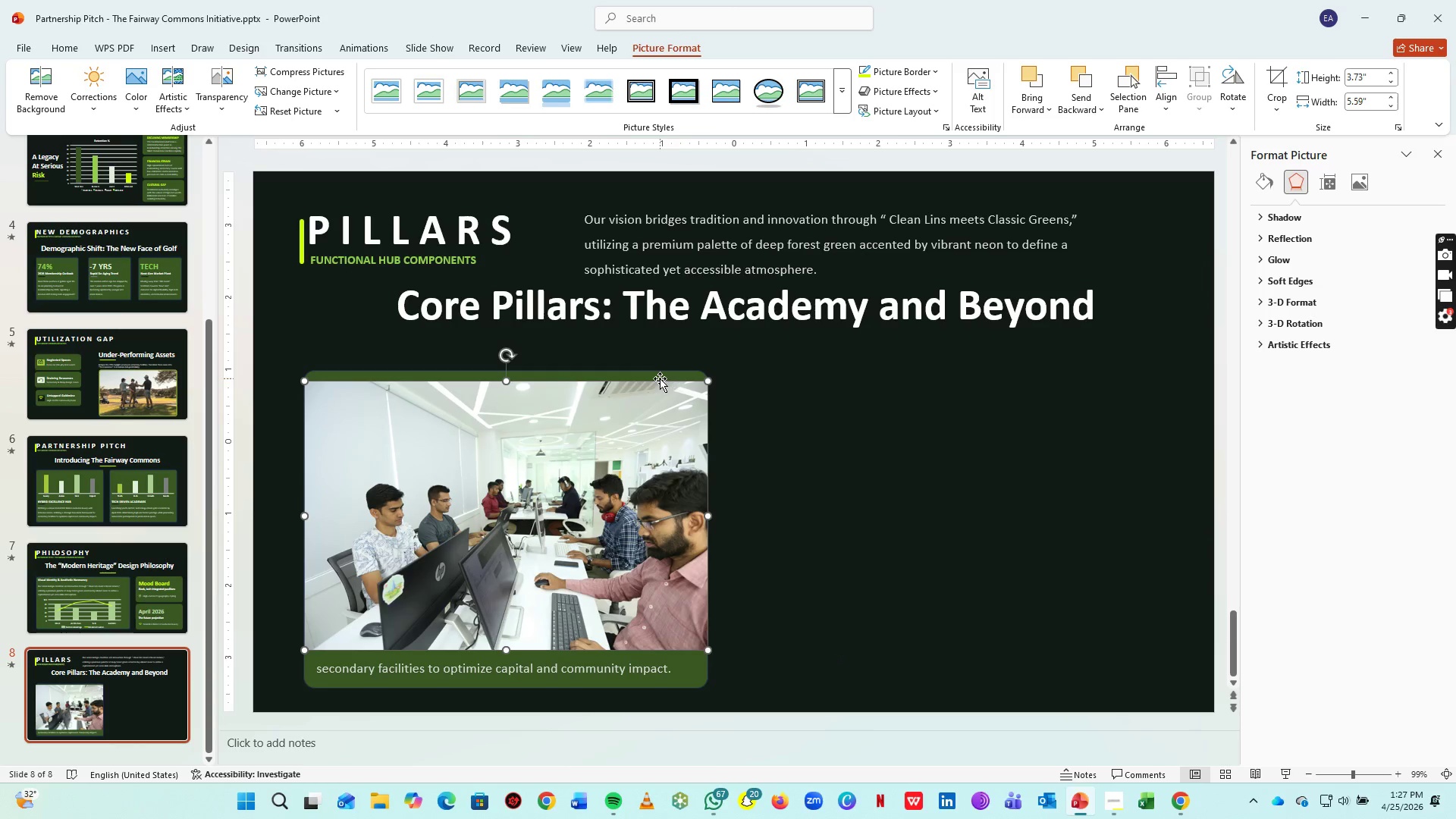 
hold_key(key=ArrowUp, duration=0.67)
 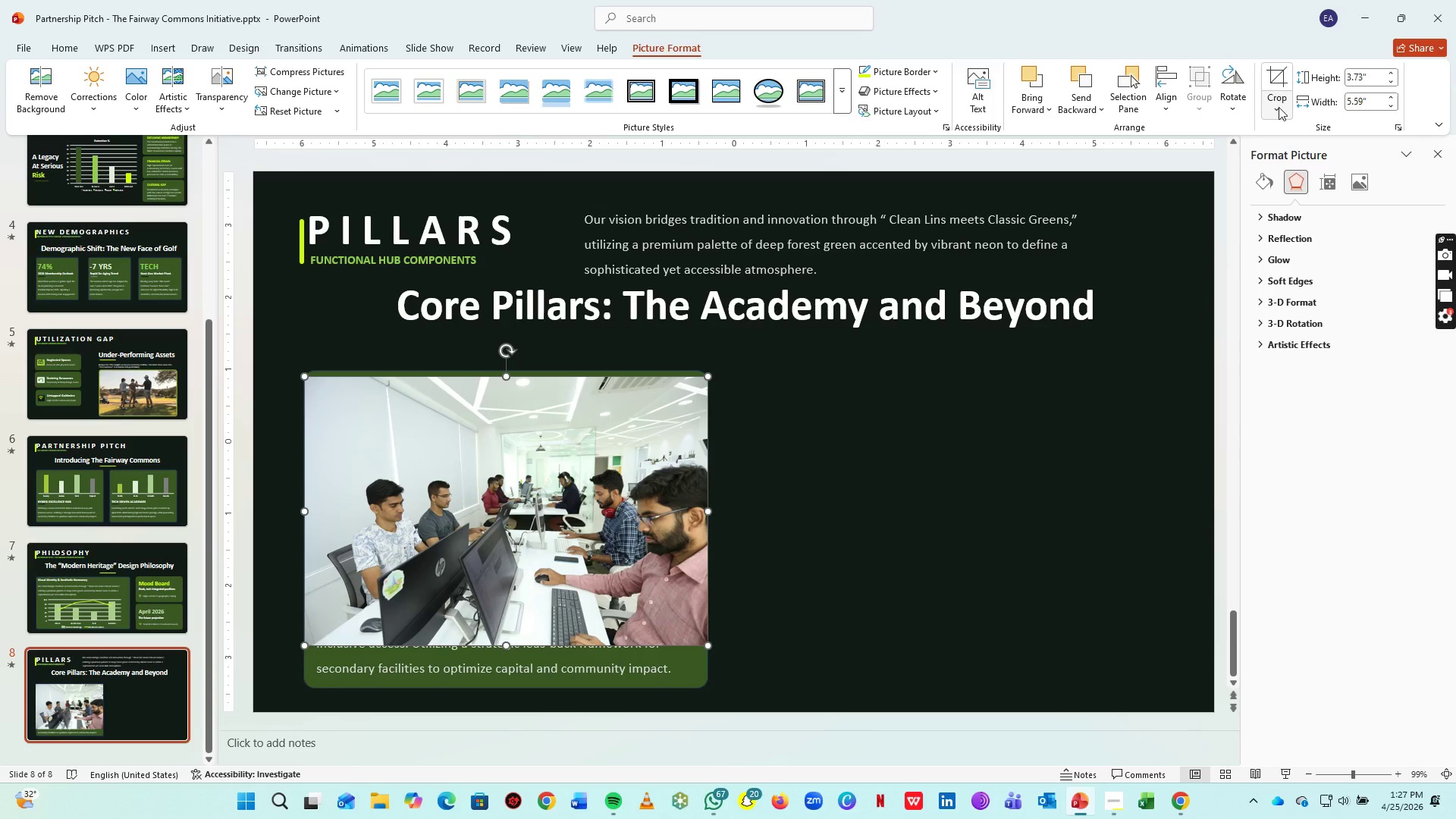 
left_click([1279, 114])
 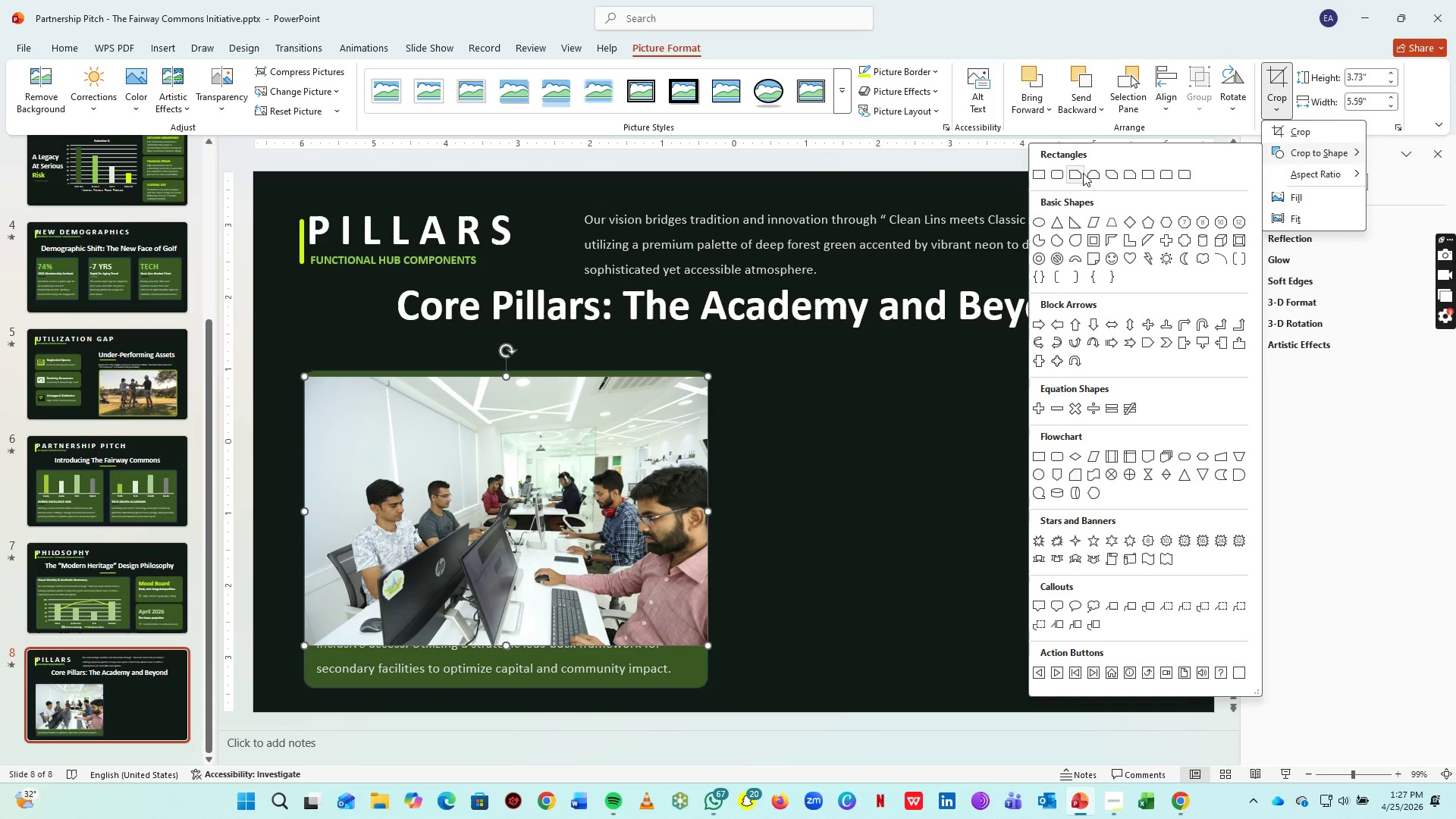 
left_click([1065, 174])
 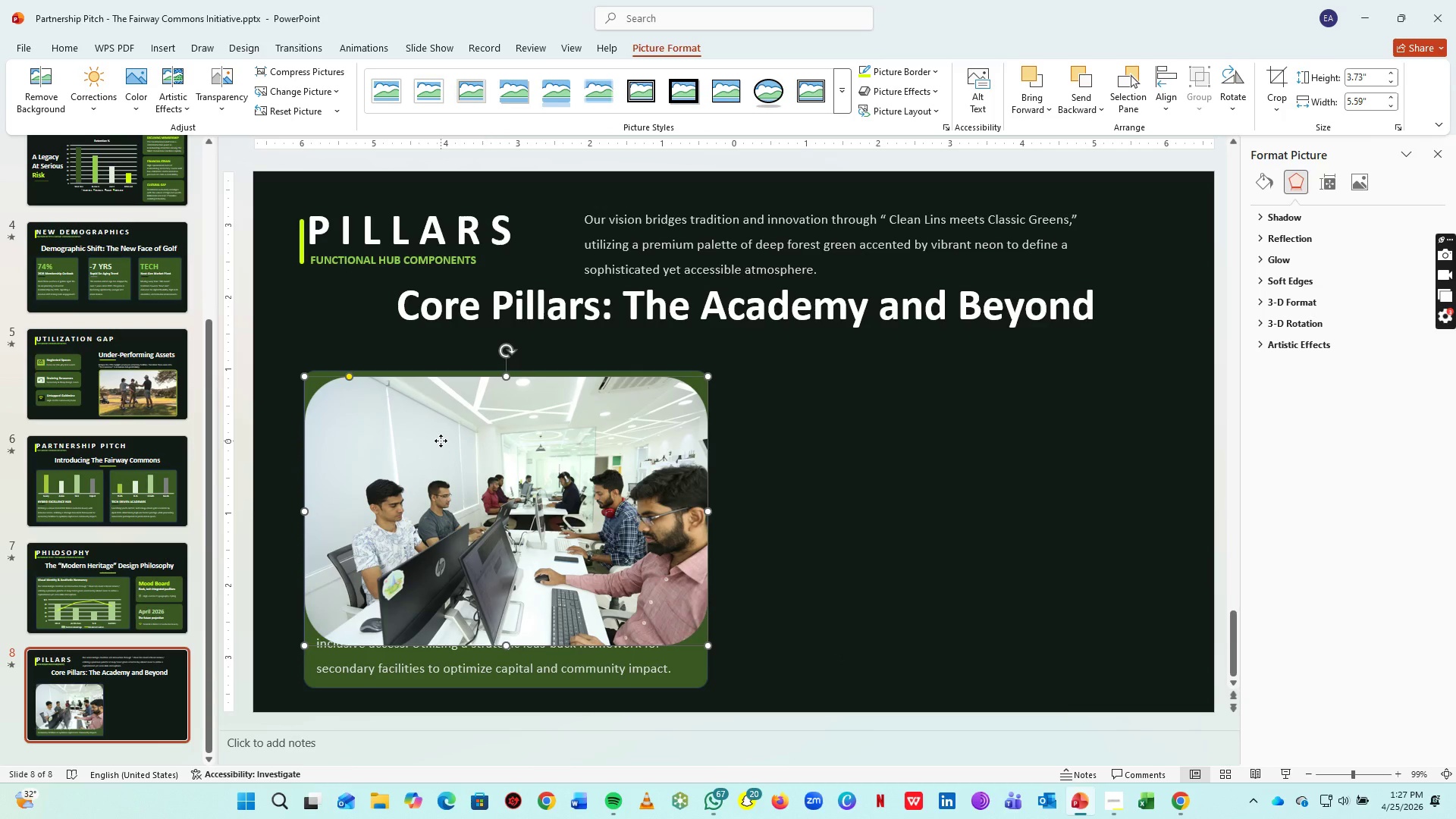 
left_click([441, 441])
 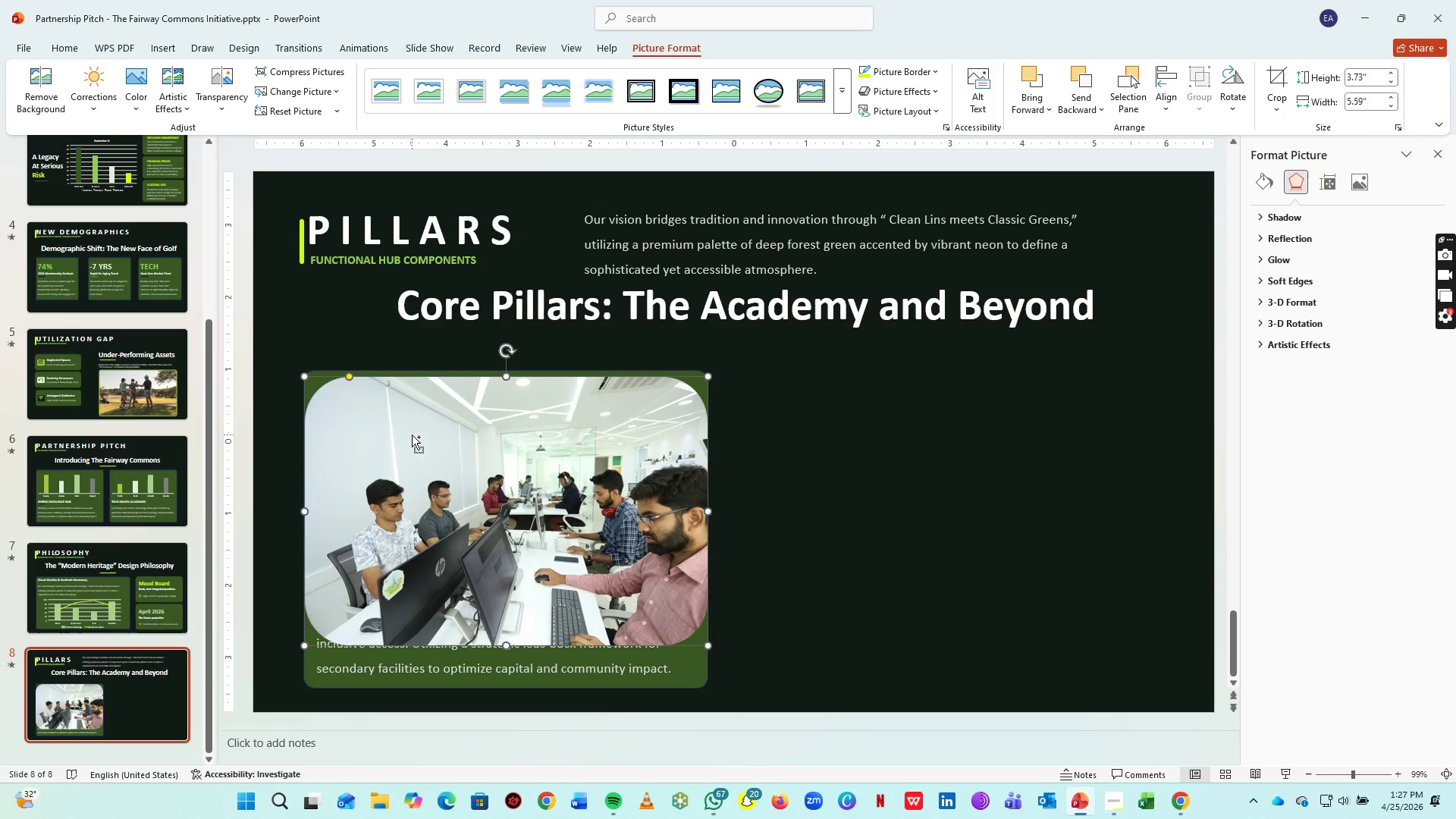 
hold_key(key=ControlLeft, duration=0.81)
scroll: coordinate [412, 435], scroll_direction: up, amount: 5.0
 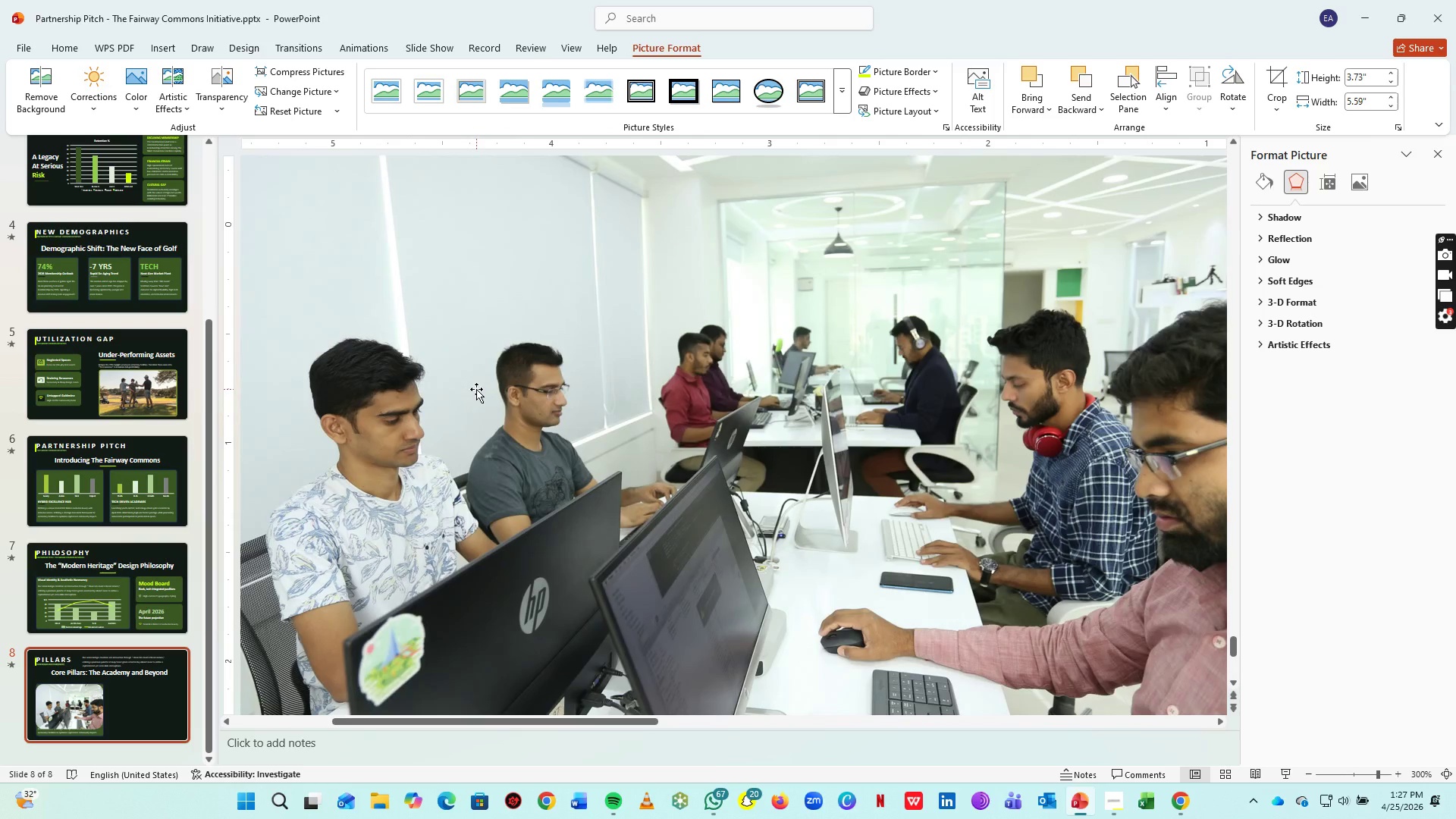 
hold_key(key=ControlLeft, duration=0.55)
scroll: coordinate [476, 389], scroll_direction: down, amount: 2.0
 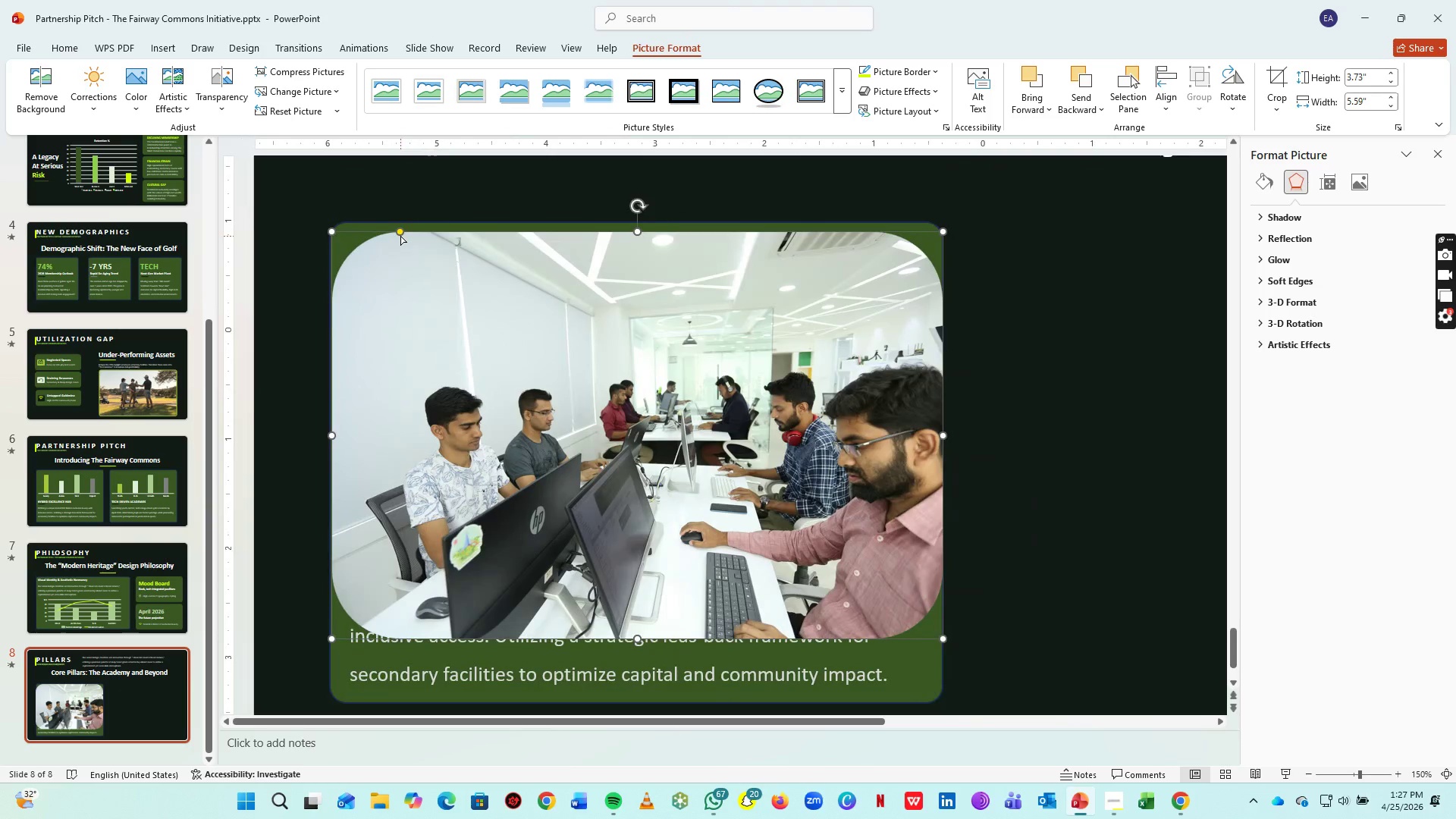 
left_click_drag(start_coordinate=[400, 234], to_coordinate=[348, 234])
 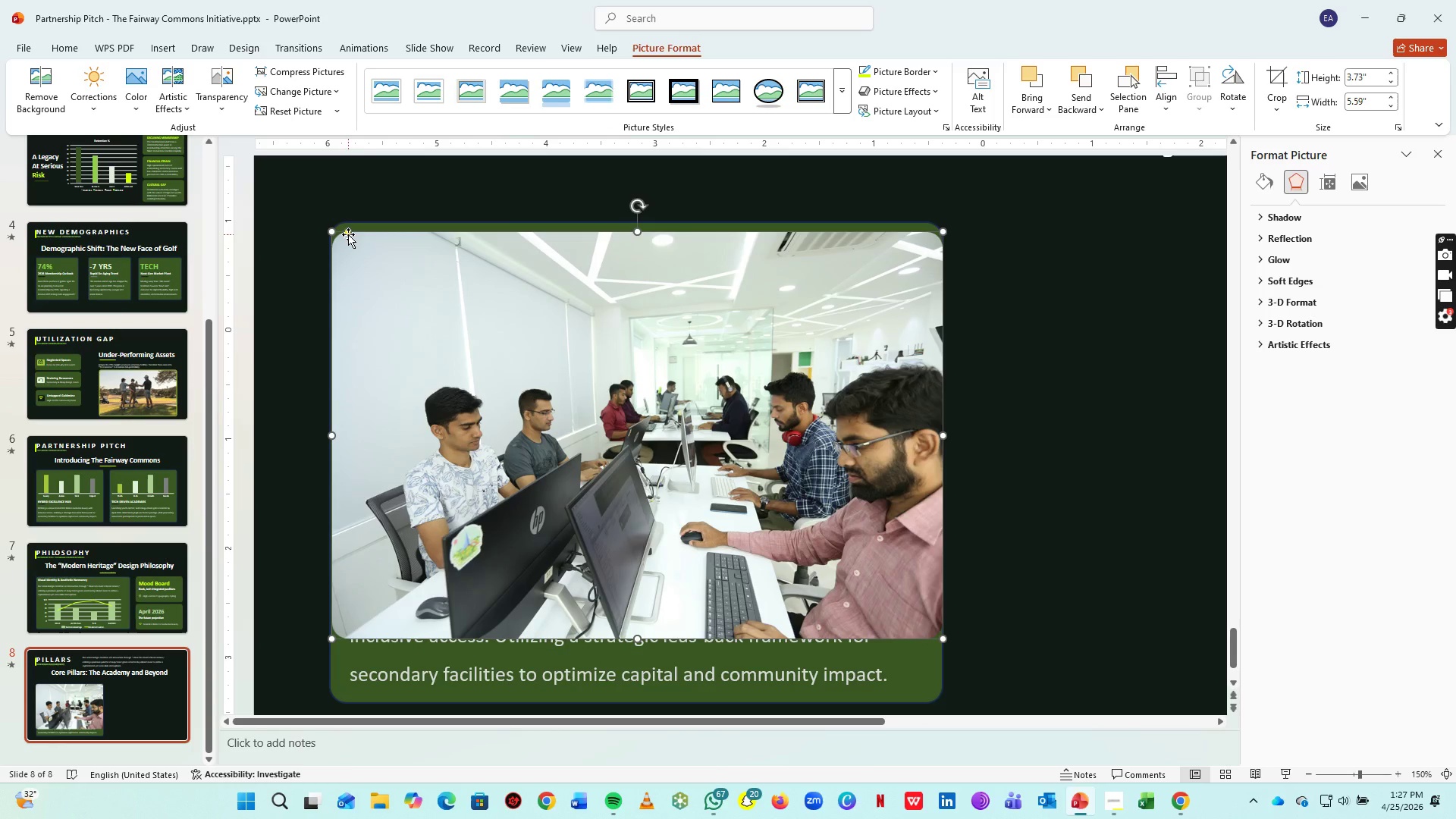 
hold_key(key=ArrowUp, duration=0.86)
 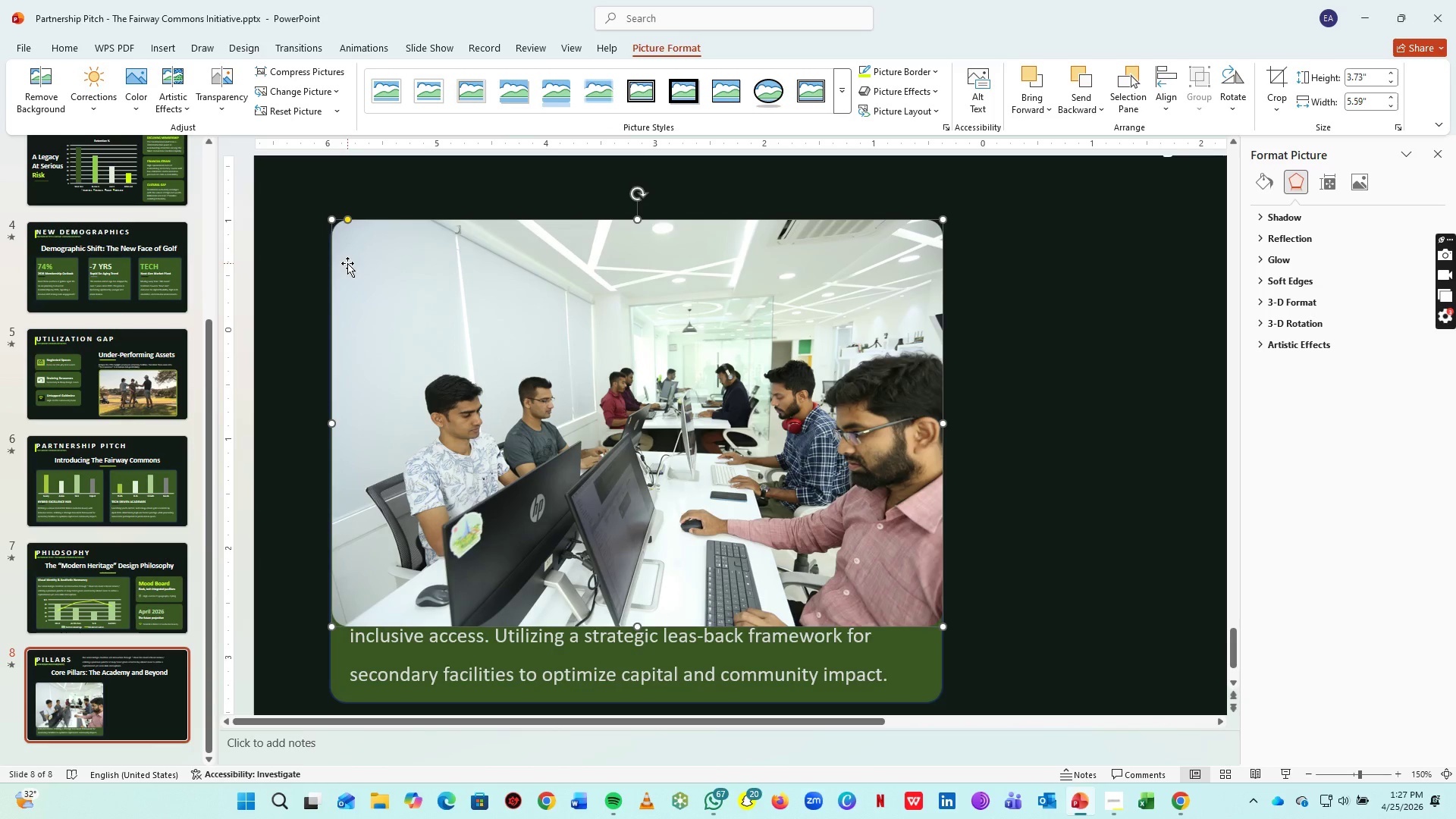 
key(ArrowDown)
 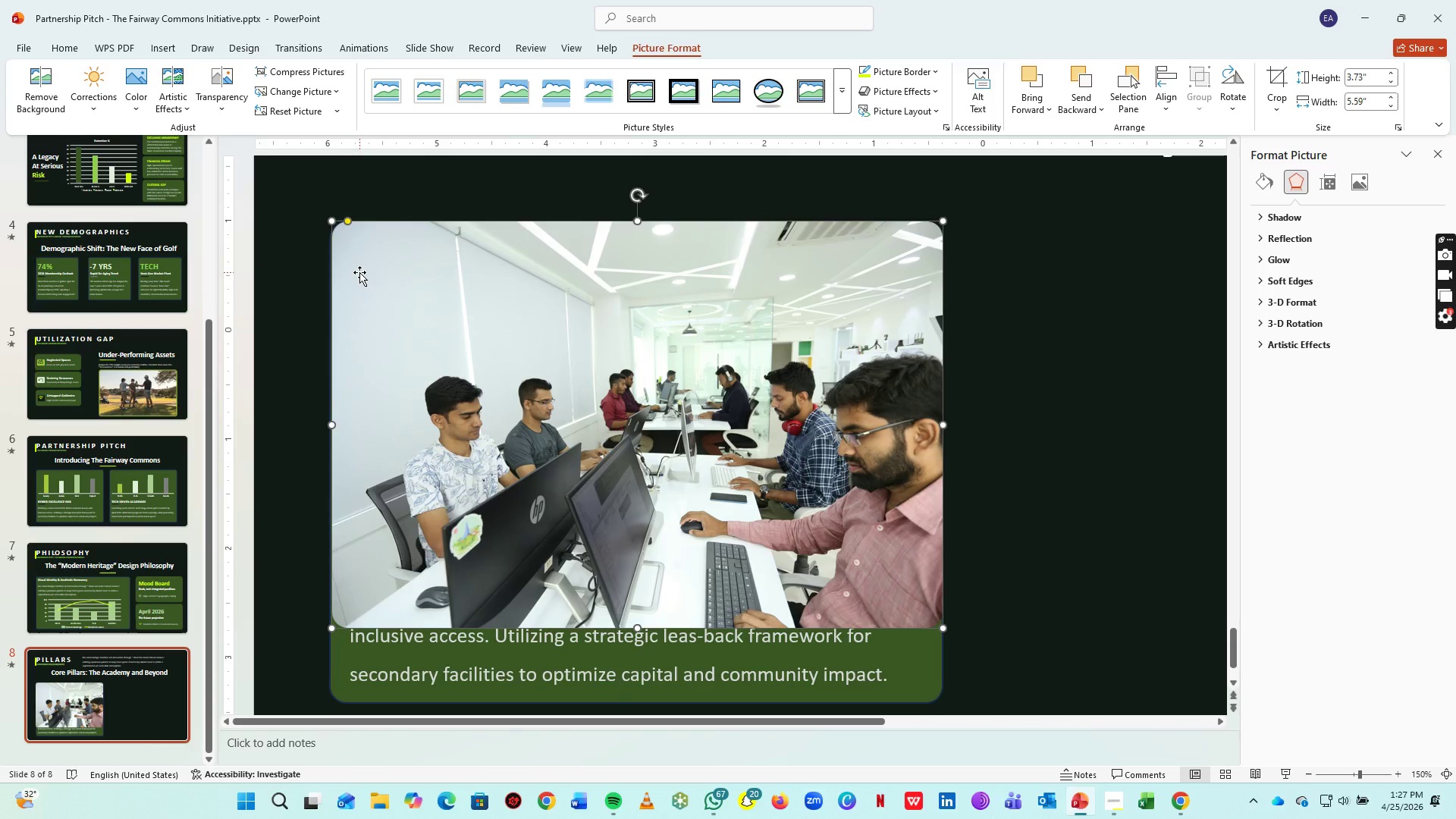 
key(ArrowDown)
 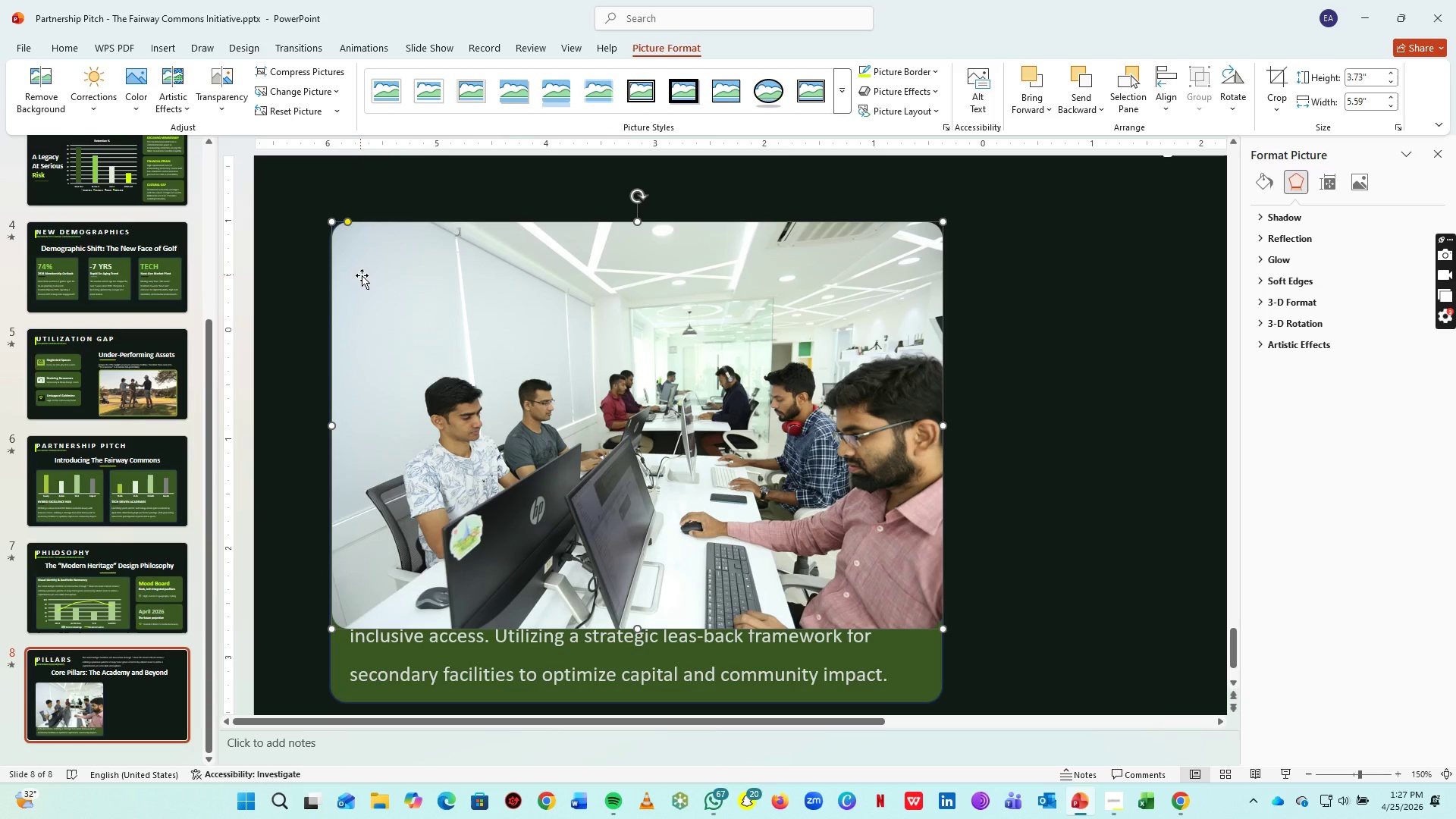 
key(ArrowDown)
 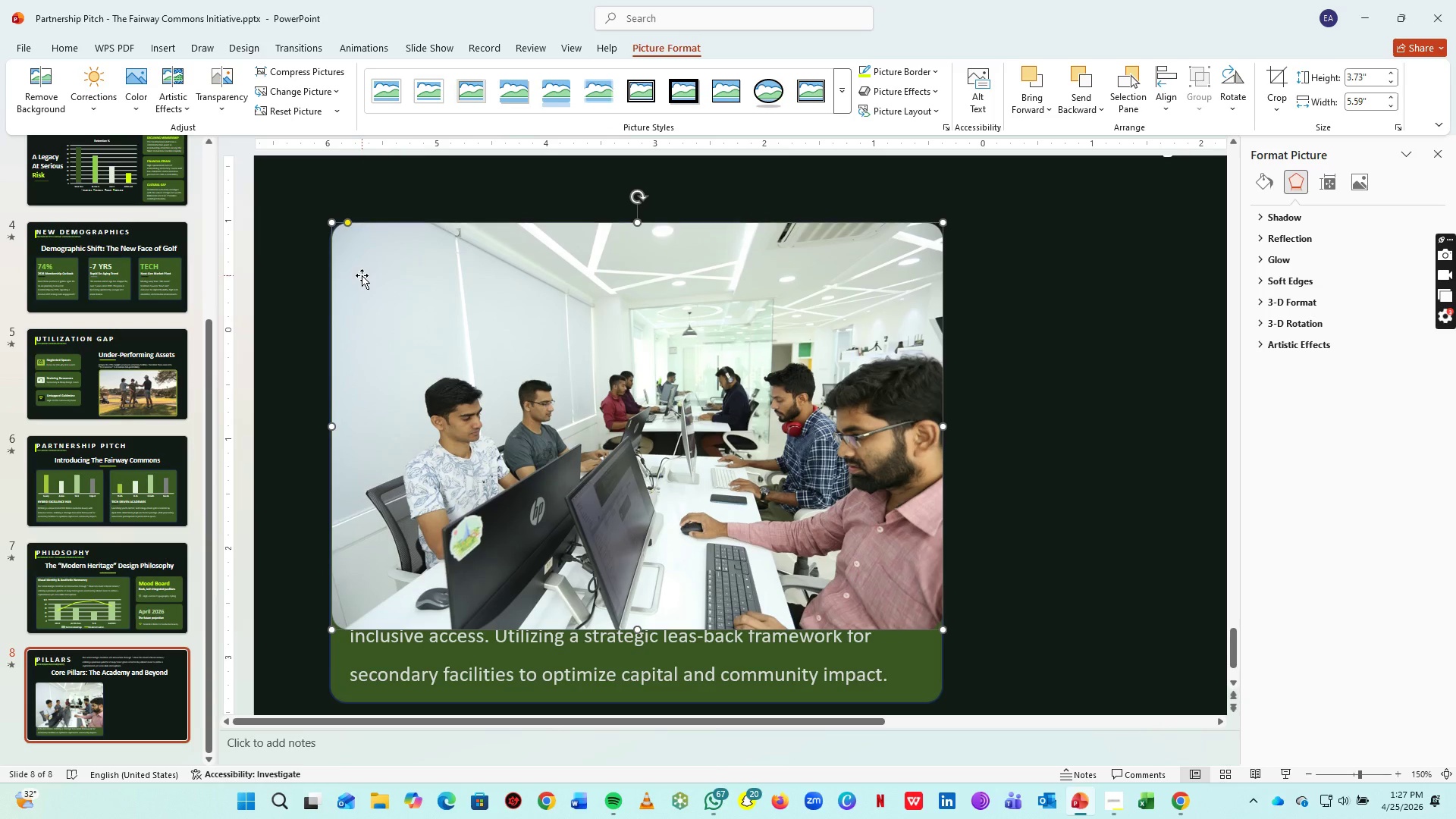 
key(ArrowDown)
 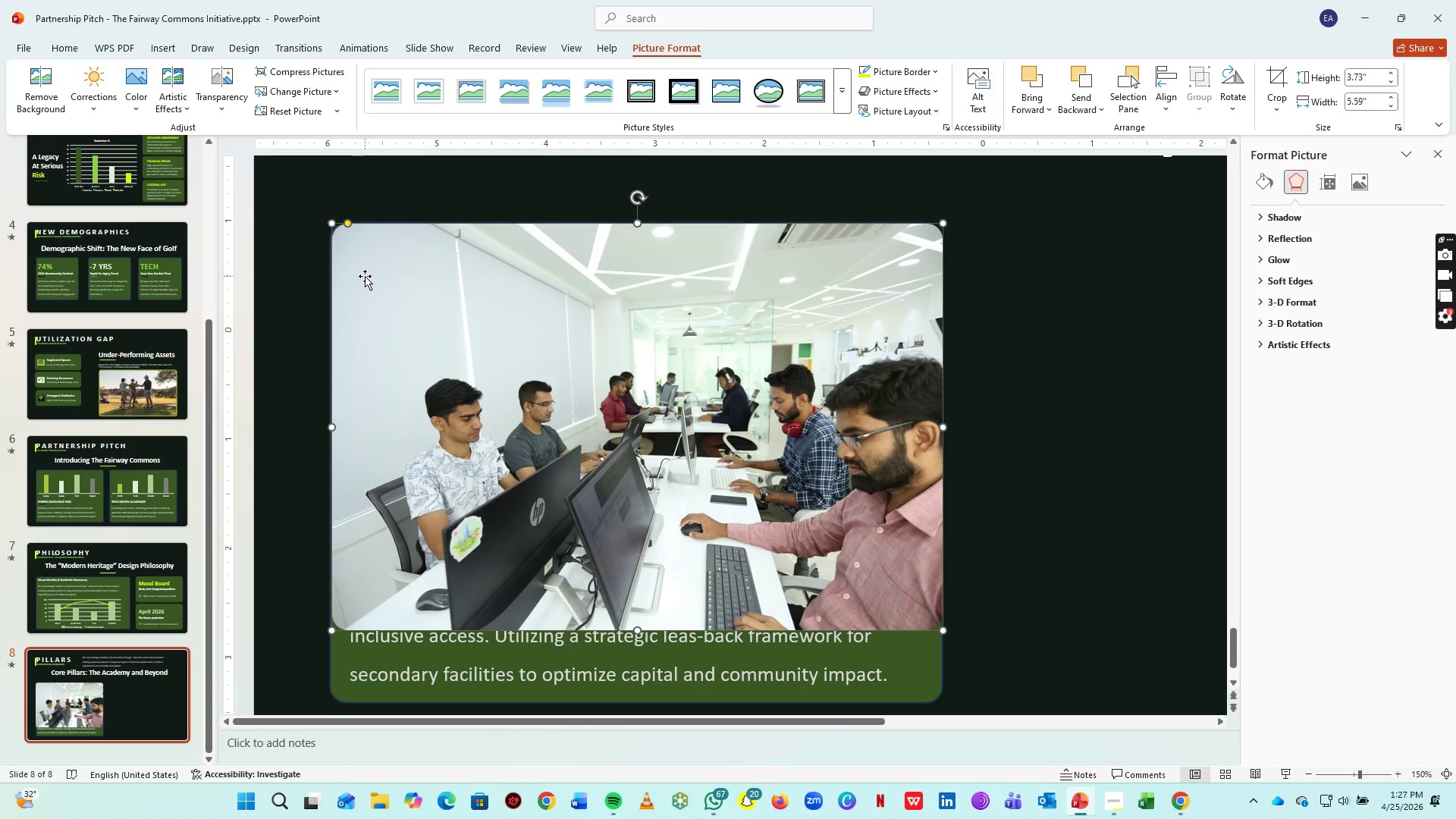 
key(ArrowDown)
 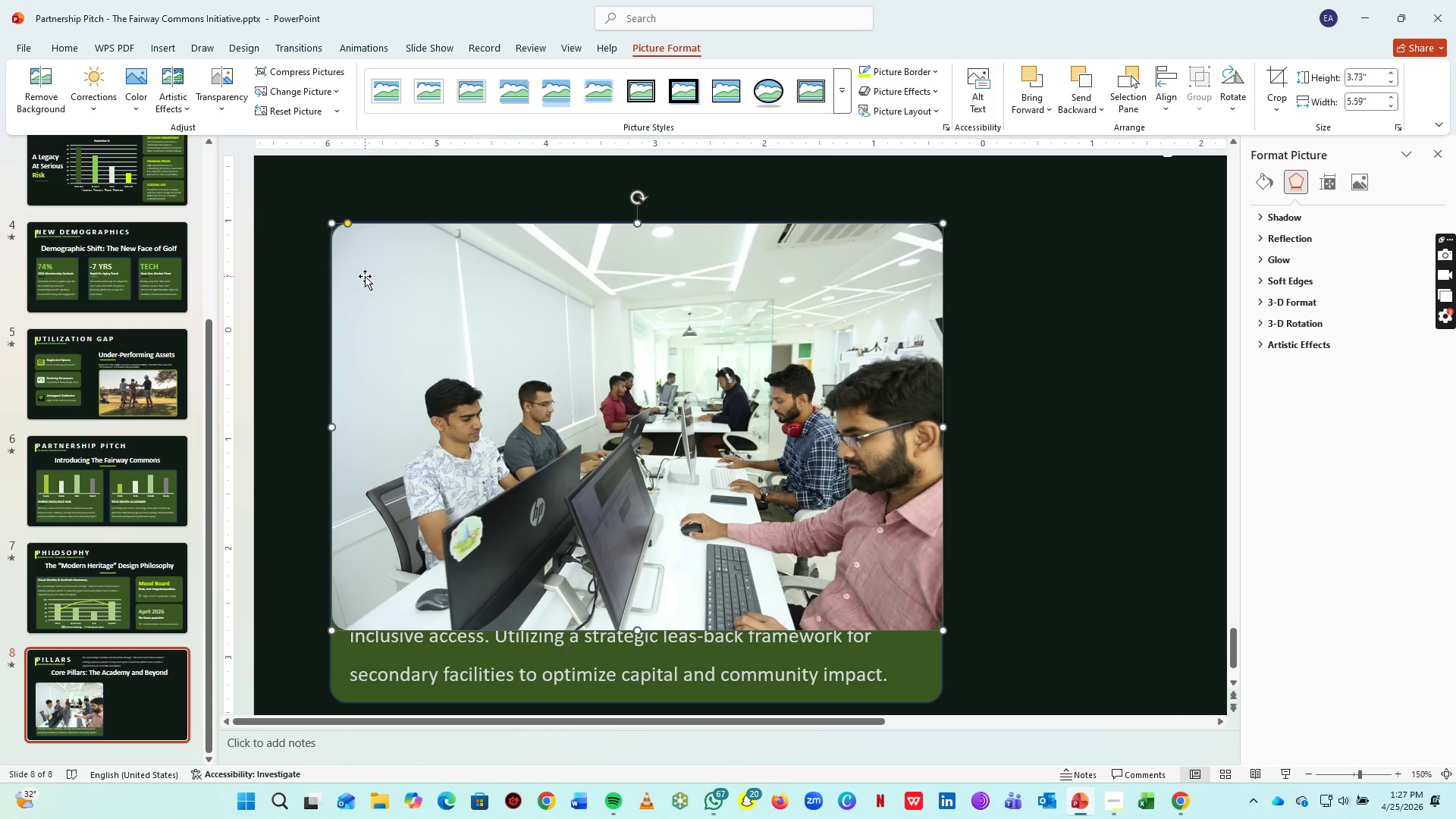 
key(ArrowDown)
 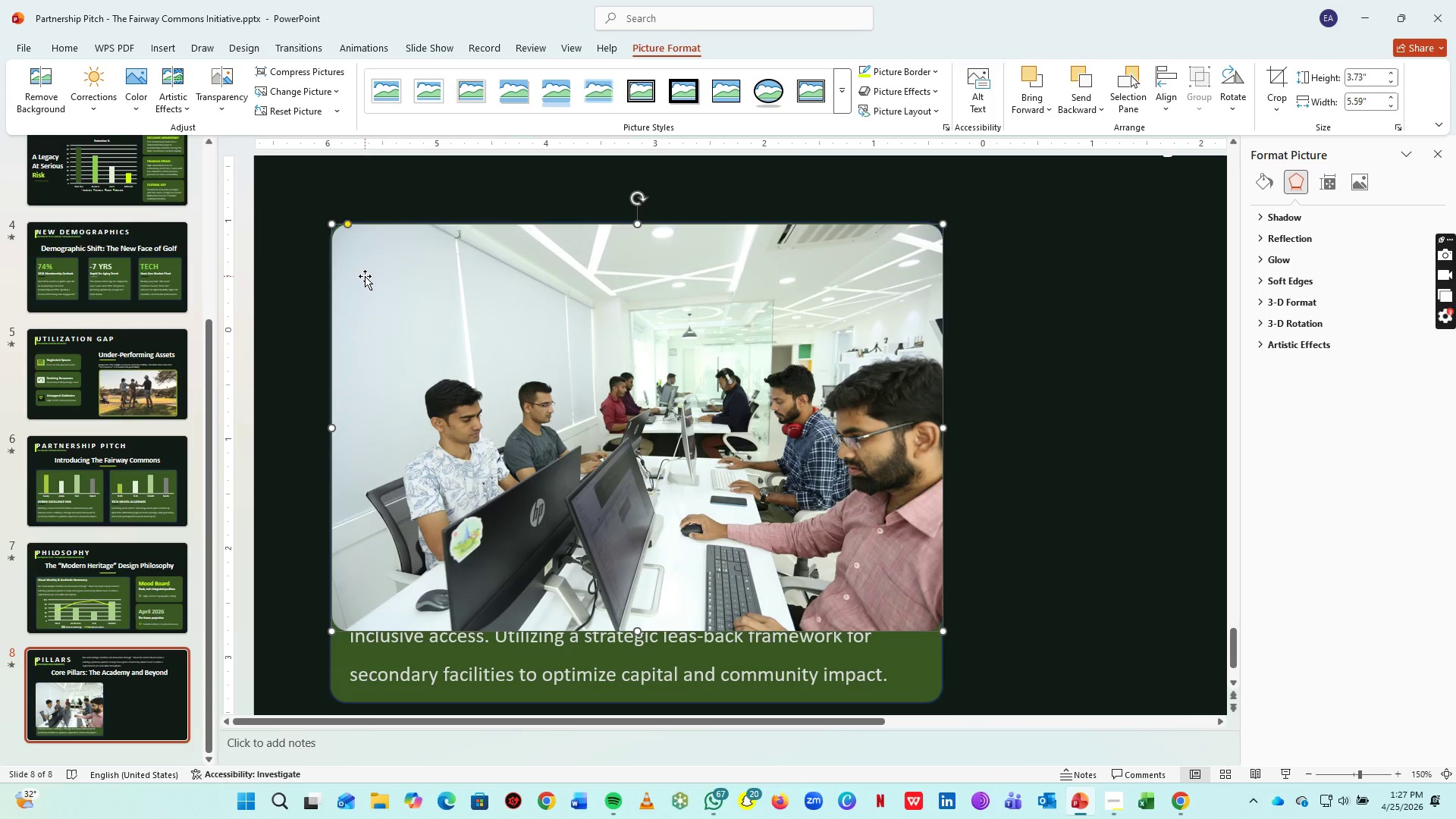 
key(ArrowDown)
 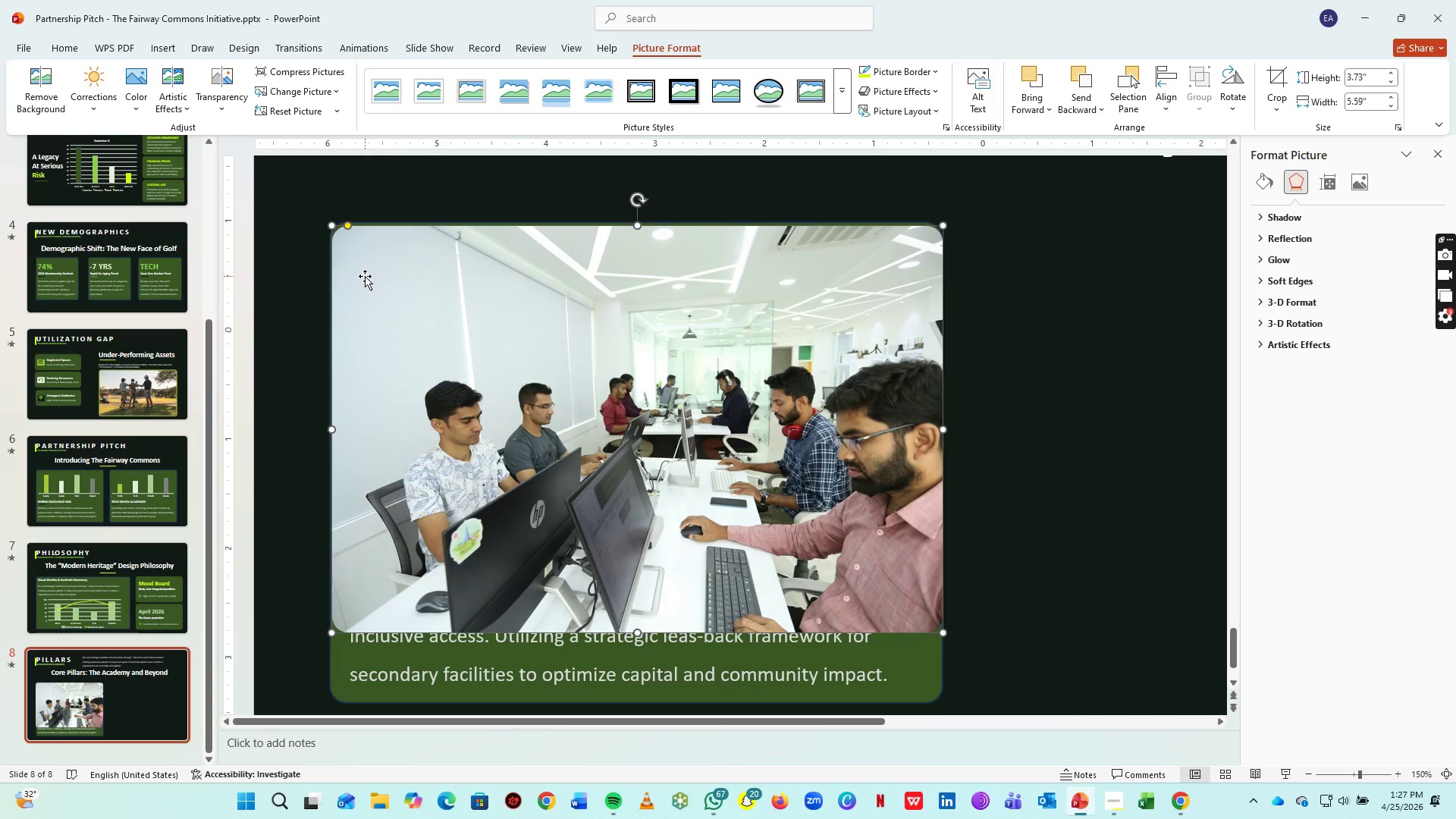 
key(ArrowDown)
 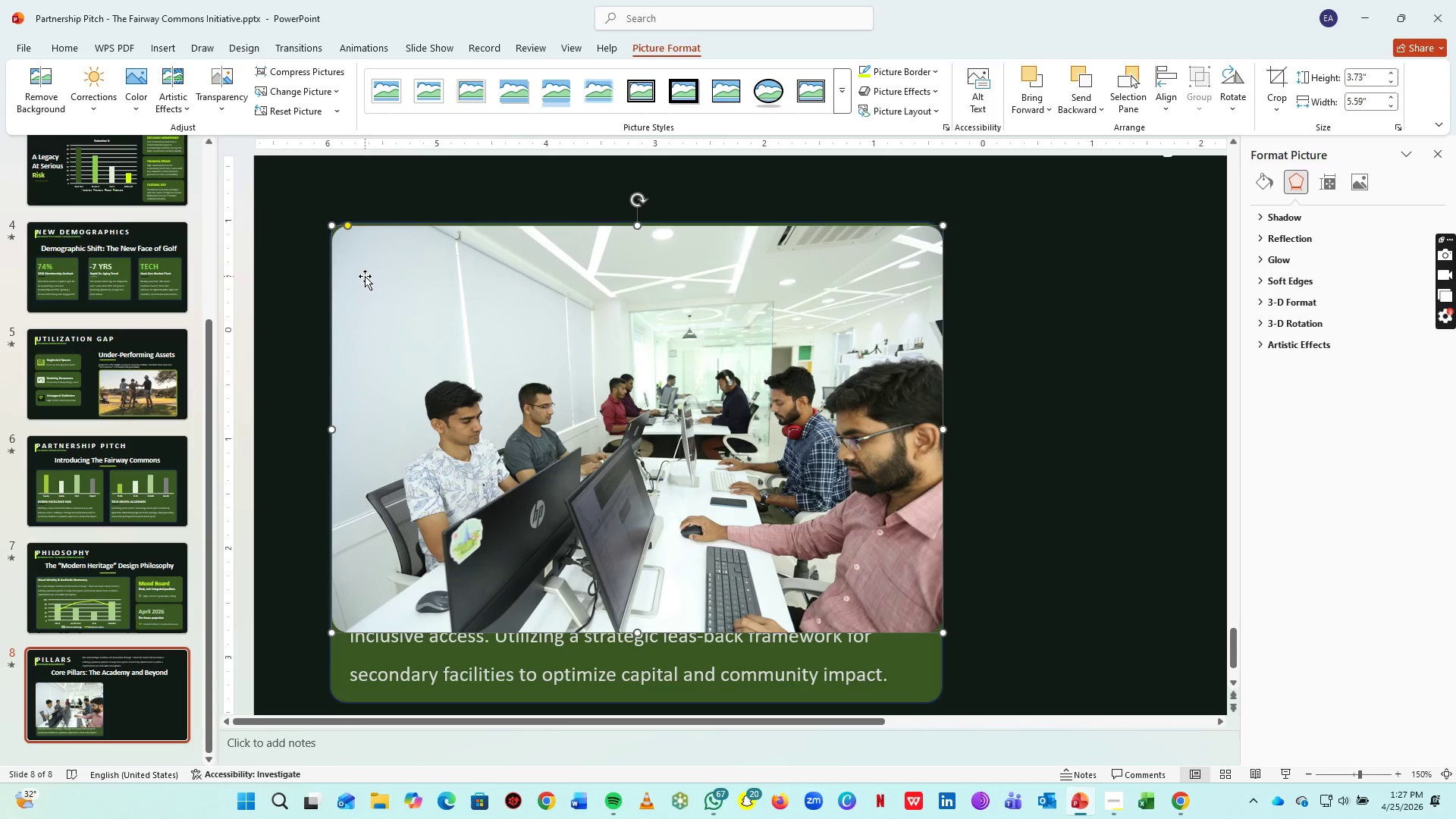 
key(ArrowDown)
 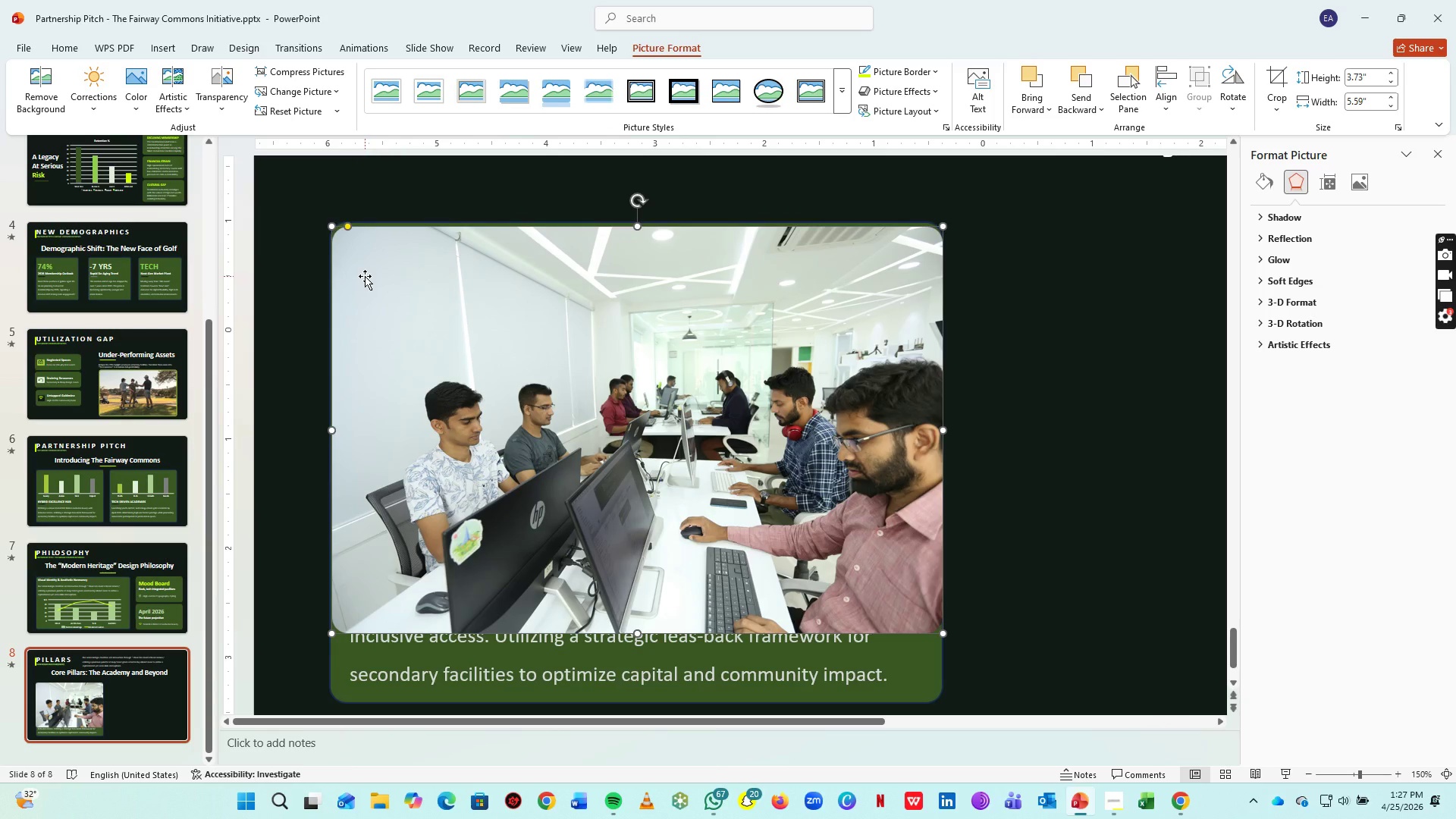 
key(ArrowUp)
 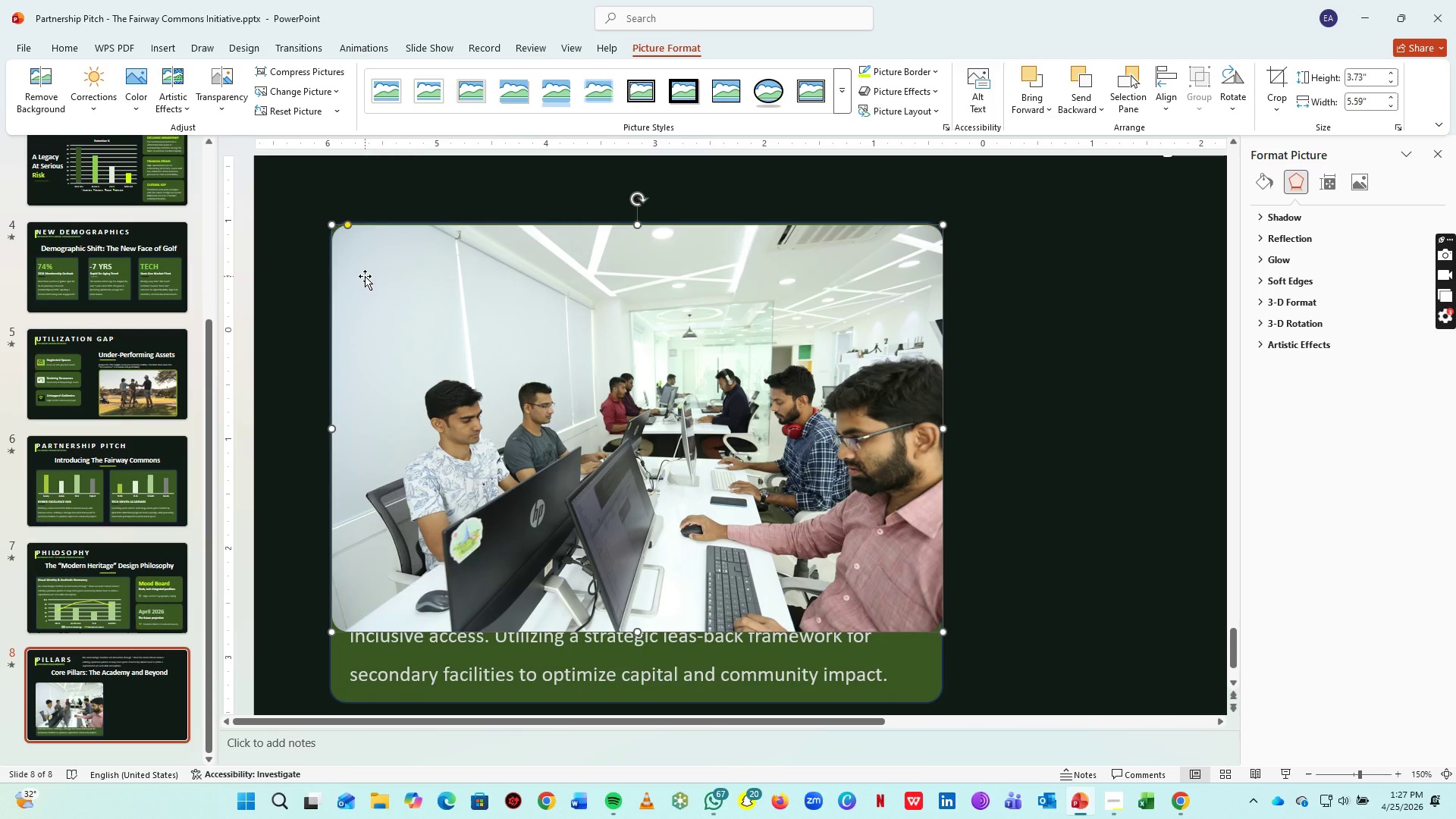 
key(ArrowUp)
 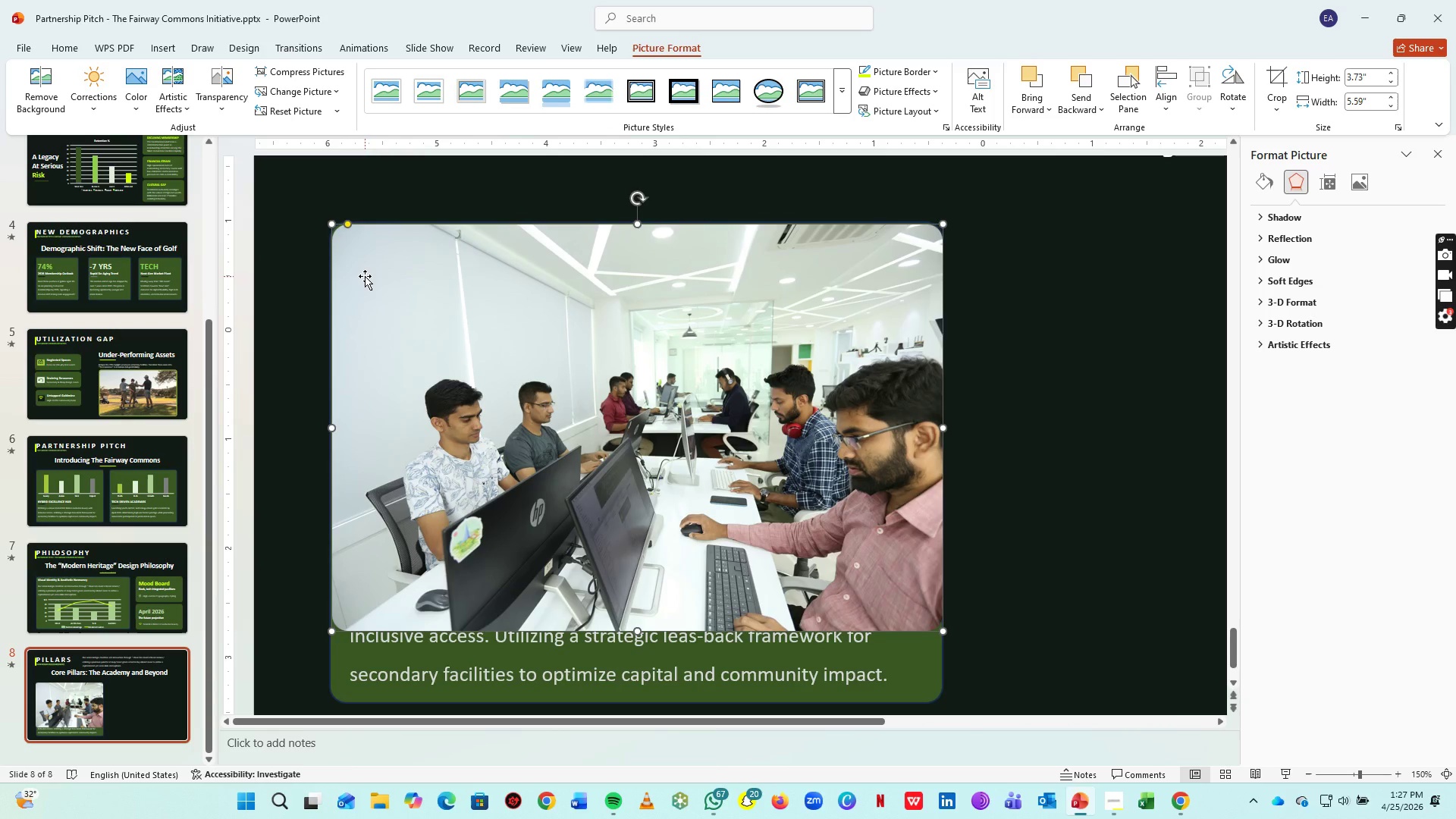 
key(ArrowUp)
 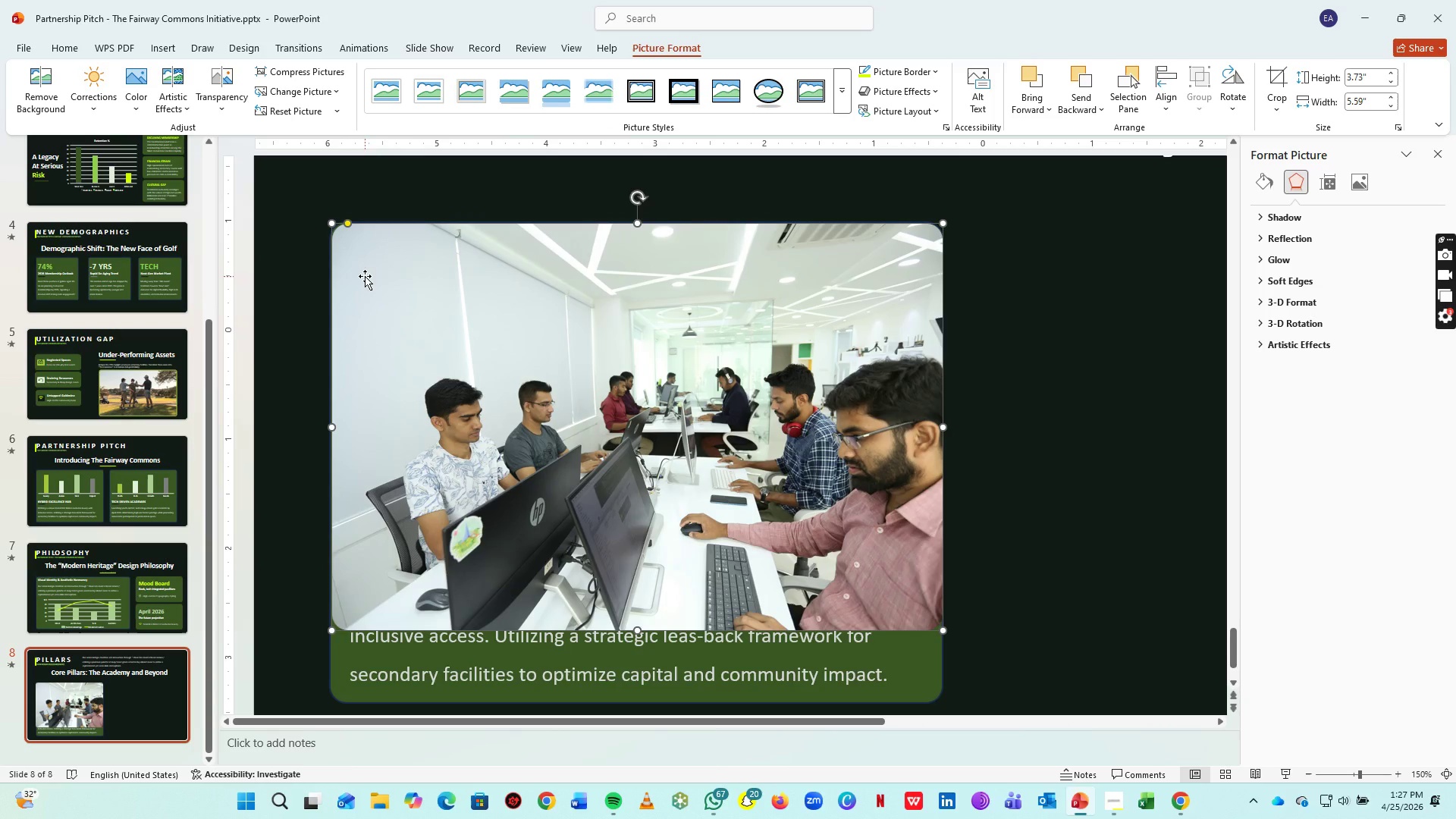 
key(ArrowUp)
 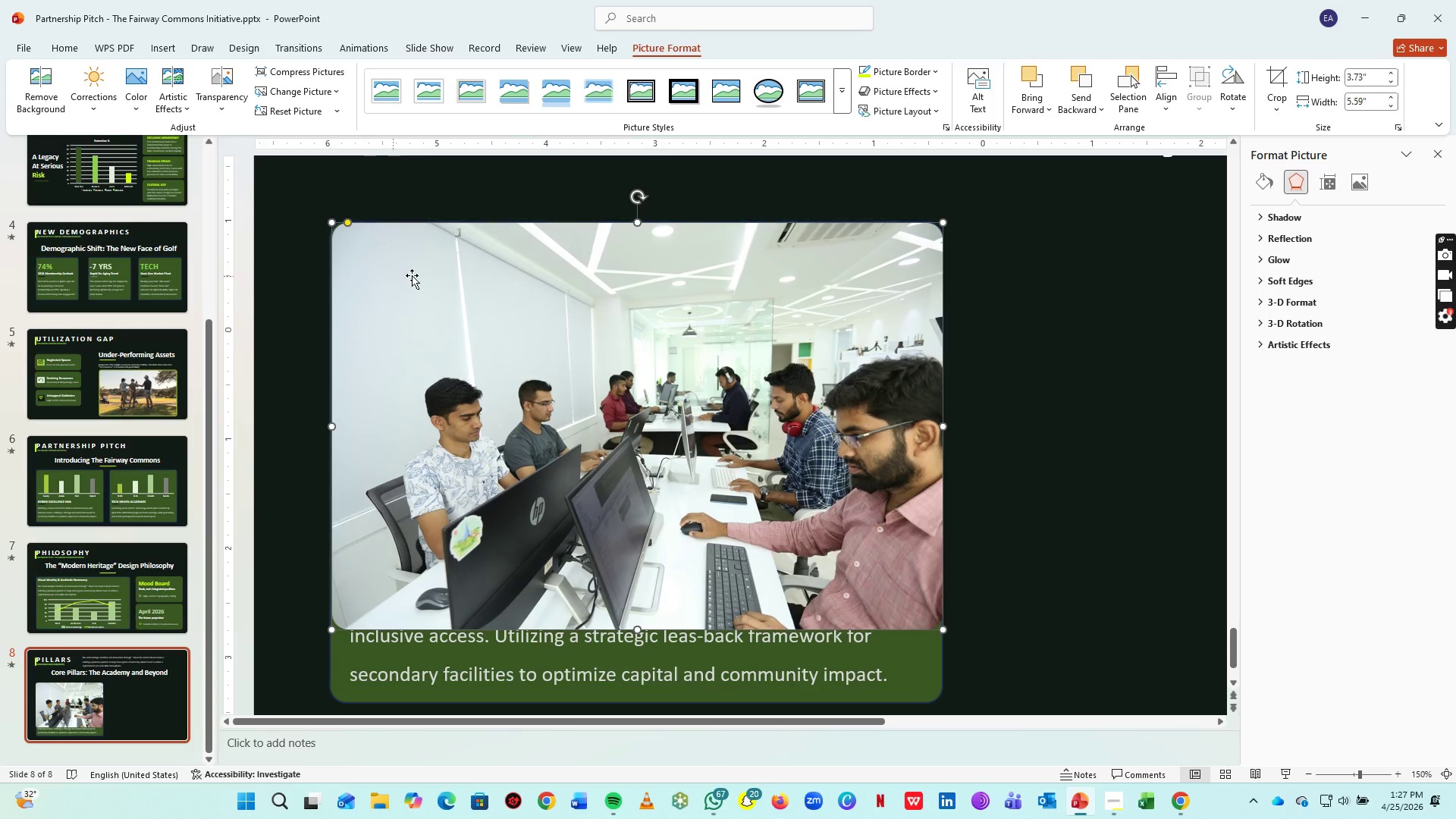 
key(ArrowUp)
 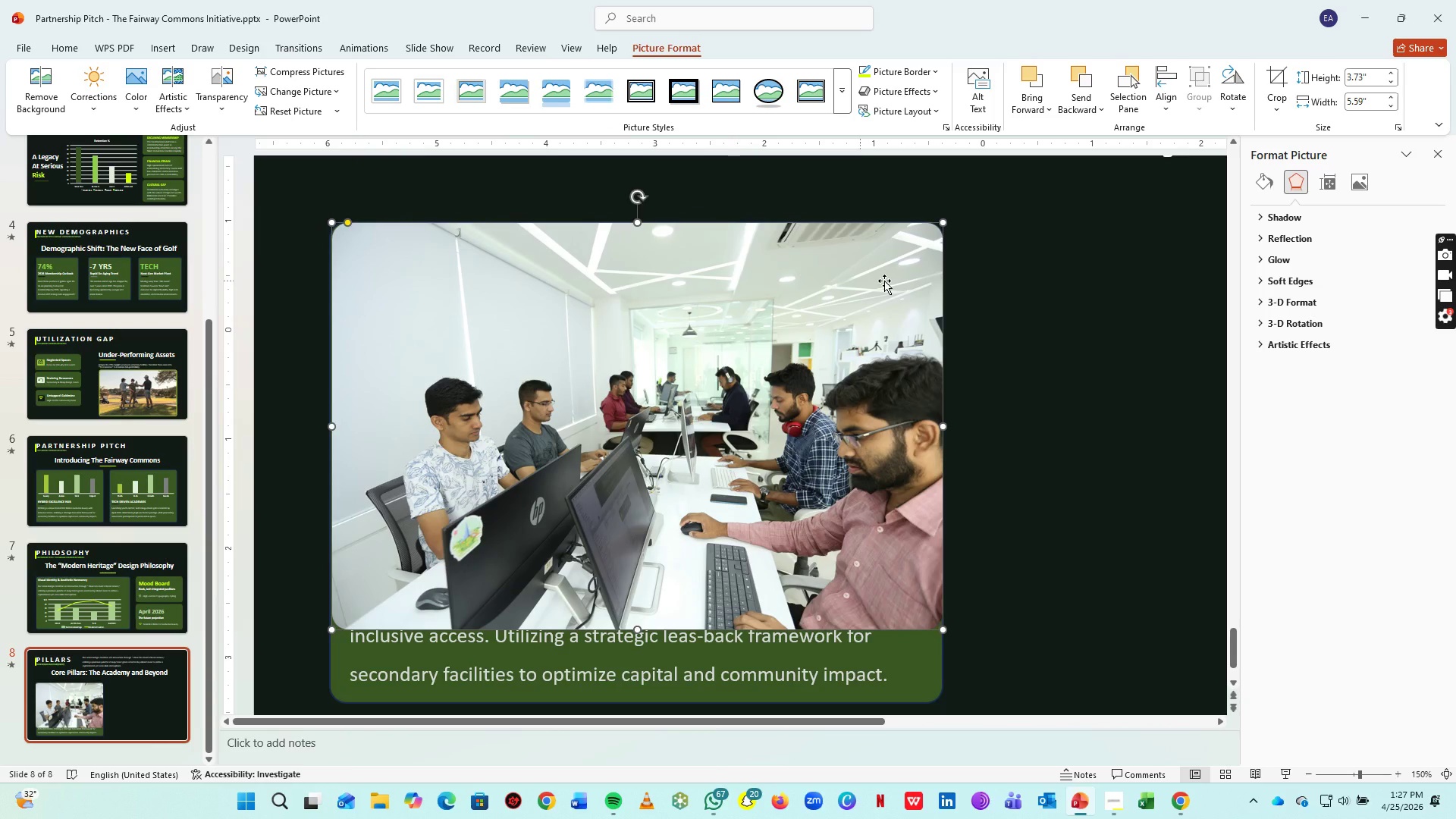 
key(ArrowUp)
 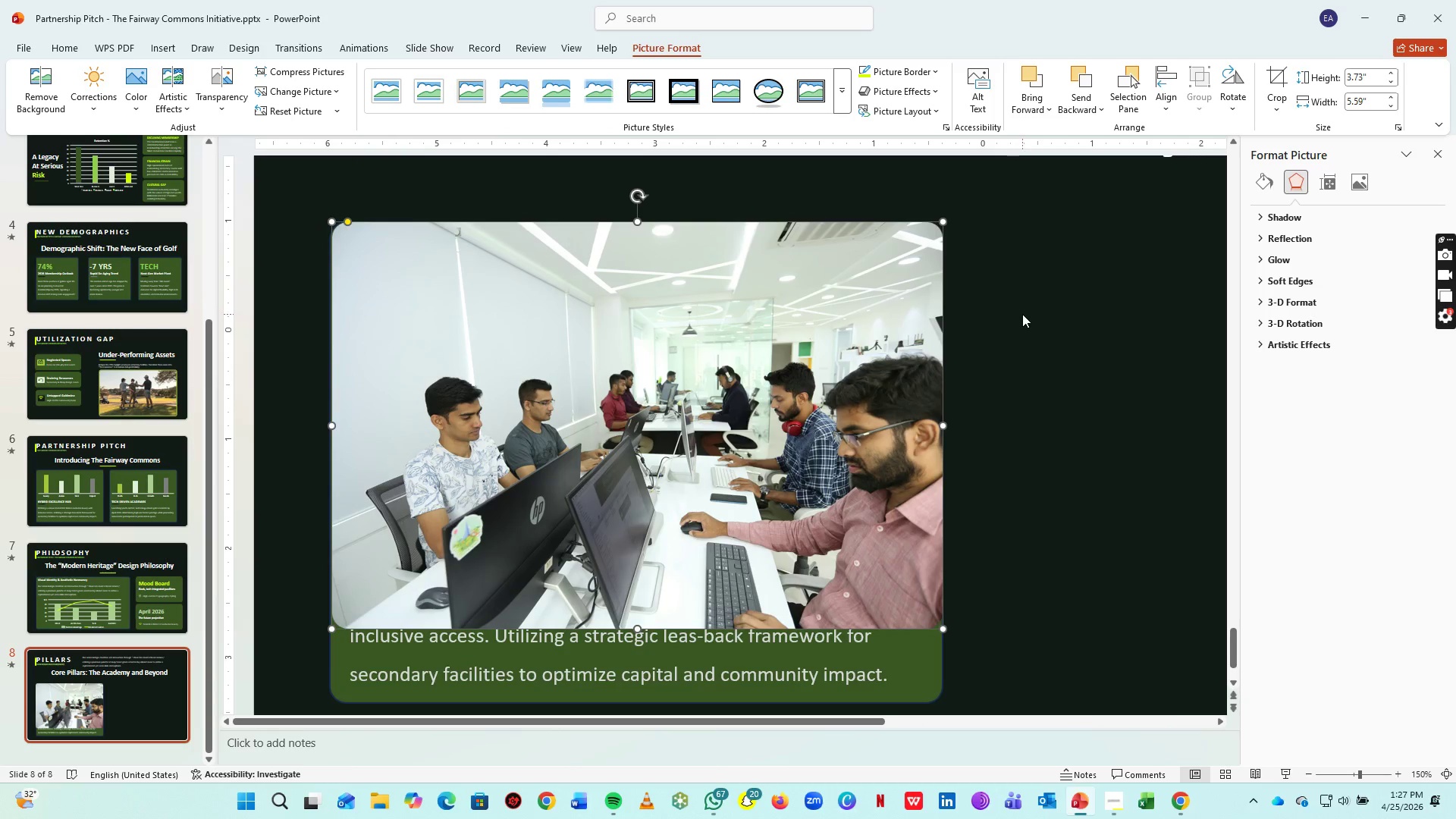 
left_click([1022, 314])
 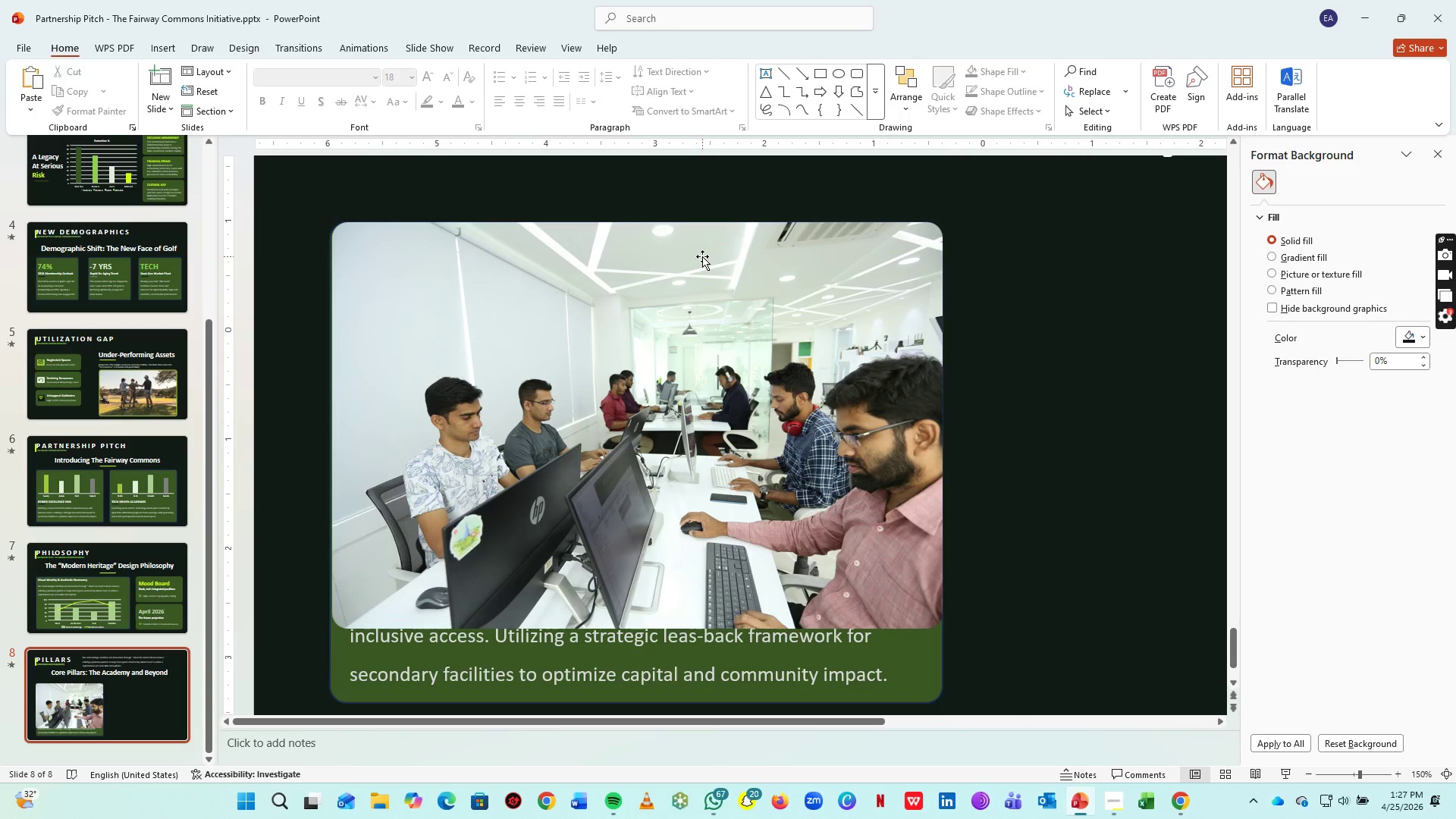 
double_click([702, 256])
 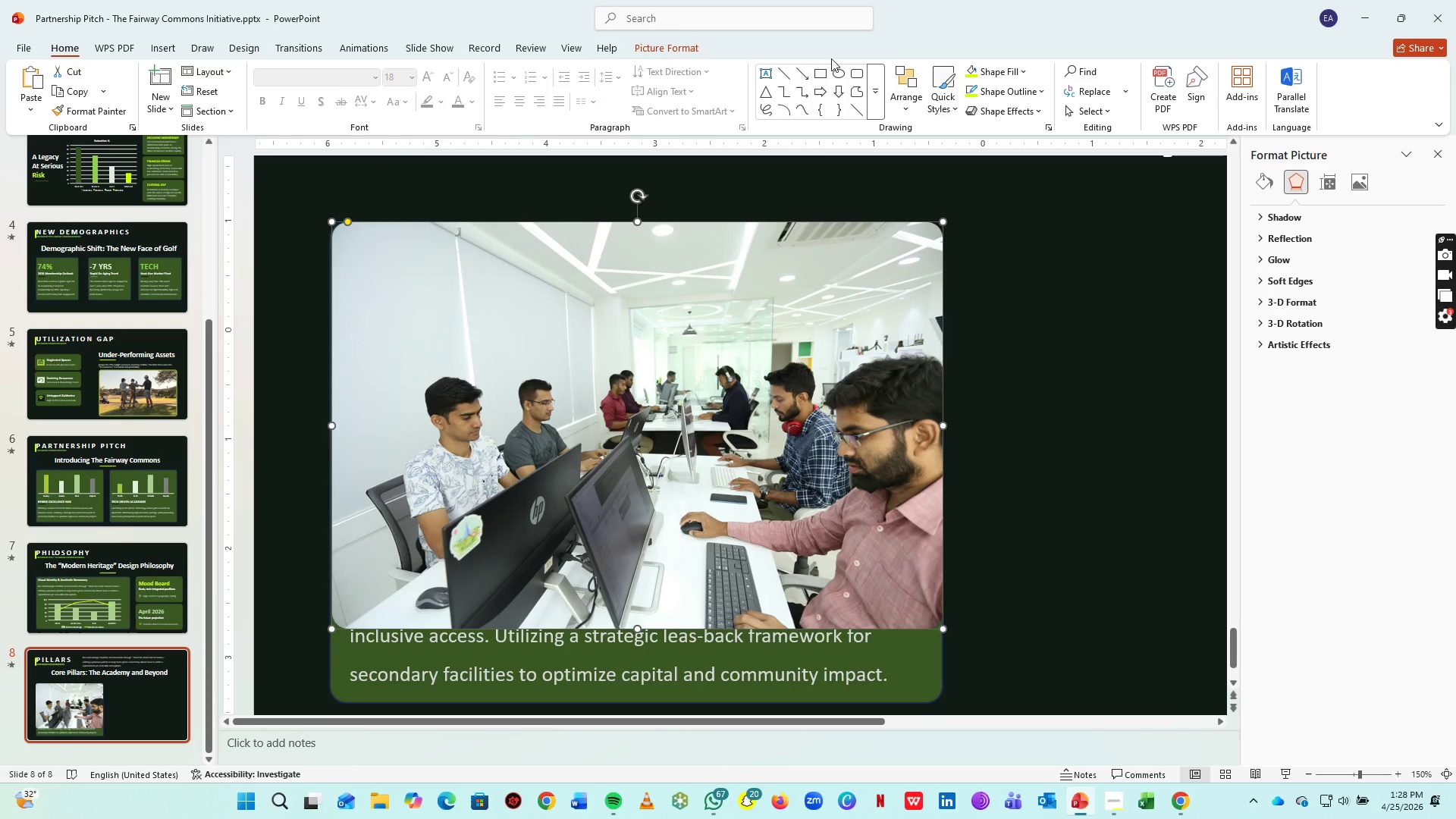 
left_click([698, 49])
 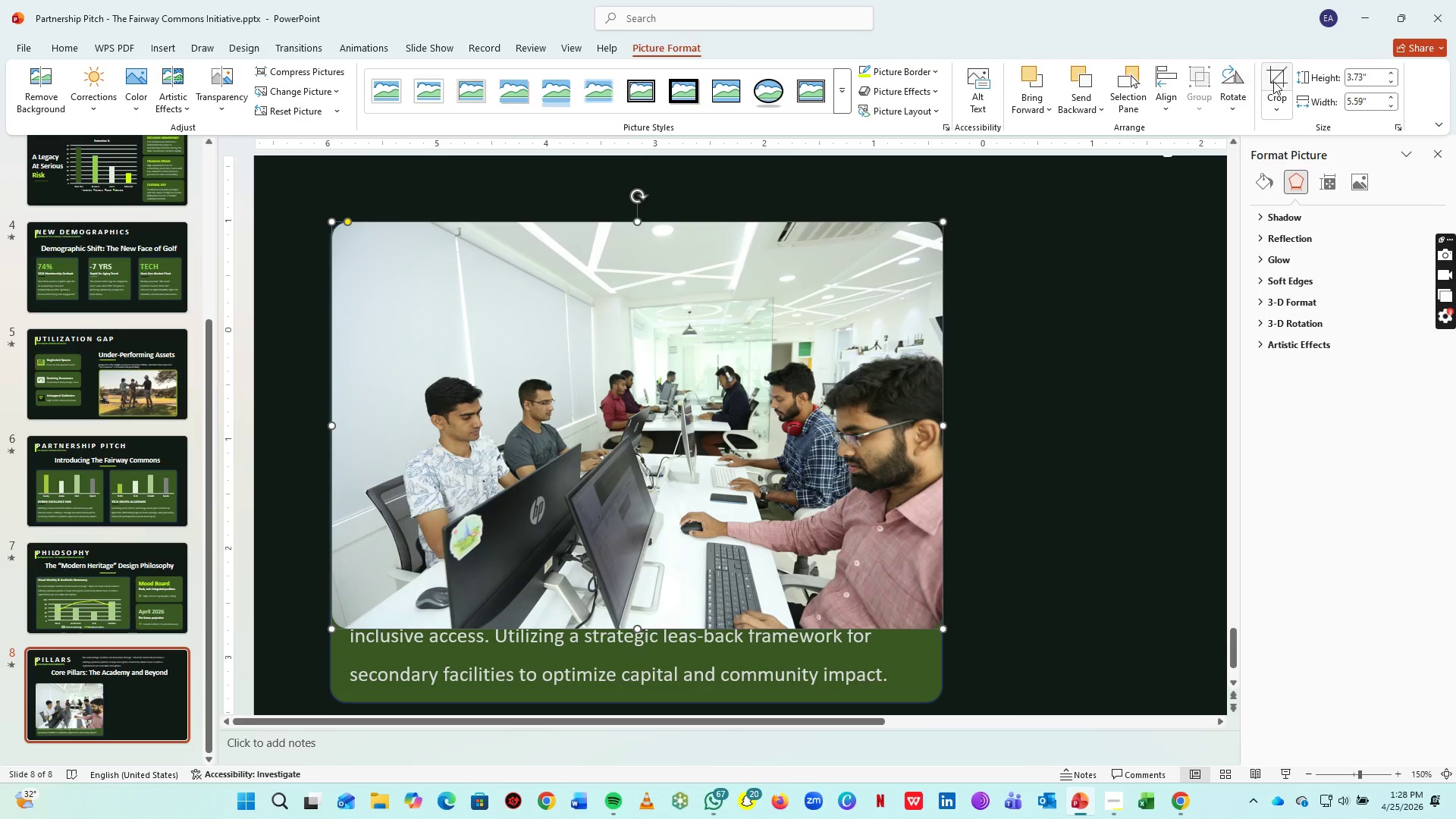 
left_click([1276, 81])
 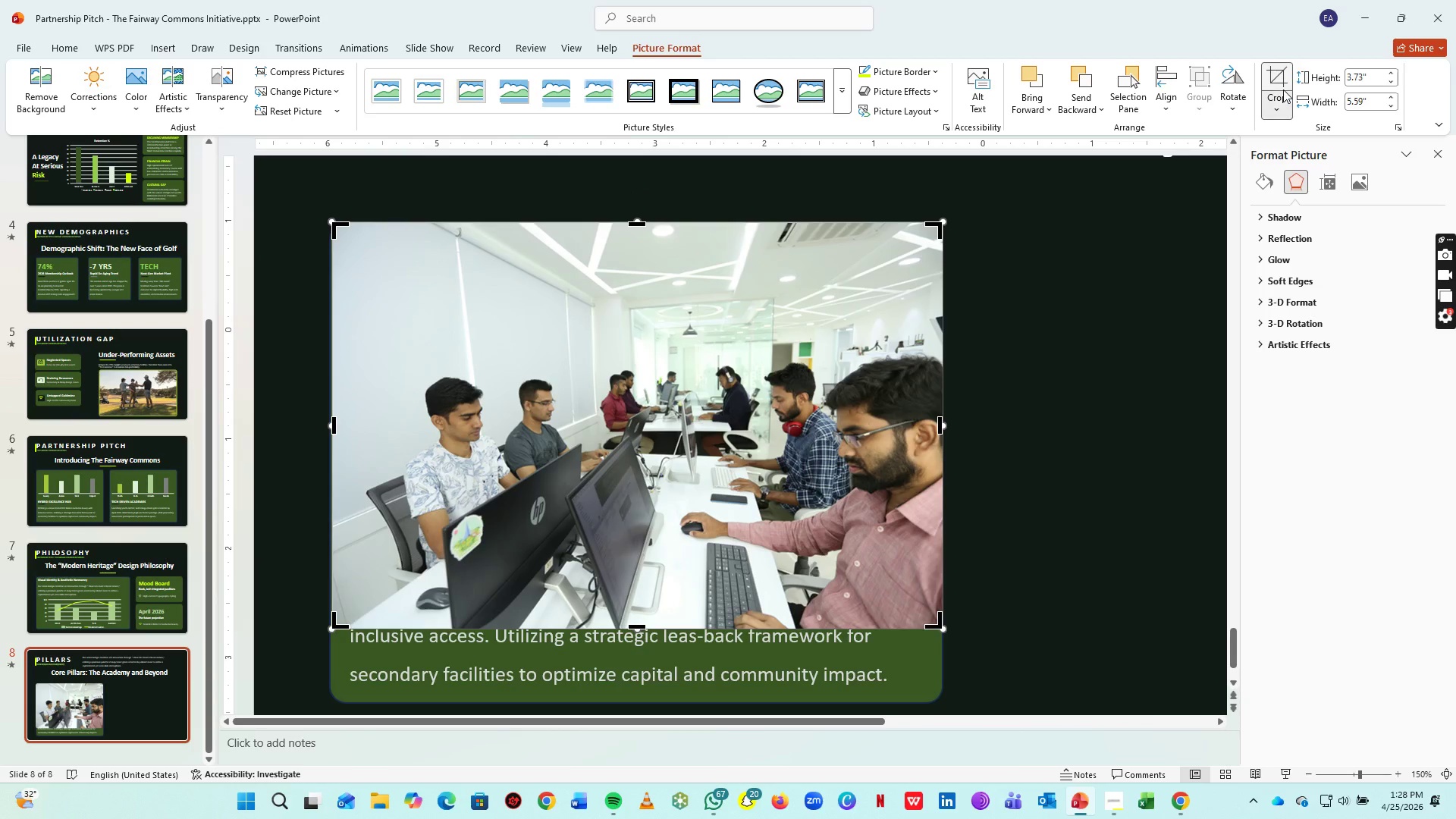 
mouse_move([1288, 105])
 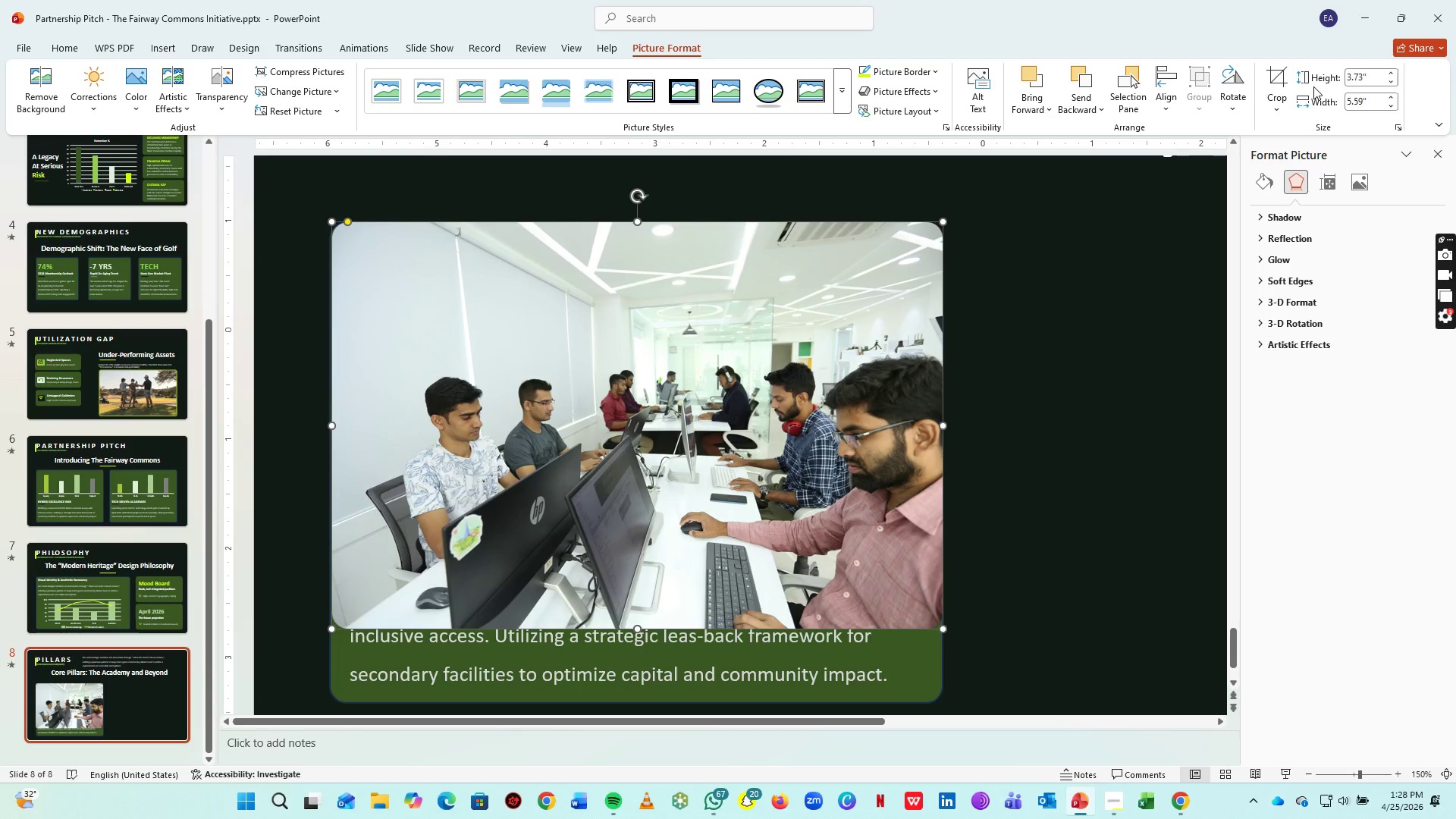 
mouse_move([1273, 111])
 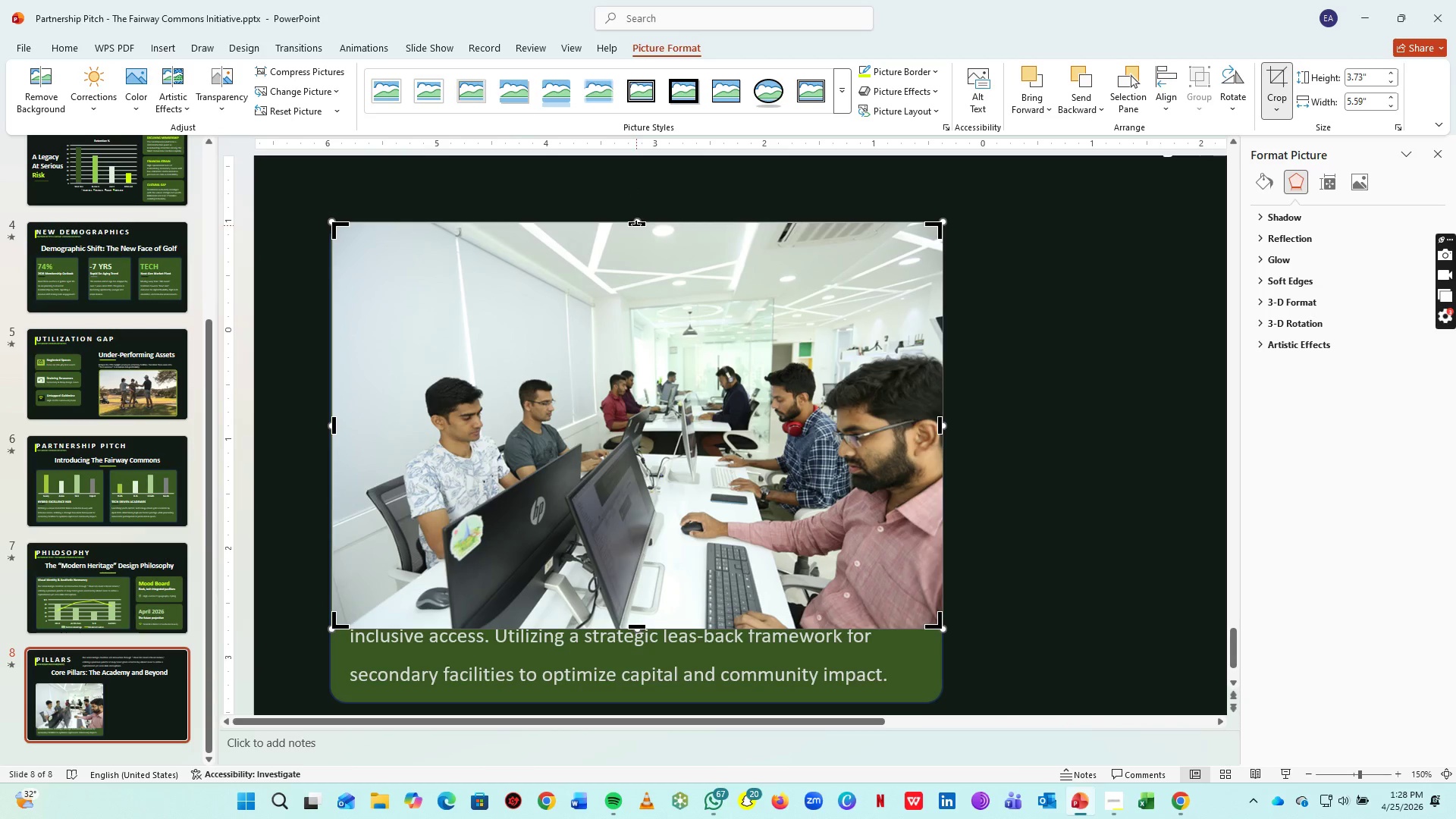 
left_click_drag(start_coordinate=[636, 225], to_coordinate=[654, 318])
 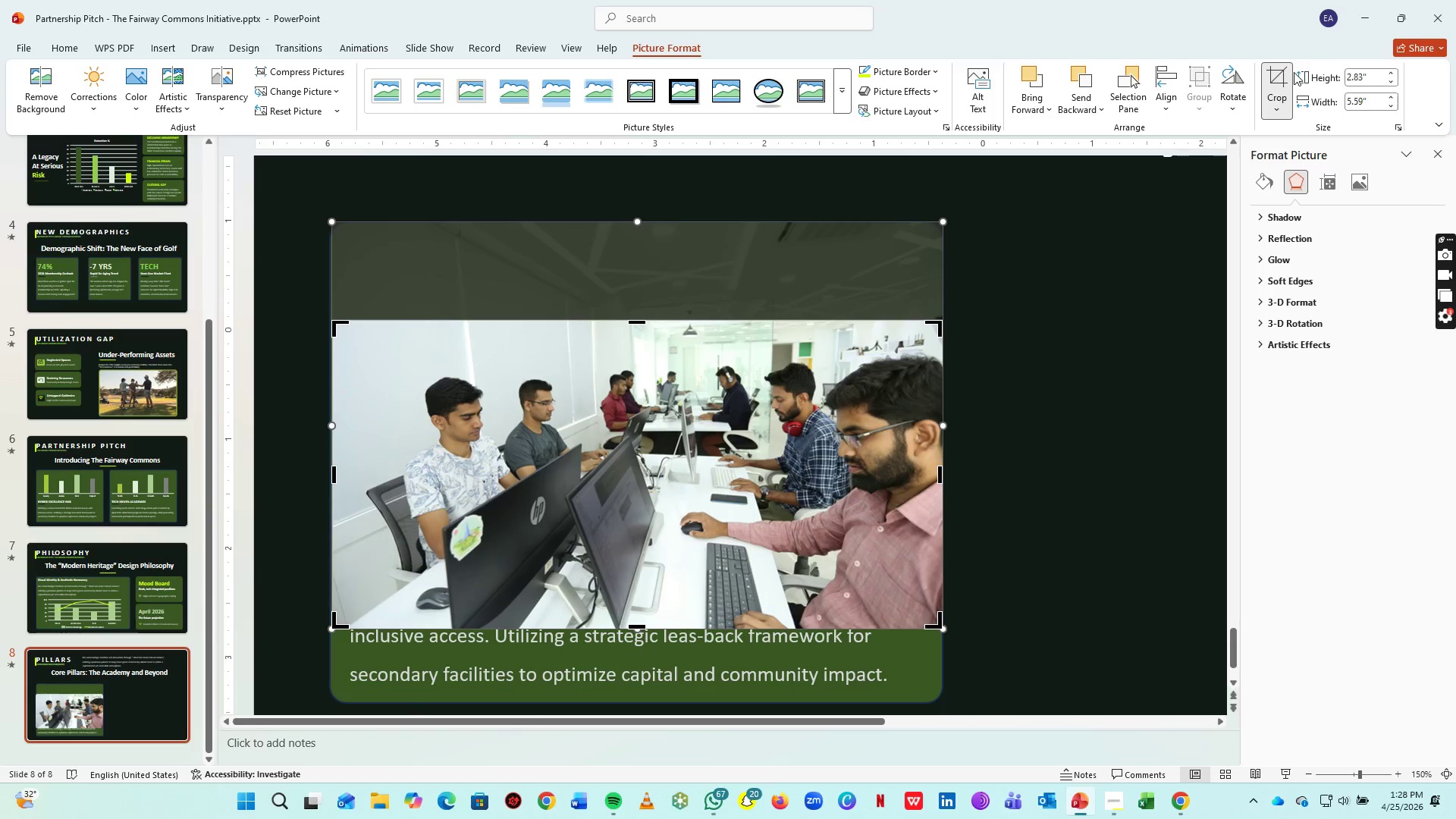 
left_click([1291, 72])
 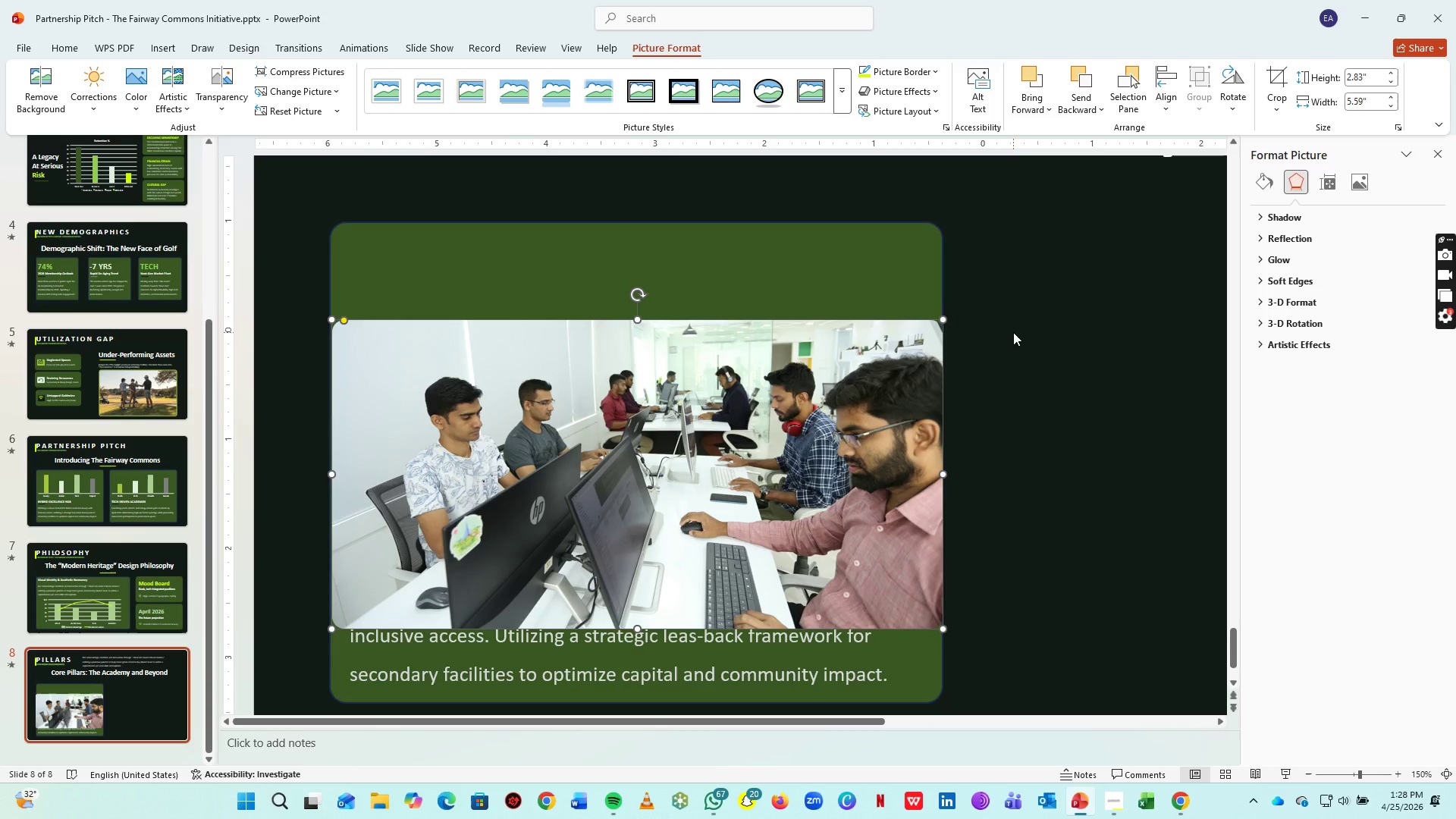 
hold_key(key=ArrowUp, duration=1.52)
 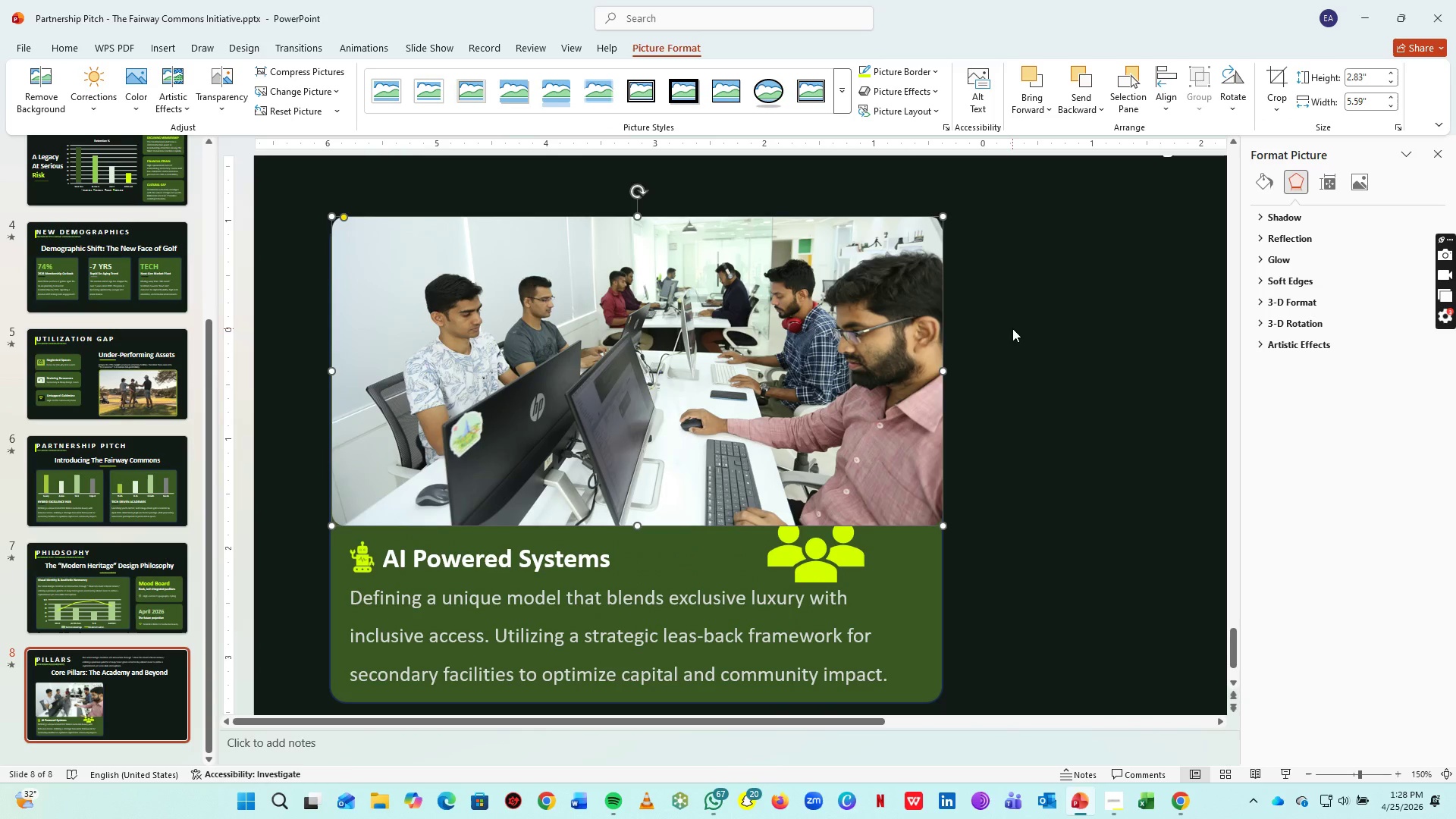 
key(ArrowUp)
 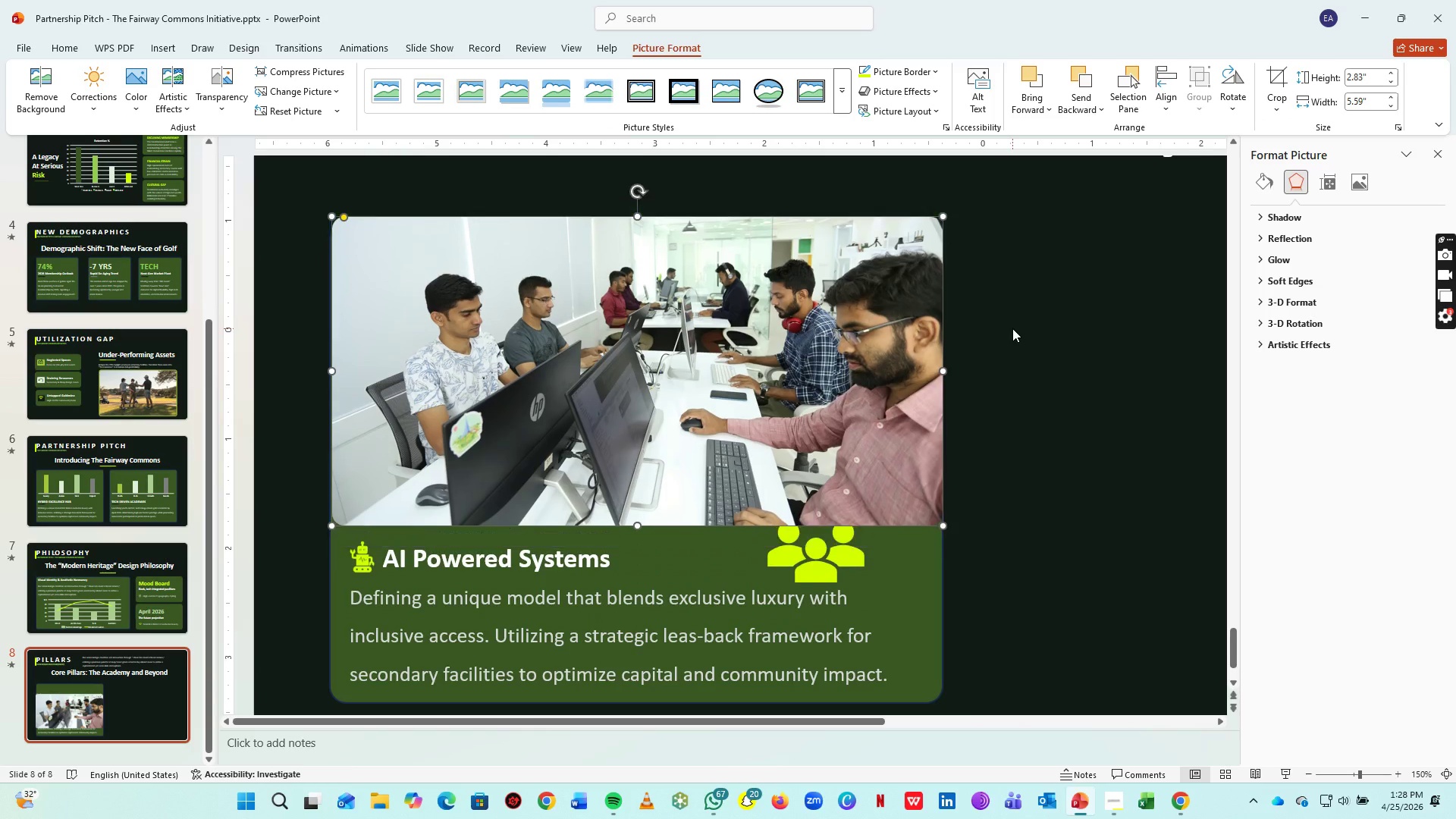 
key(ArrowUp)
 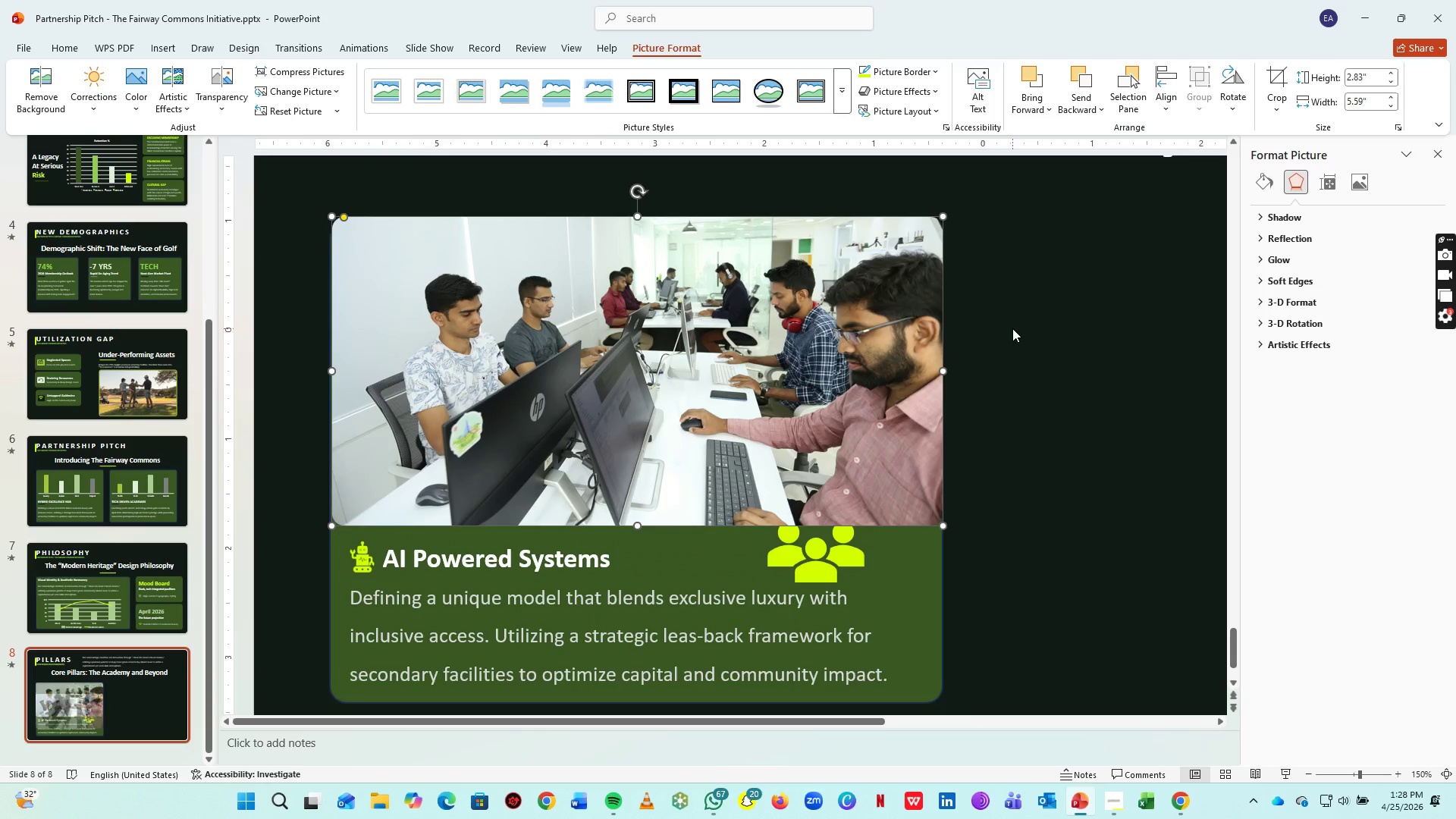 
key(ArrowDown)
 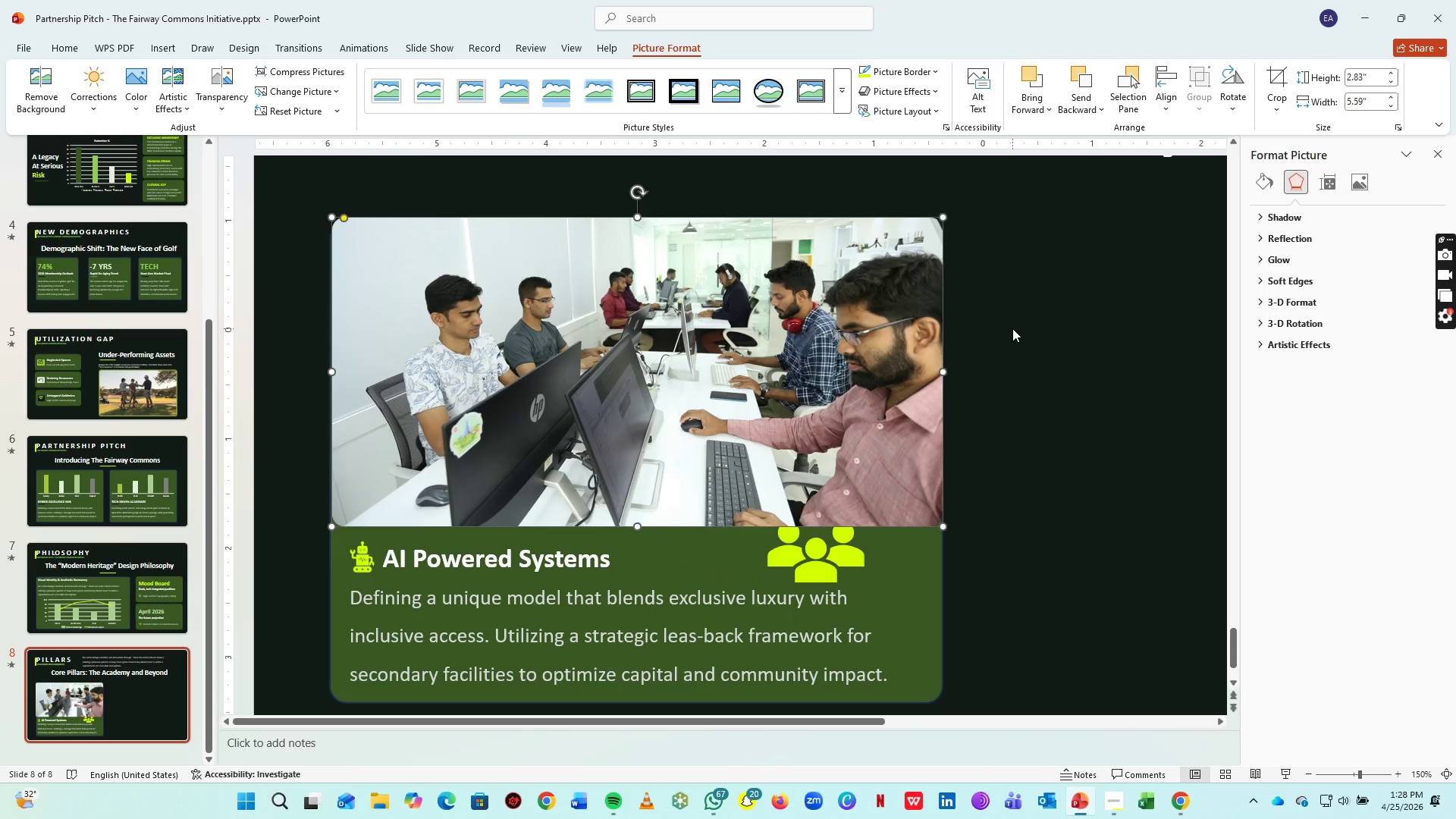 
key(ArrowDown)
 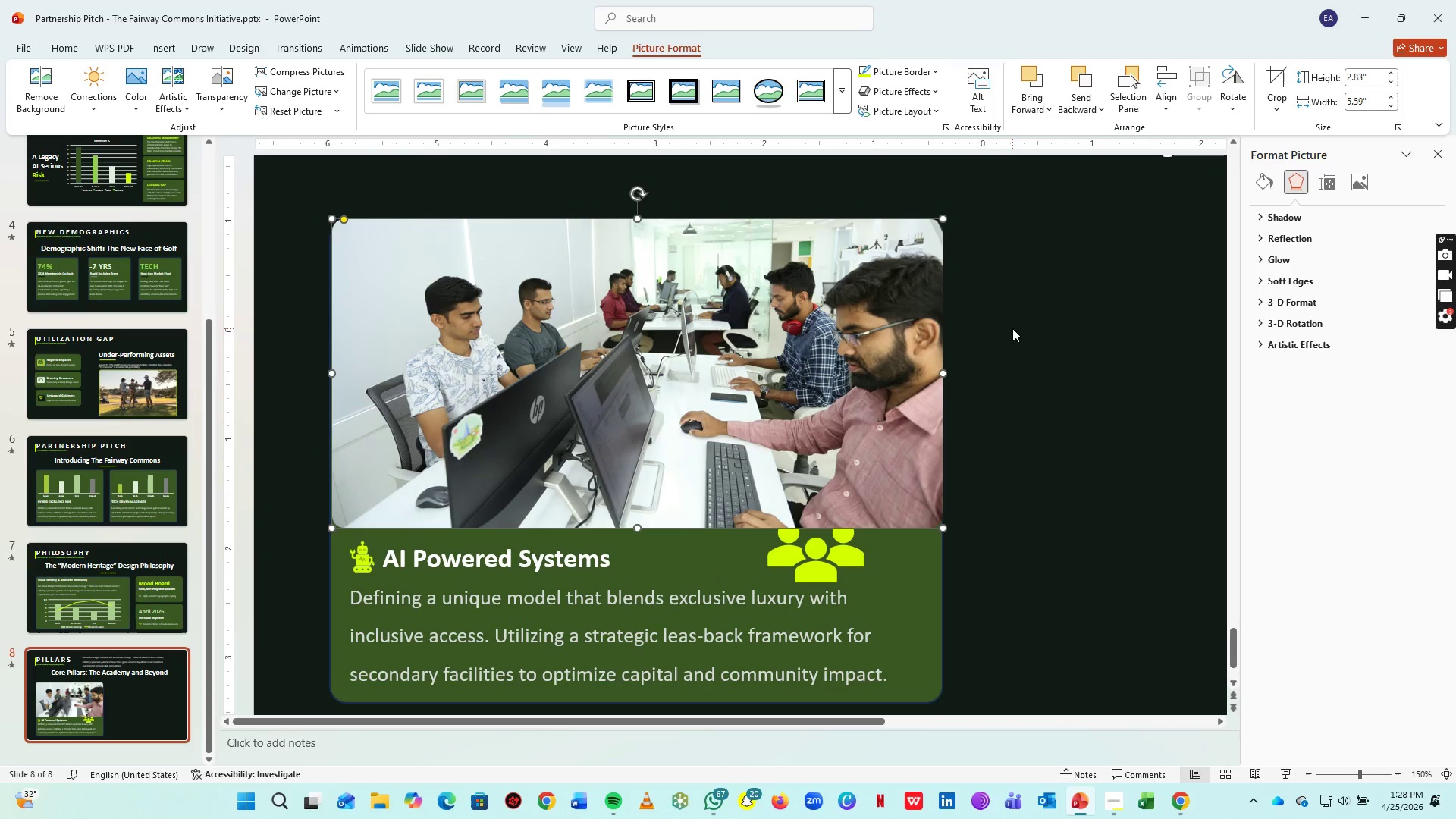 
key(ArrowDown)
 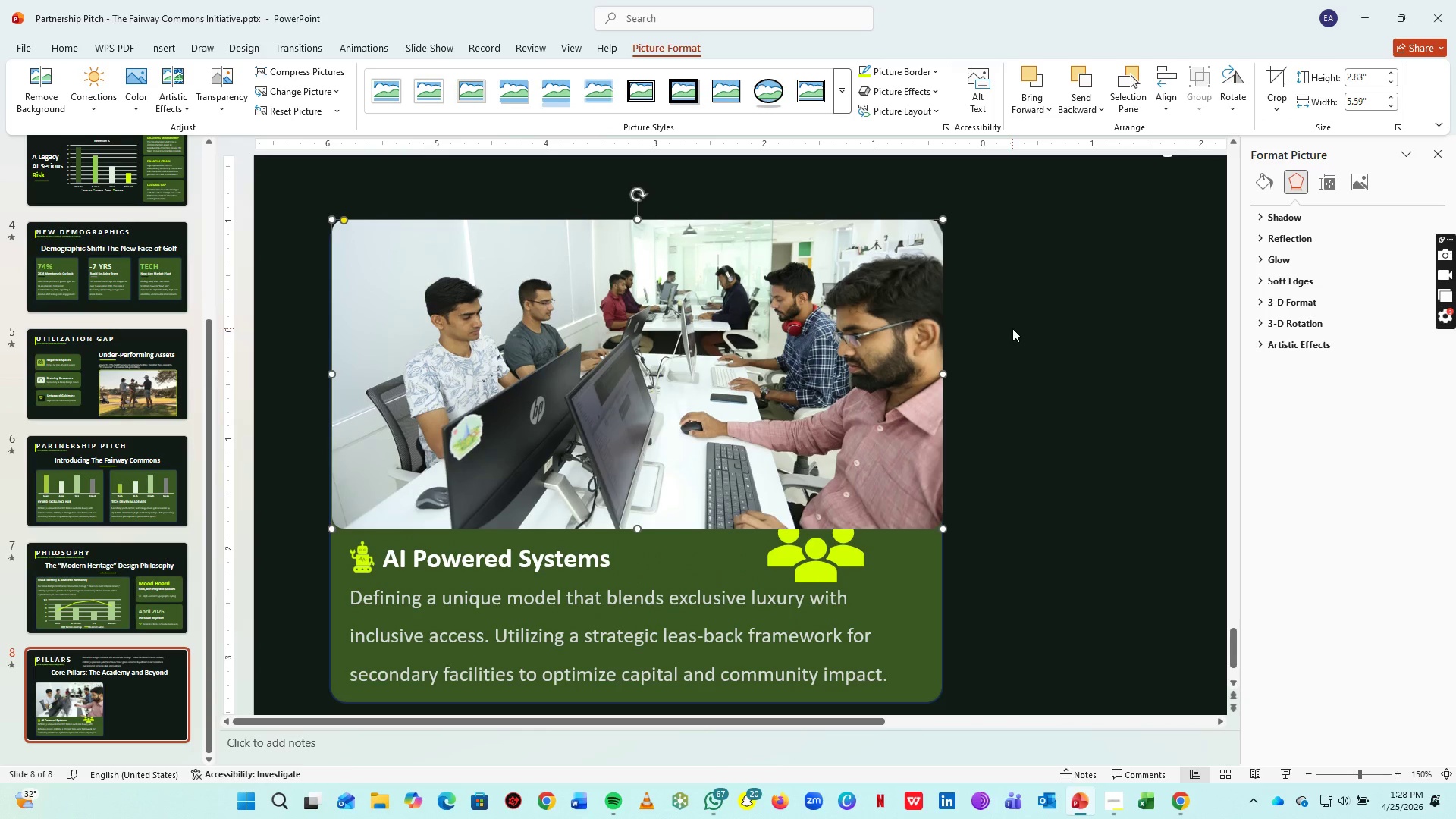 
key(ArrowDown)
 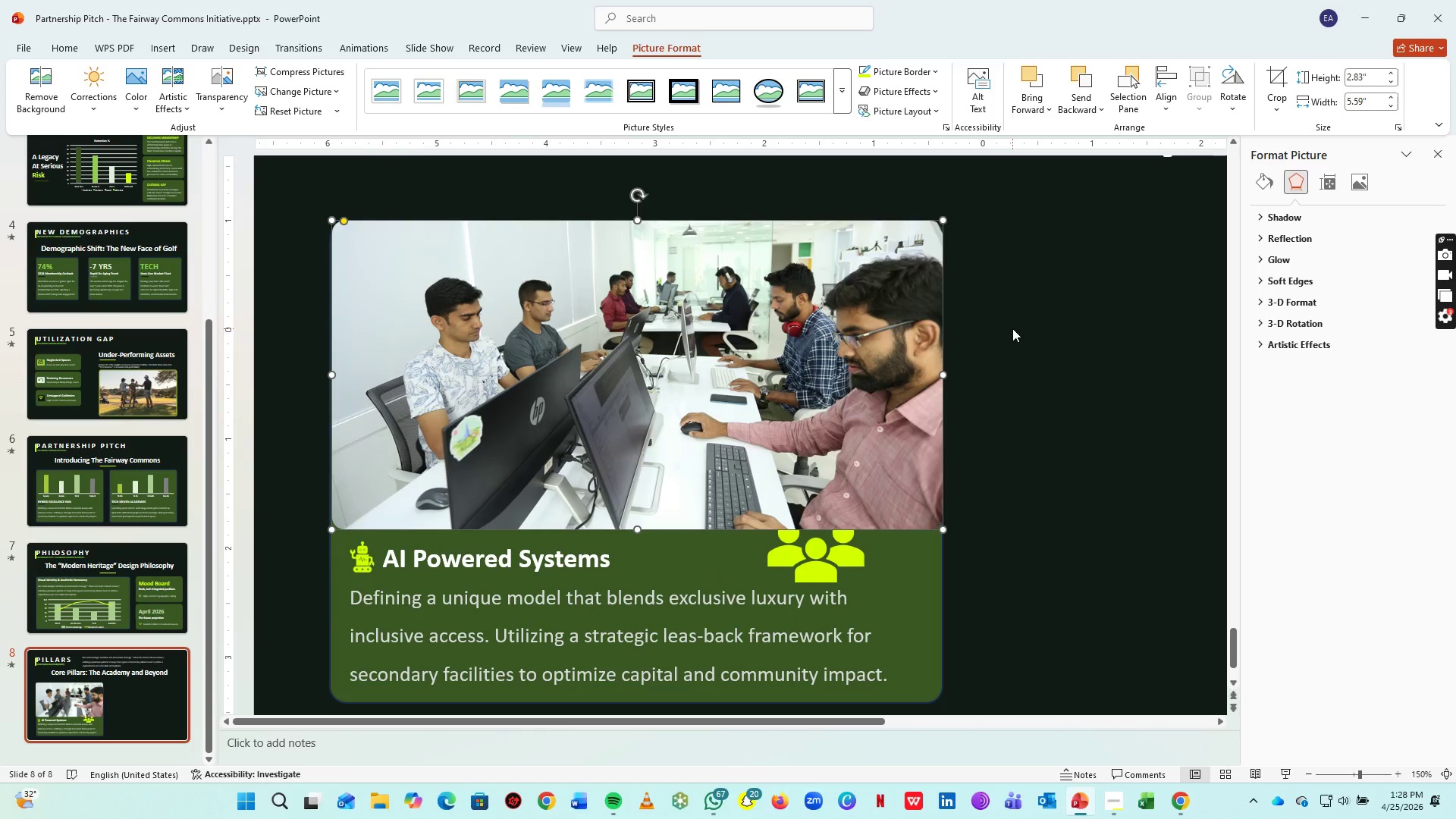 
key(ArrowDown)
 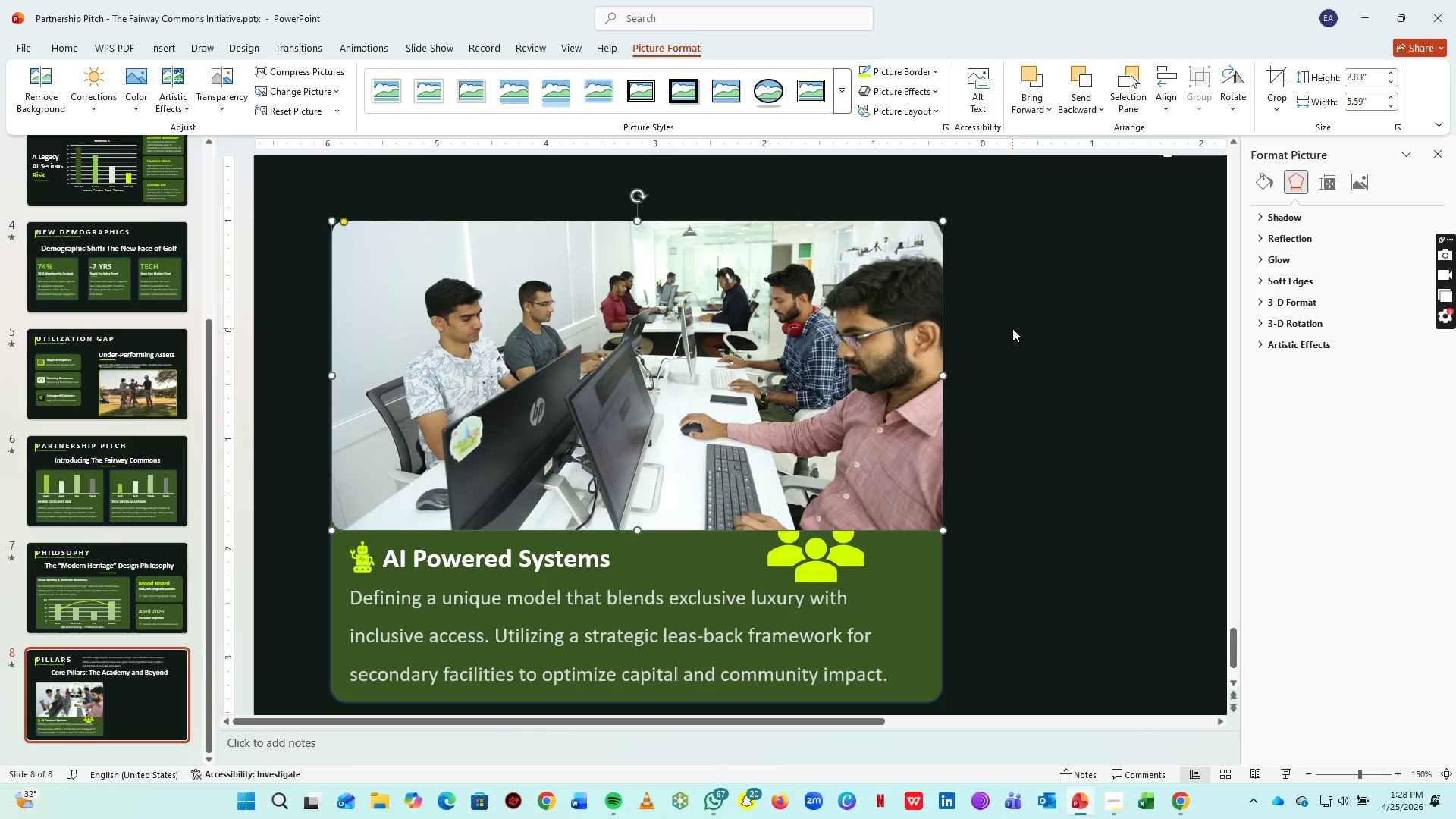 
key(ArrowDown)
 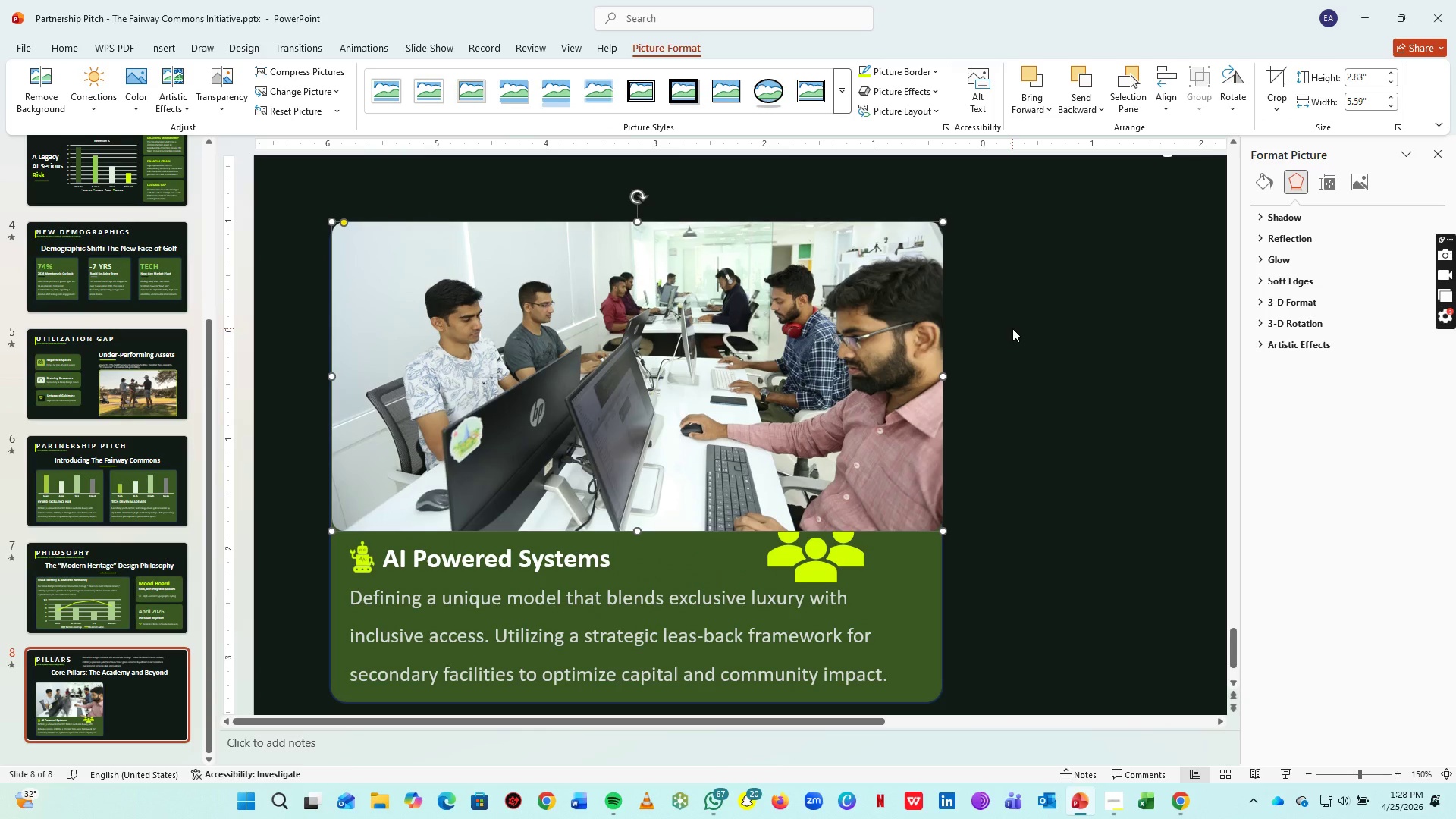 
key(ArrowDown)
 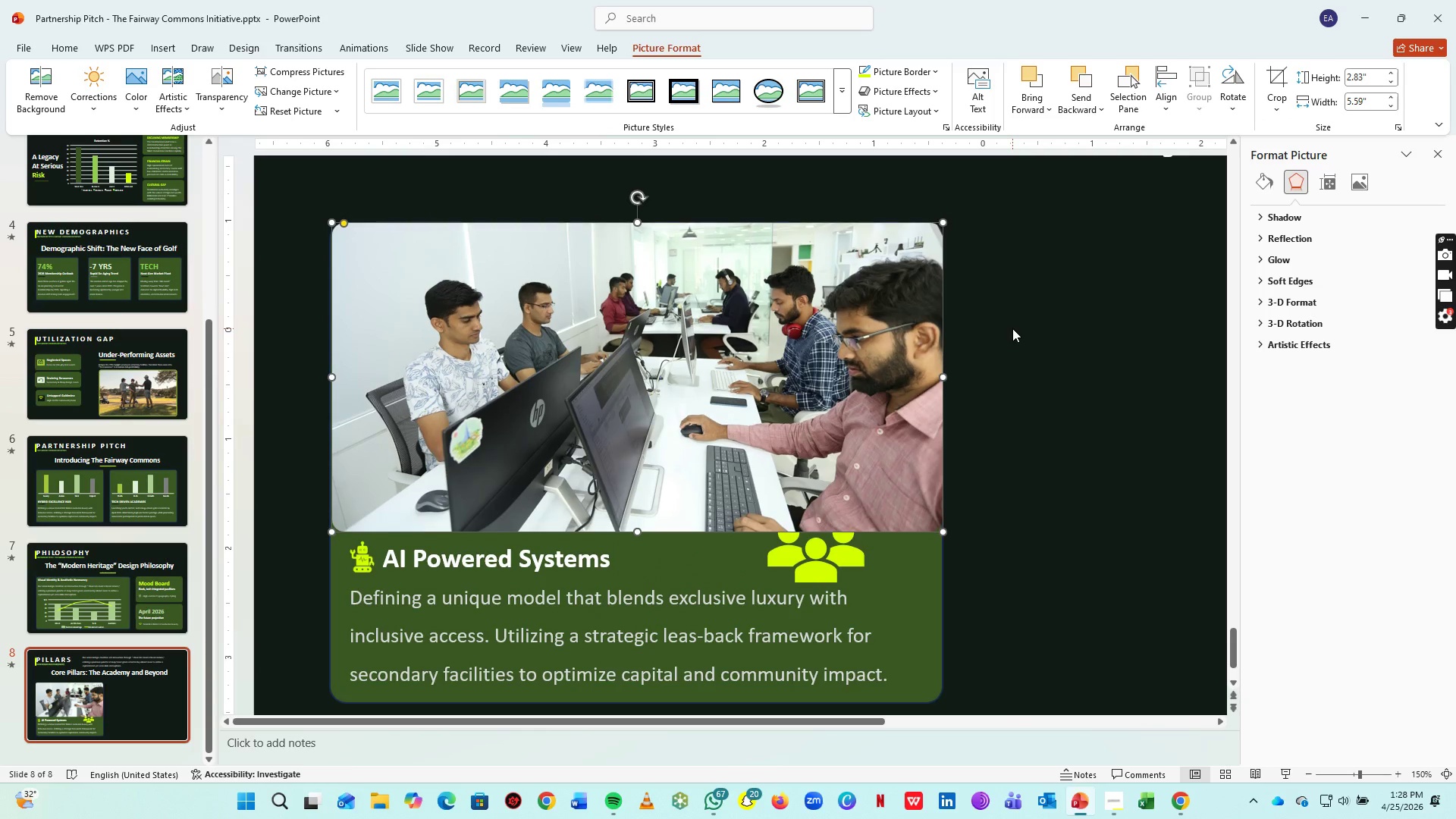 
key(ArrowDown)
 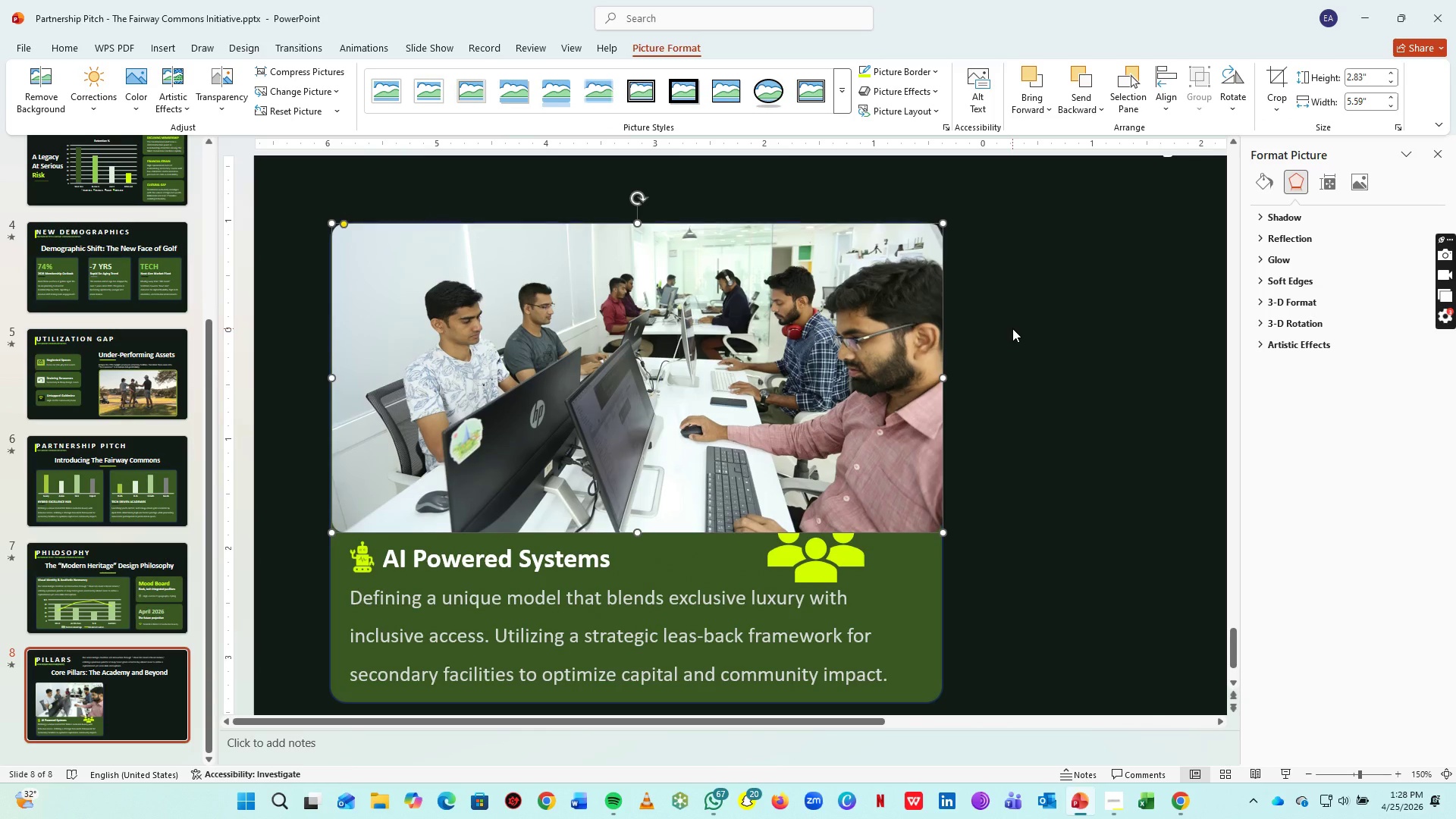 
key(ArrowDown)
 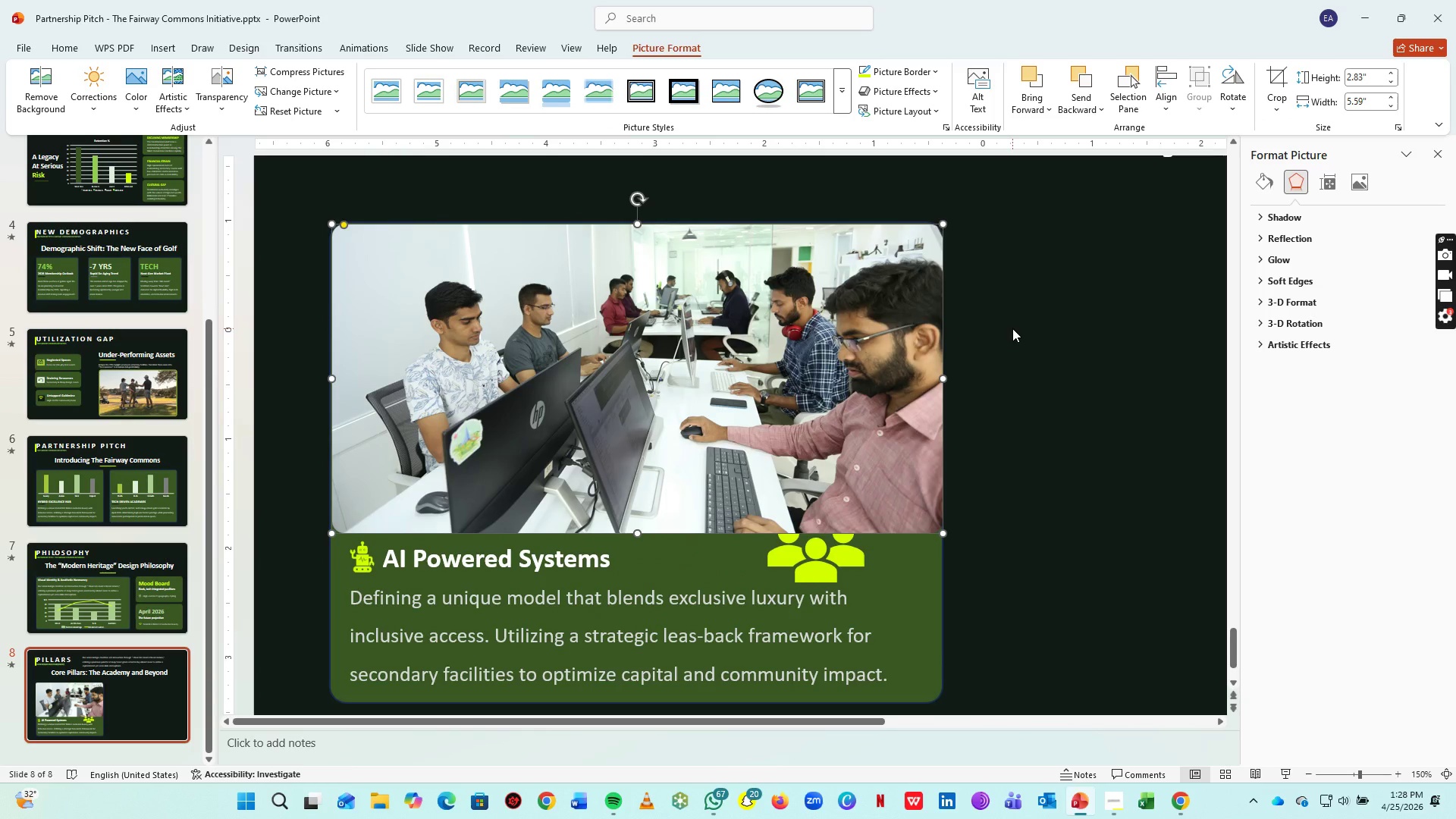 
key(ArrowDown)
 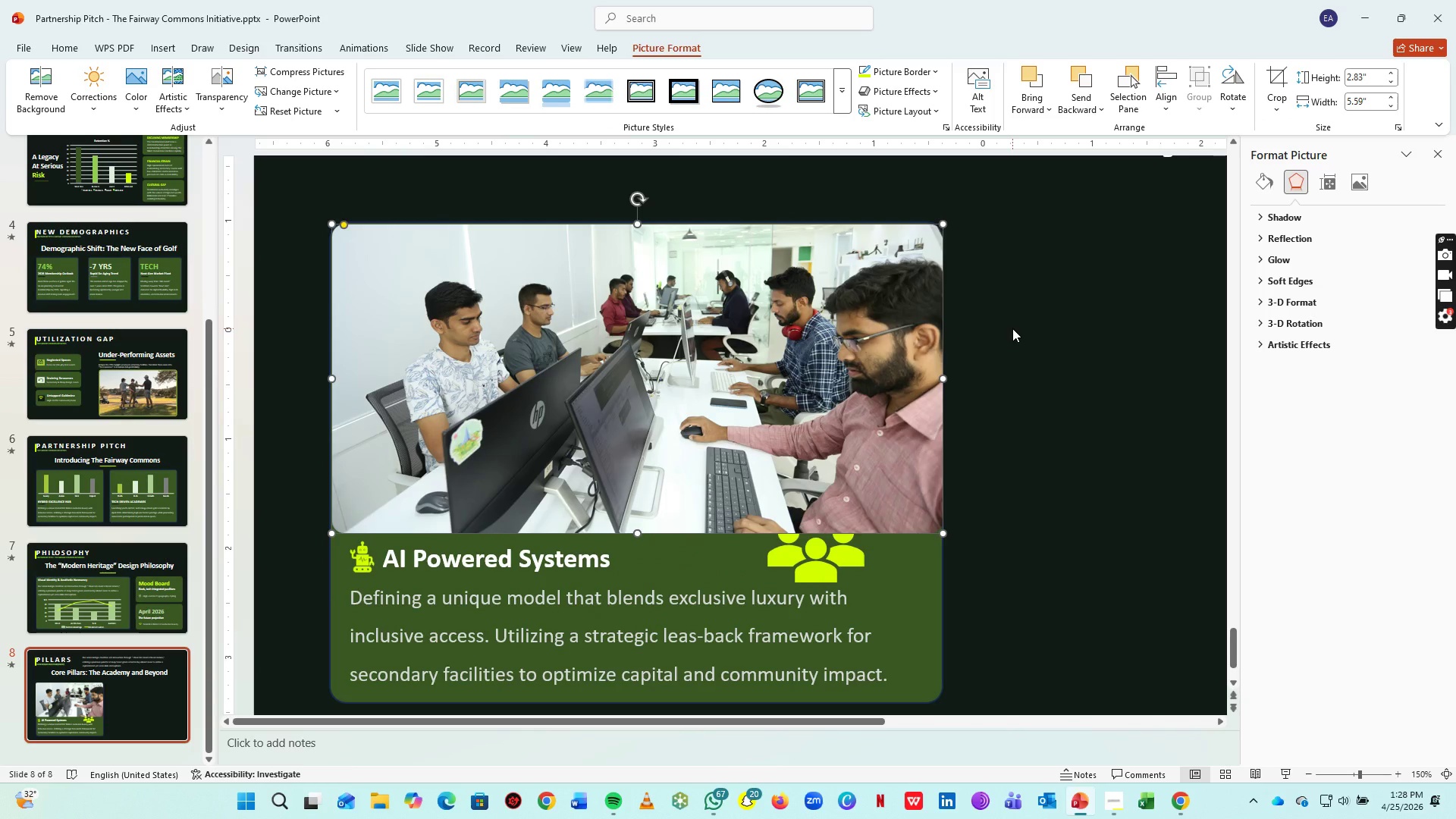 
key(ArrowDown)
 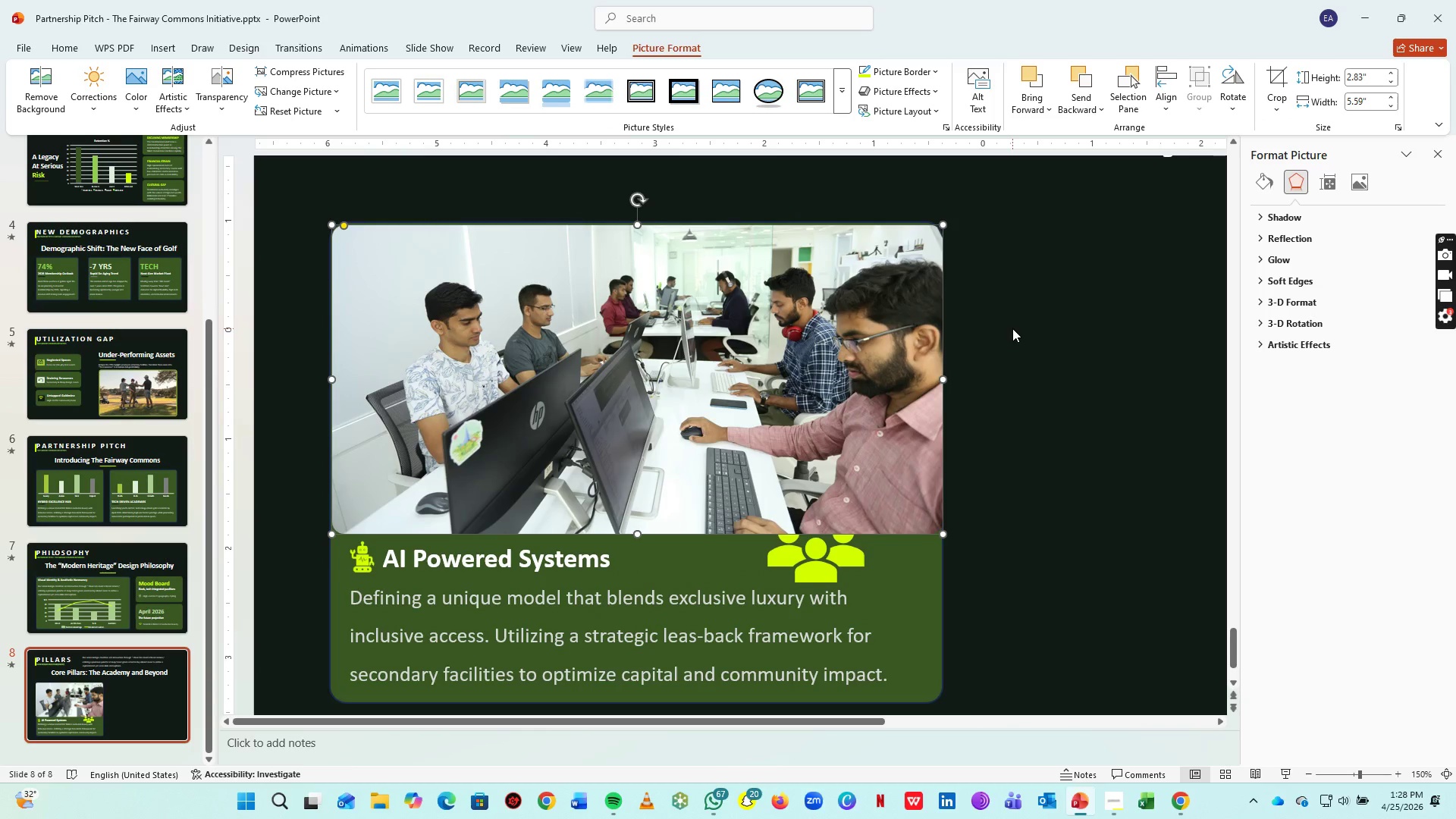 
key(ArrowDown)
 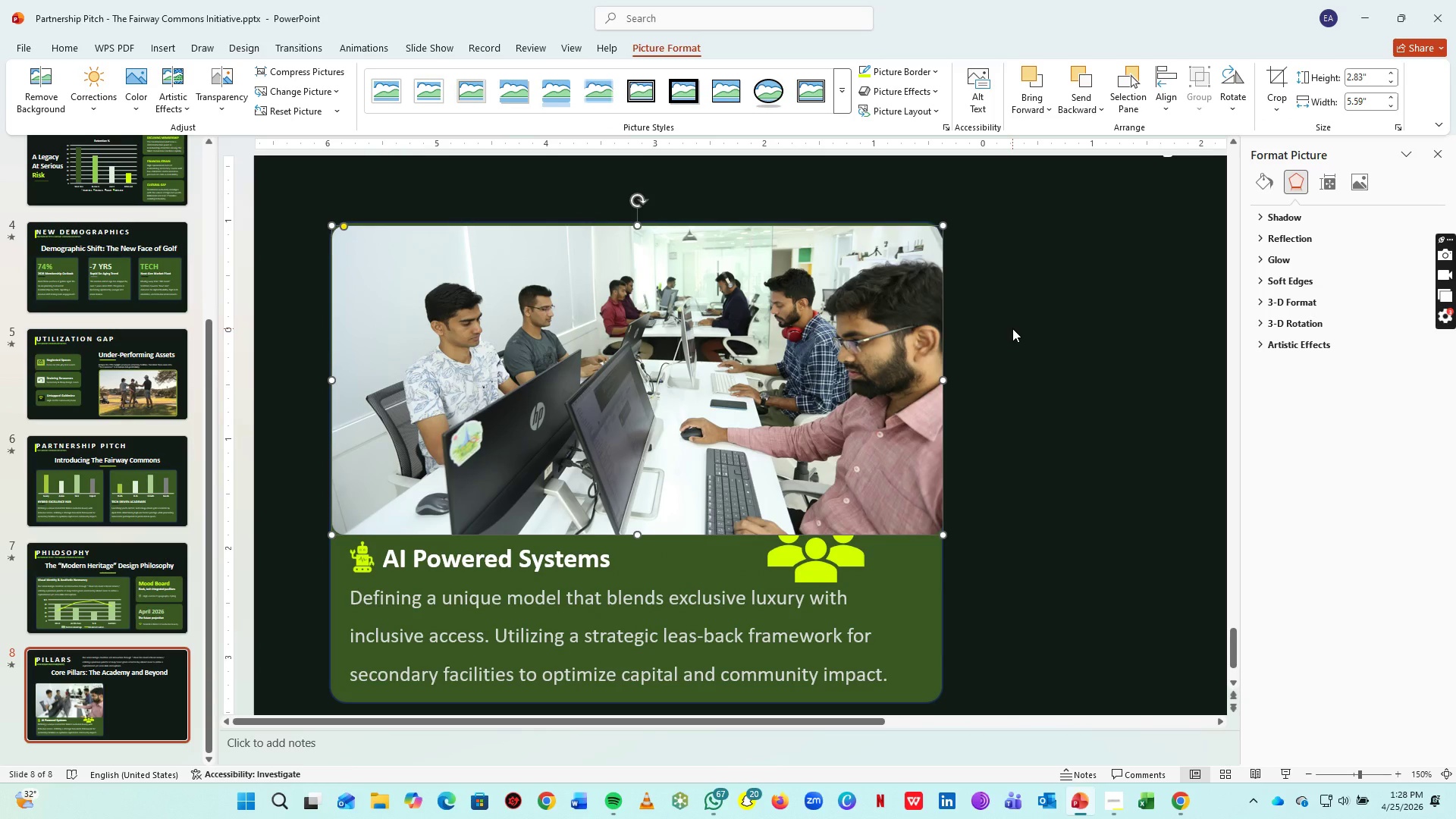 
key(ArrowDown)
 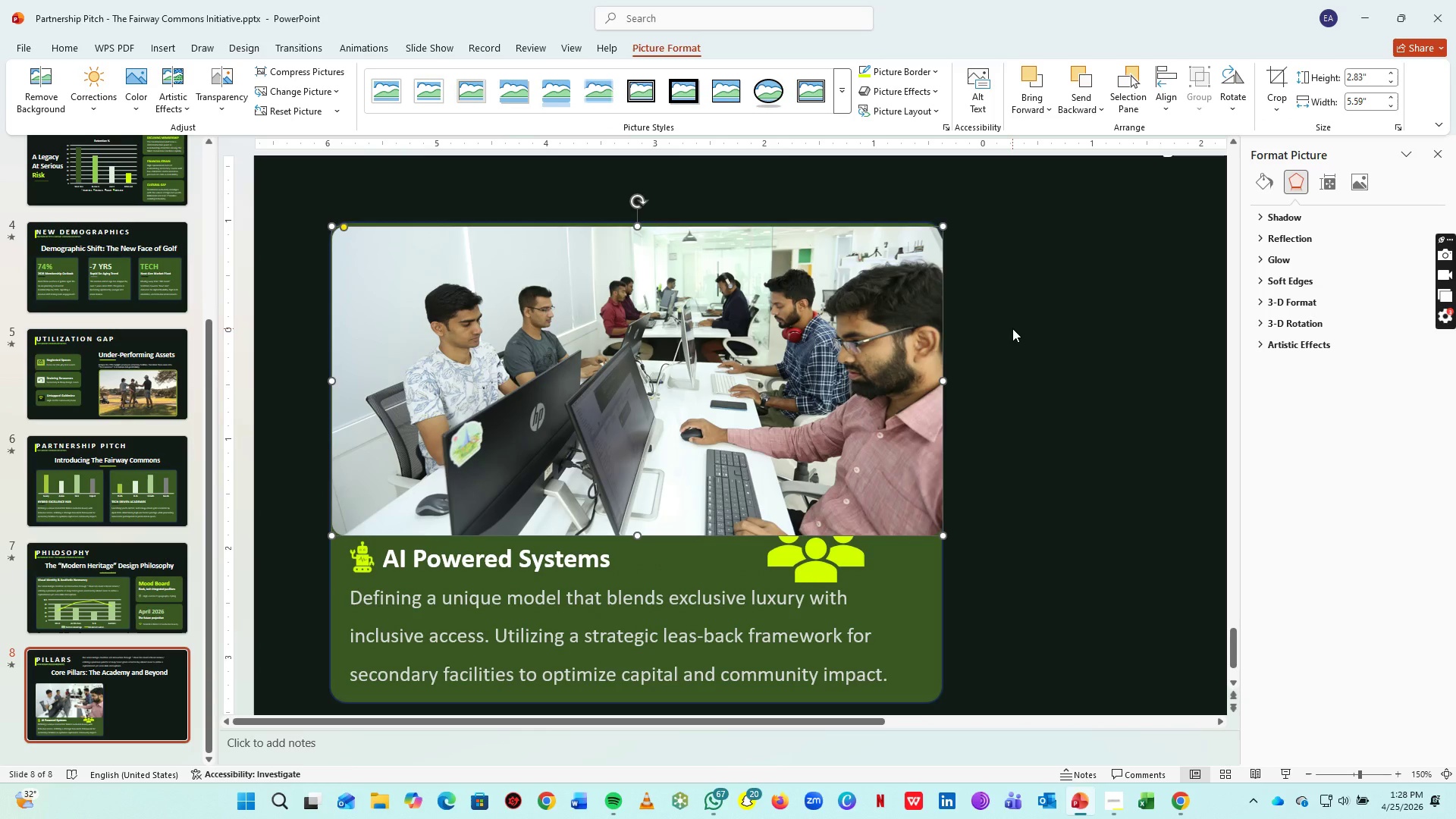 
key(ArrowDown)
 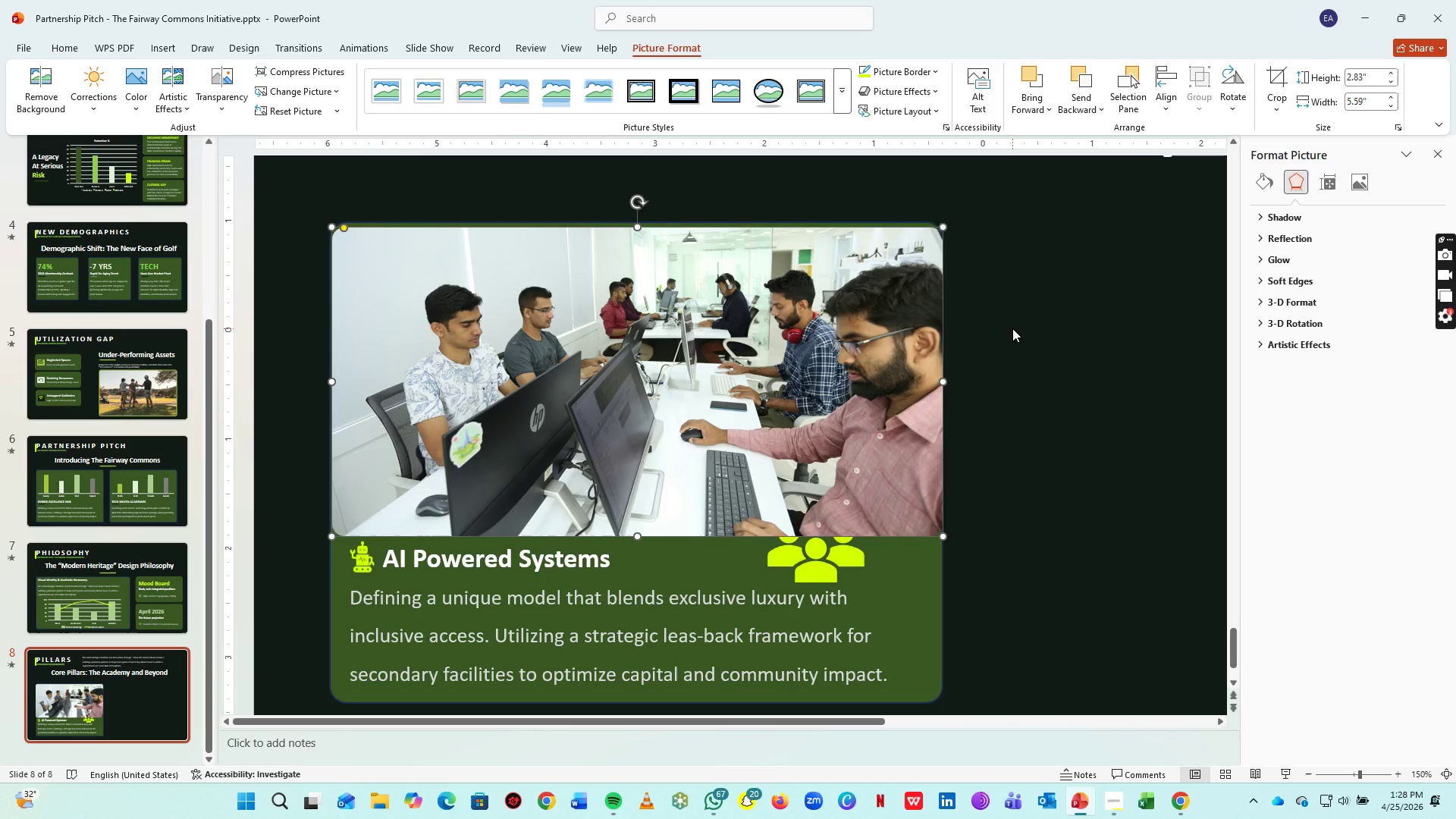 
key(ArrowUp)
 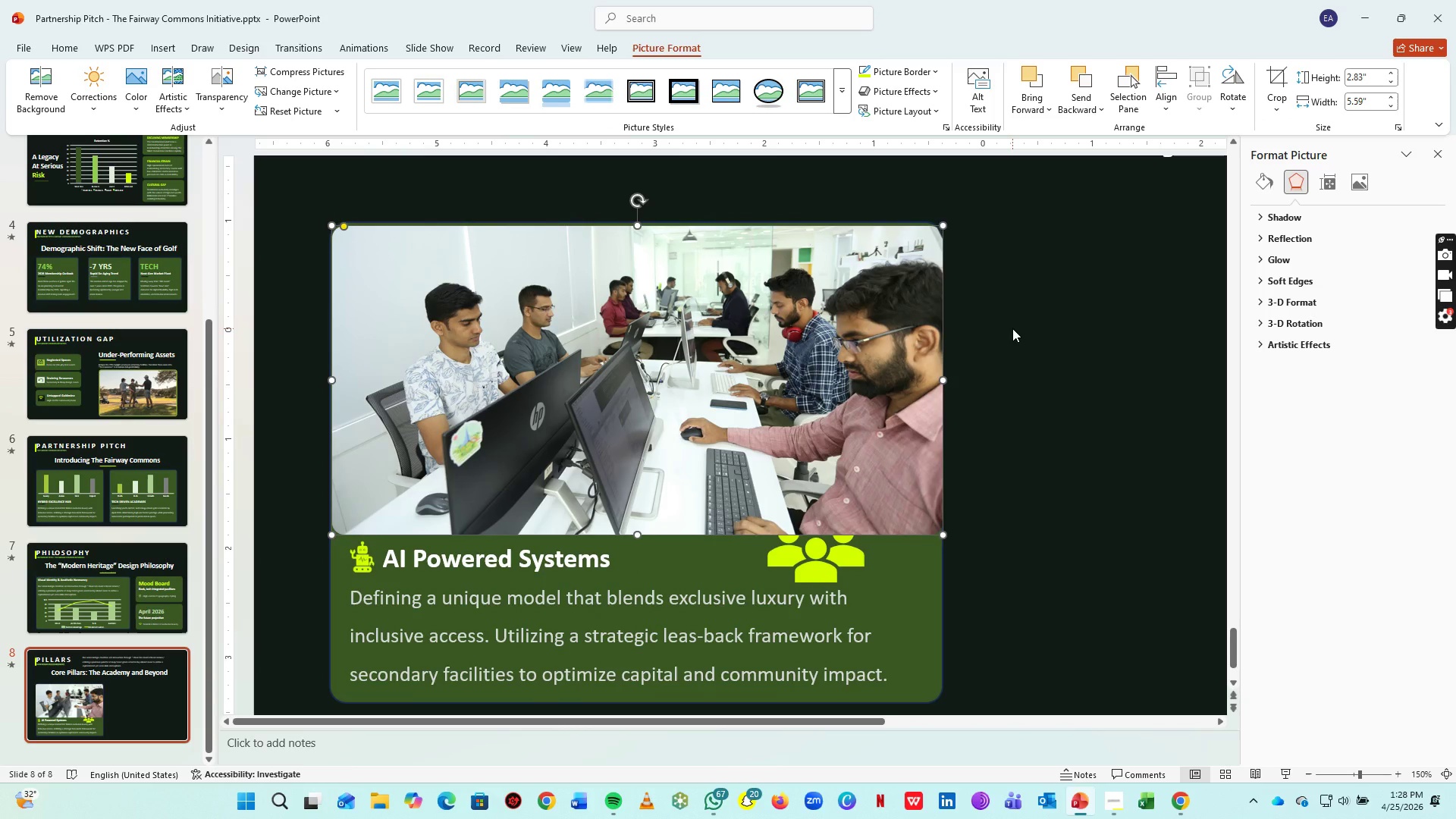 
key(ArrowUp)
 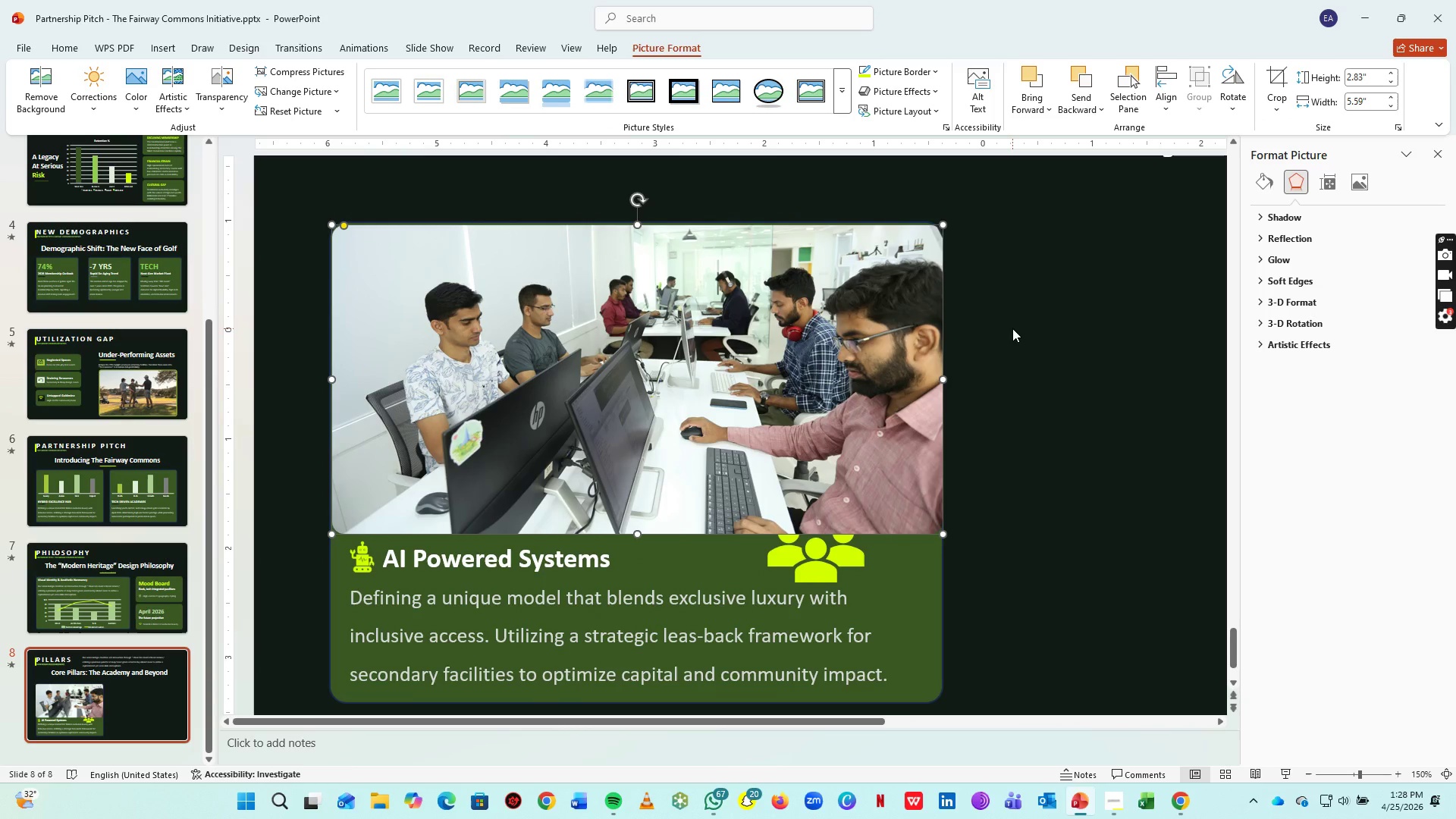 
key(ArrowUp)
 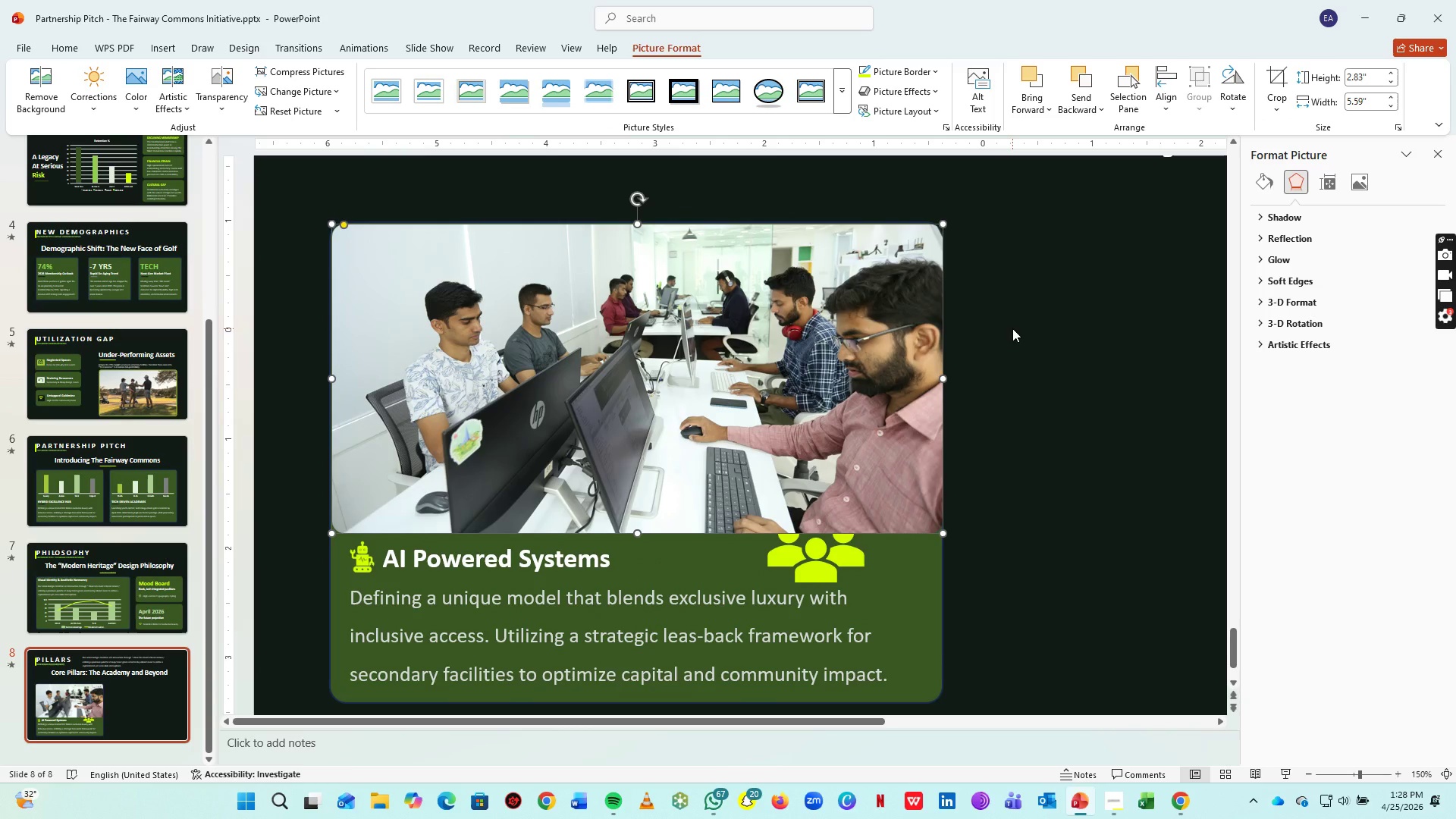 
key(ArrowUp)
 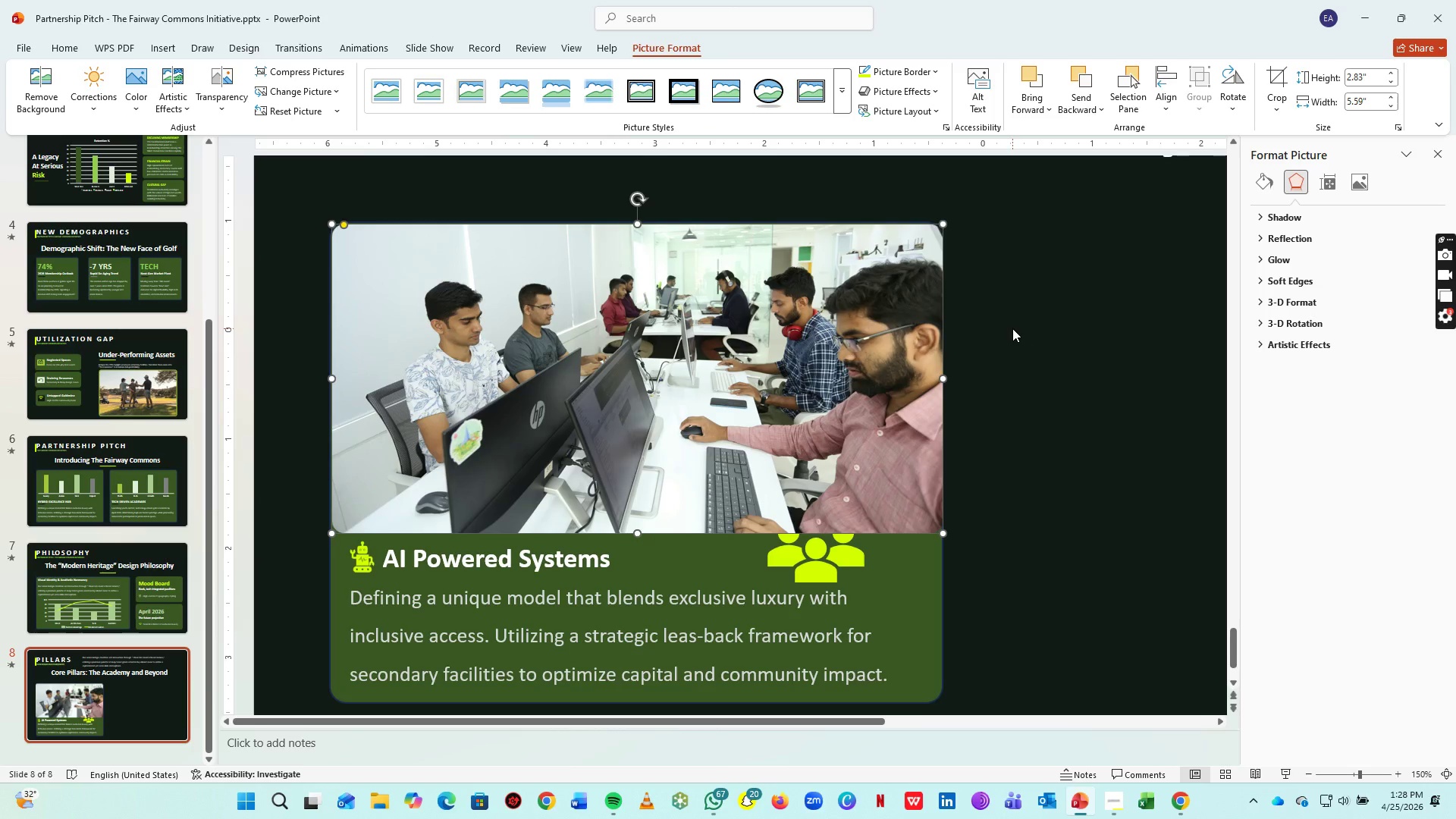 
key(ArrowUp)
 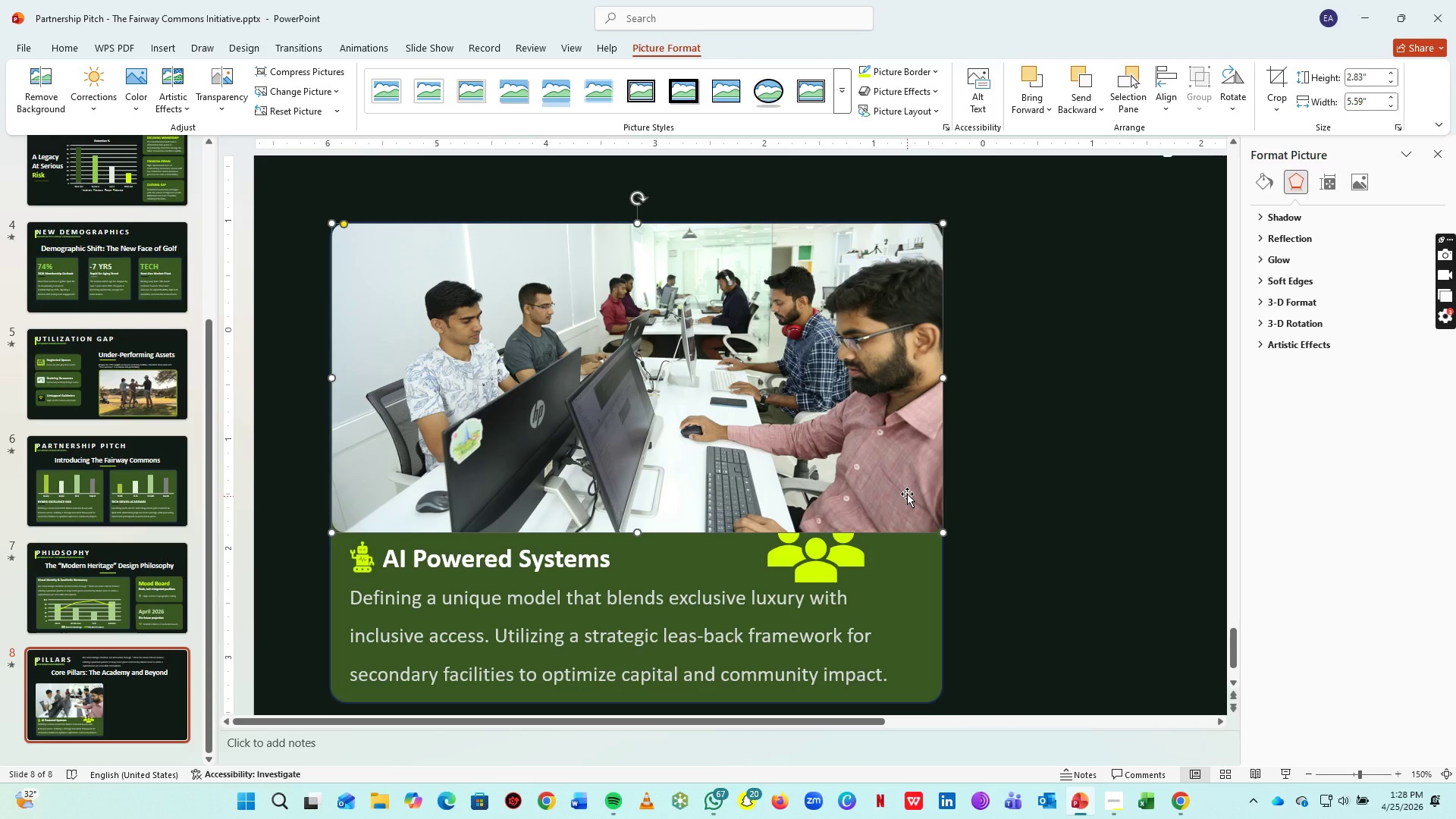 
wait(7.08)
 